 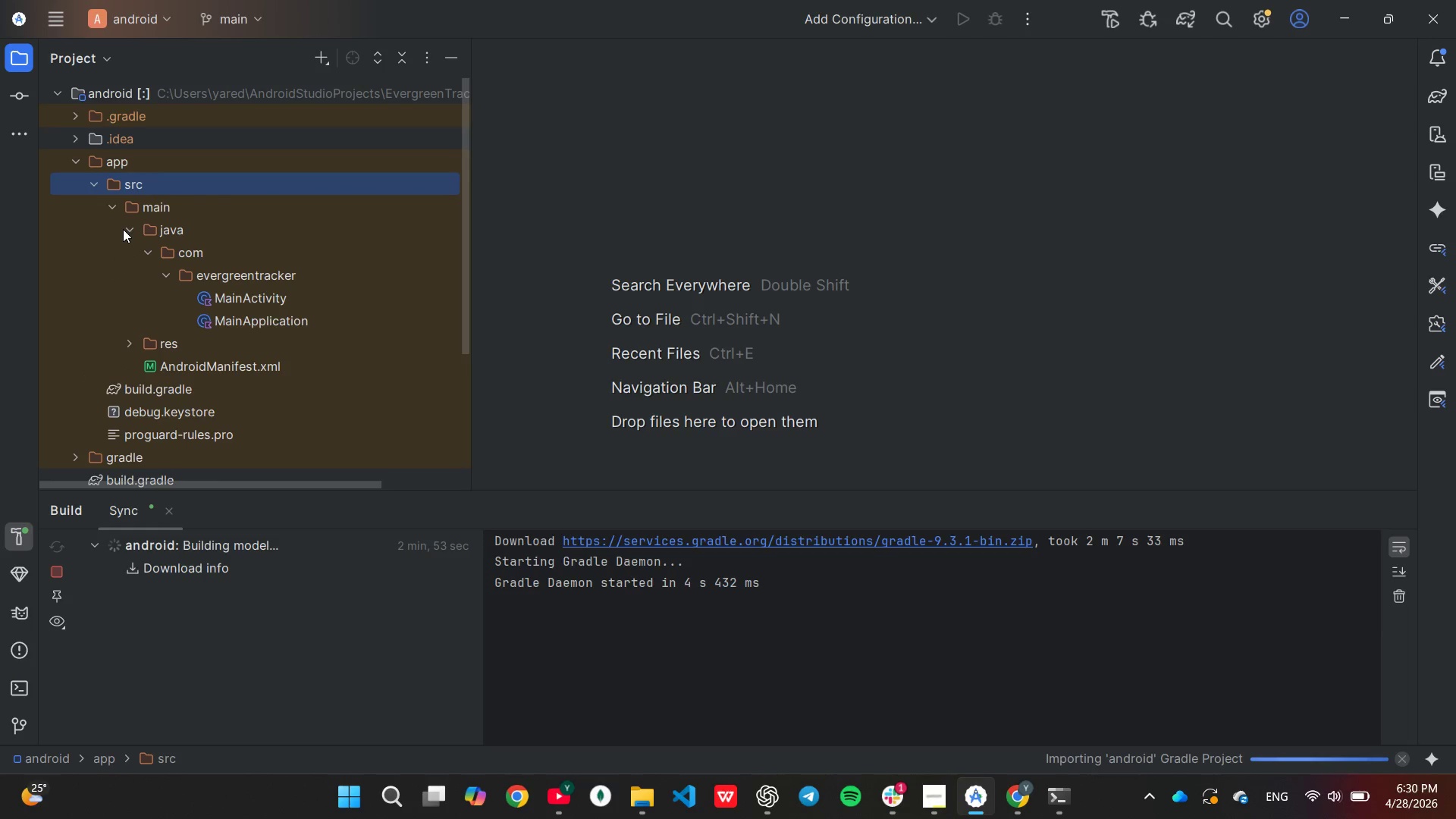 
left_click([123, 229])
 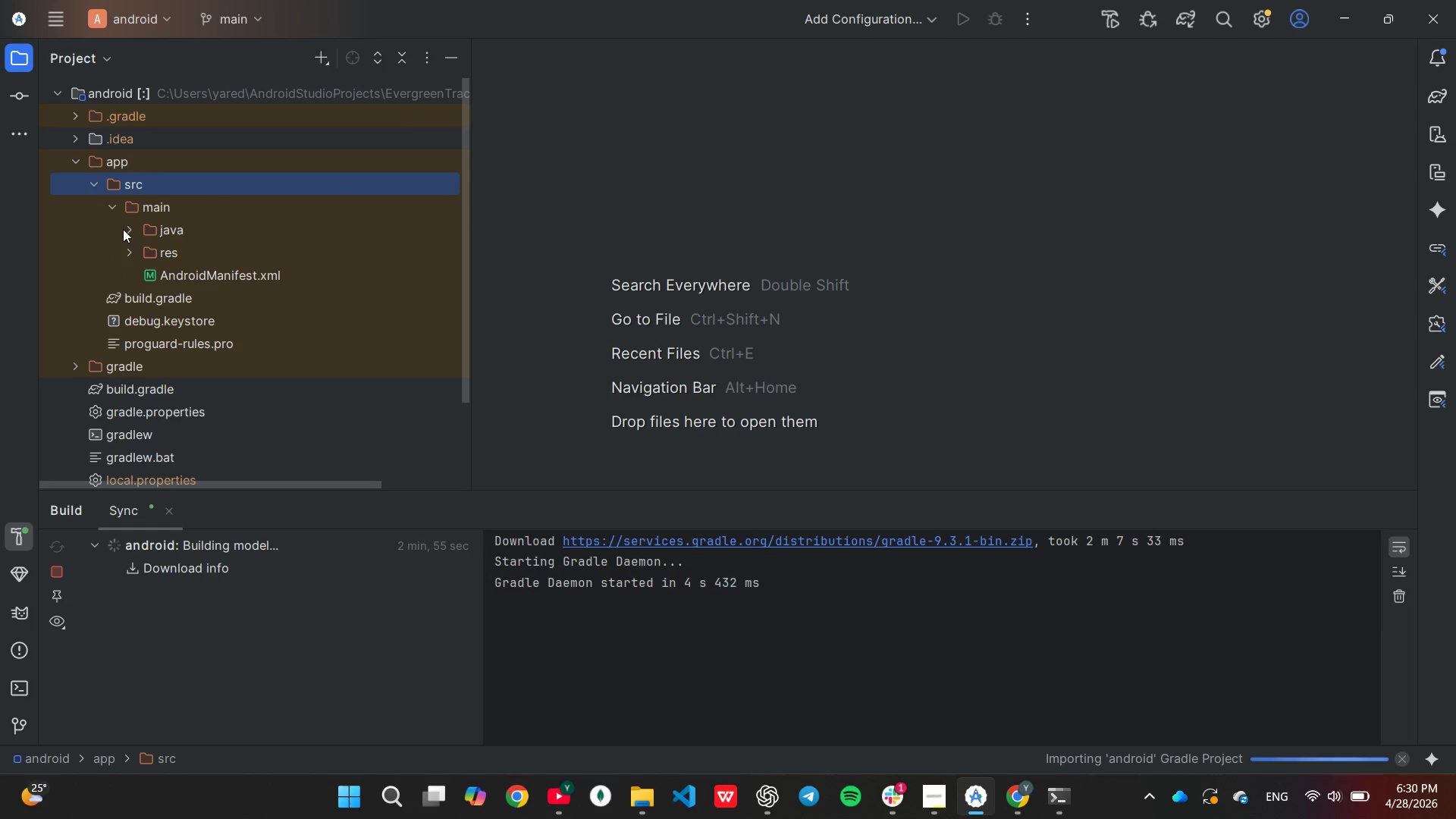 
scroll: coordinate [123, 229], scroll_direction: up, amount: 2.0
 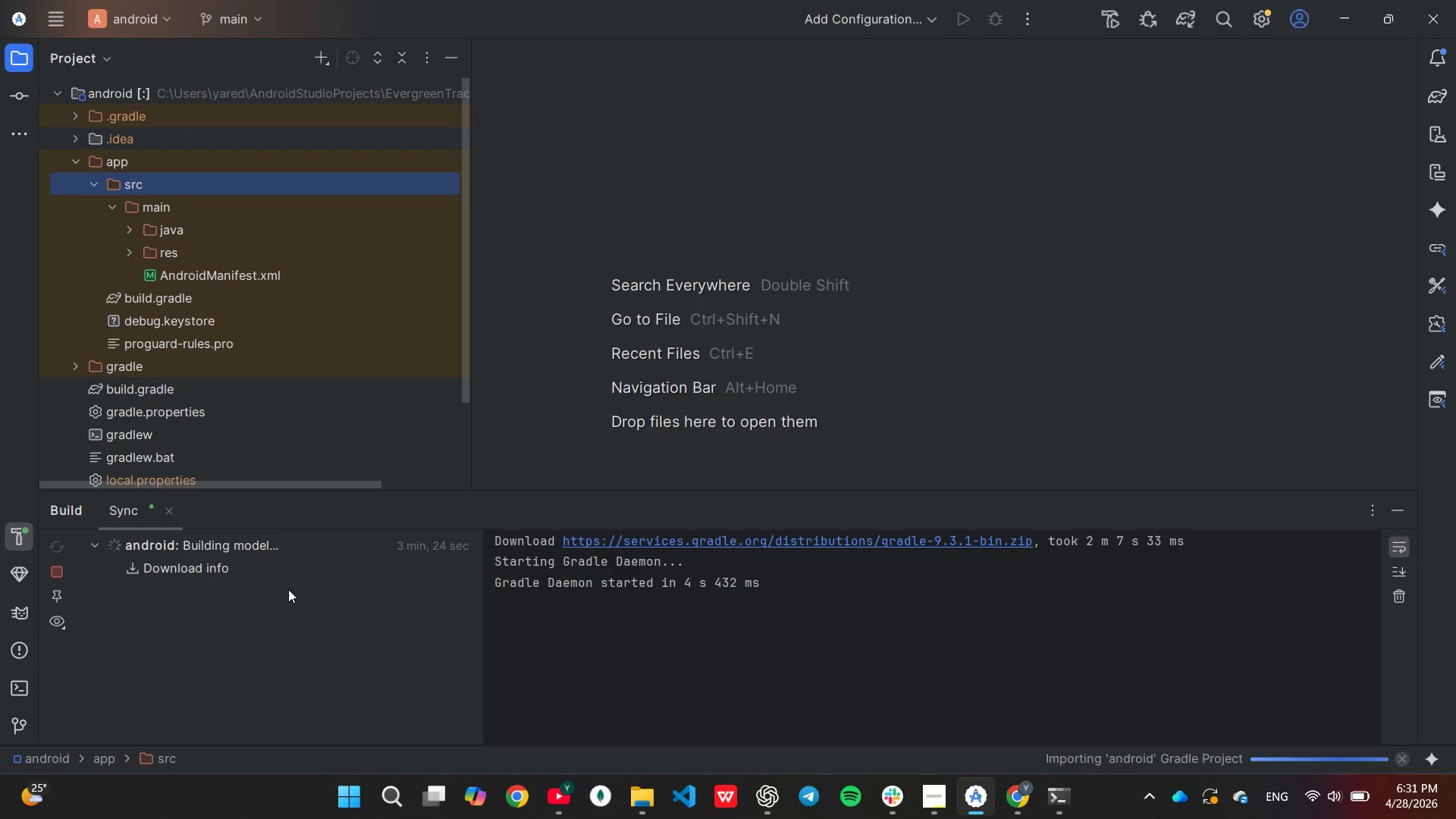 
wait(32.12)
 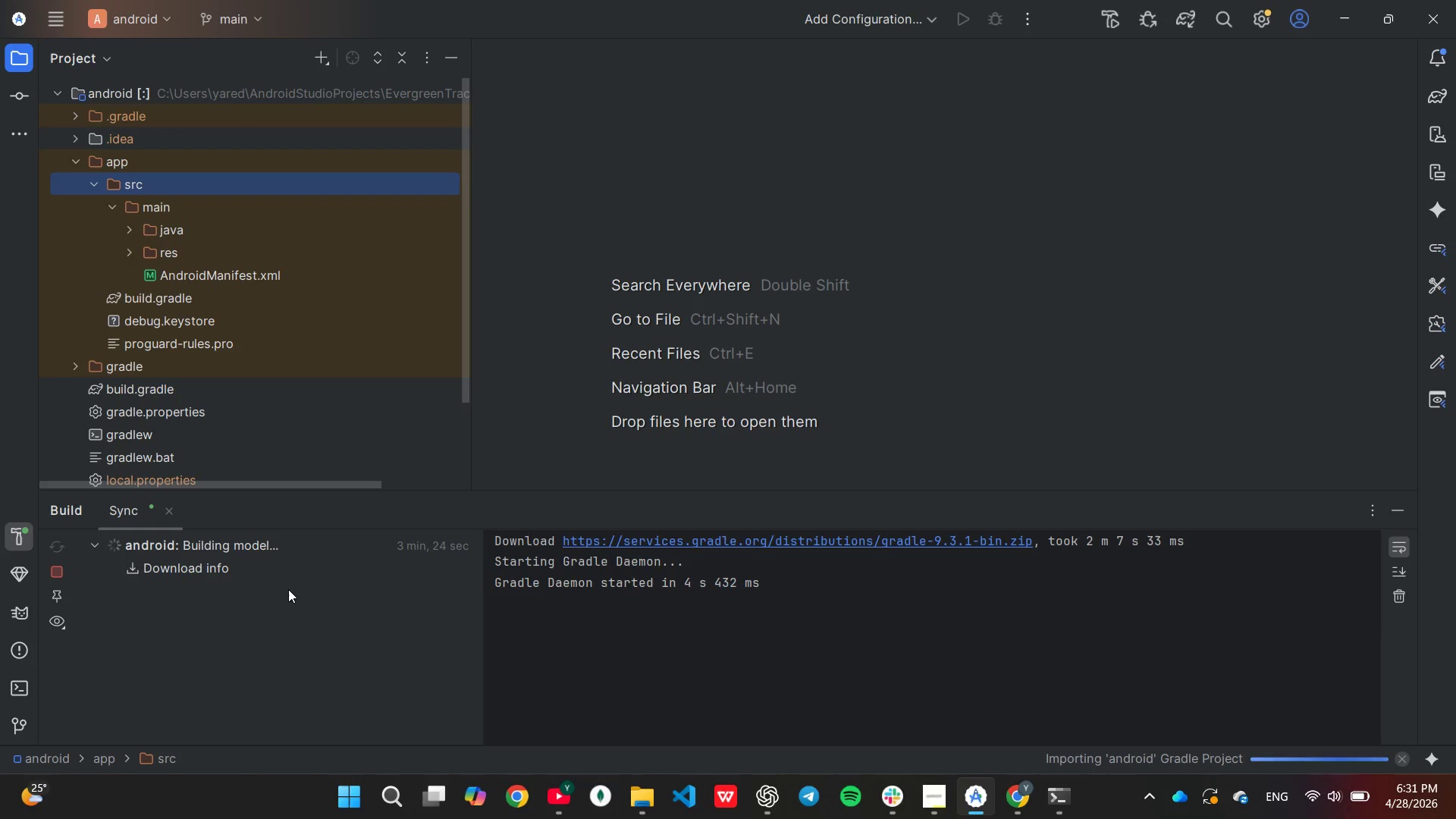 
scroll: coordinate [281, 579], scroll_direction: up, amount: 1.0
 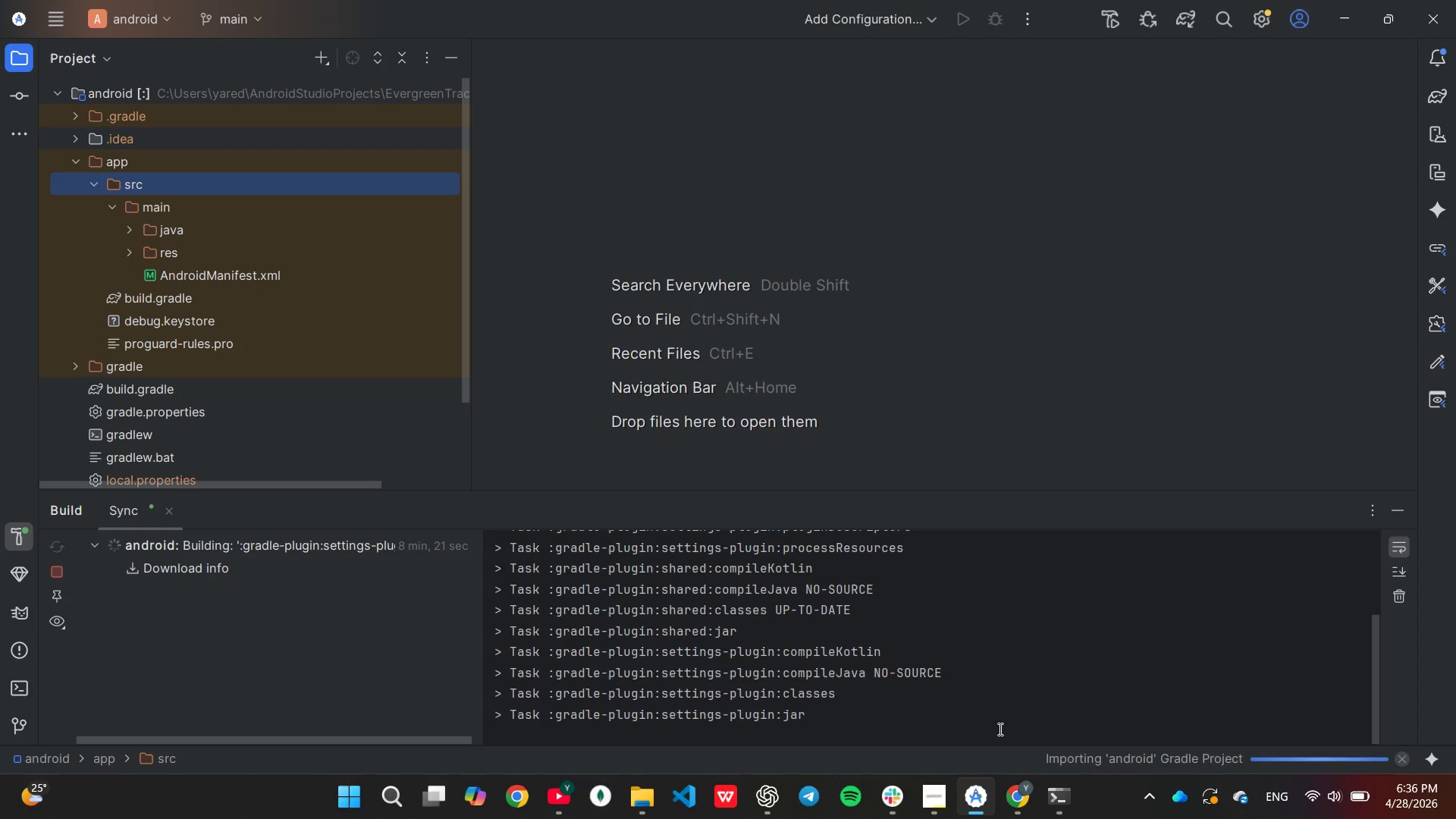 
wait(296.46)
 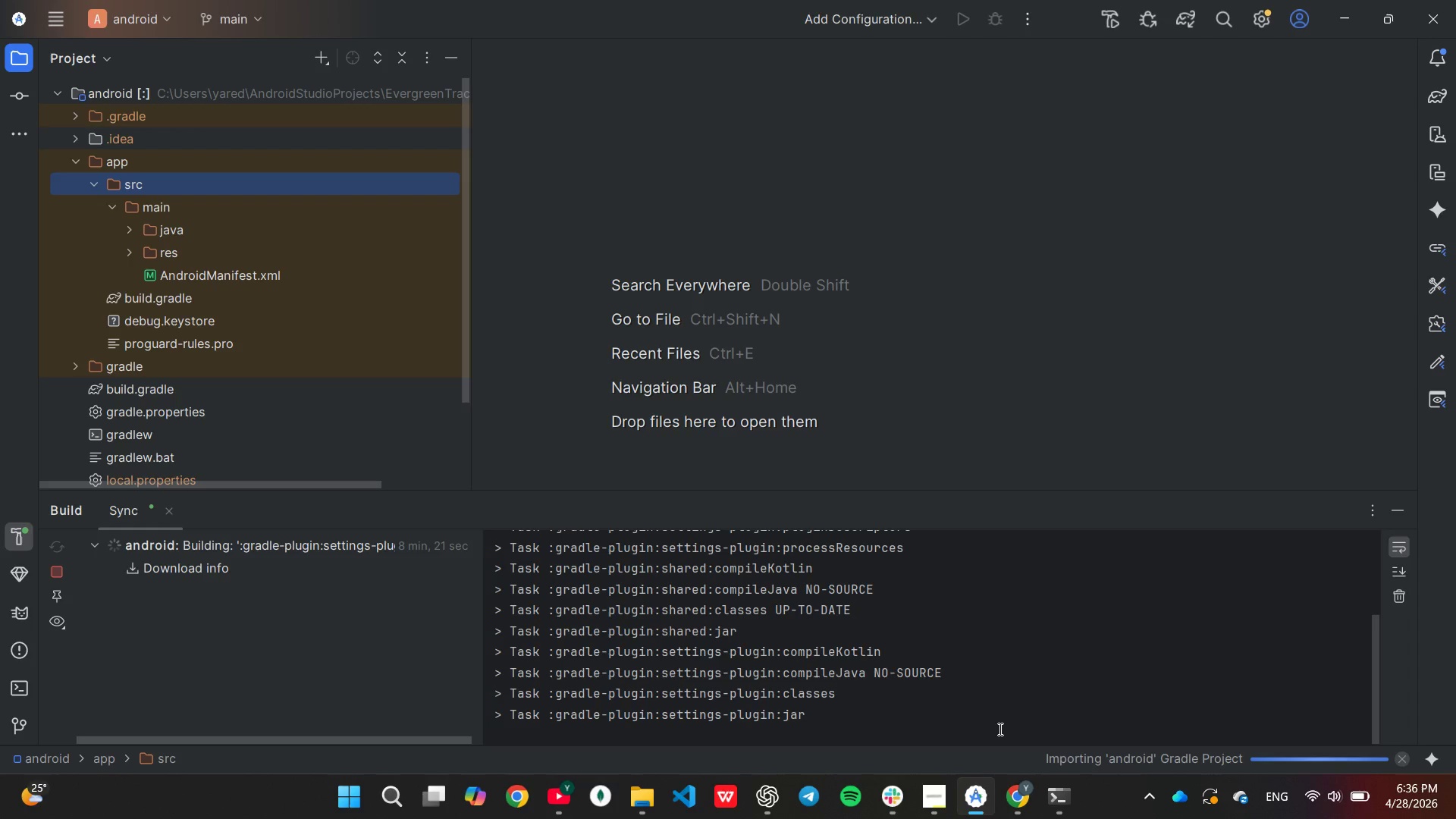 
left_click([1313, 808])
 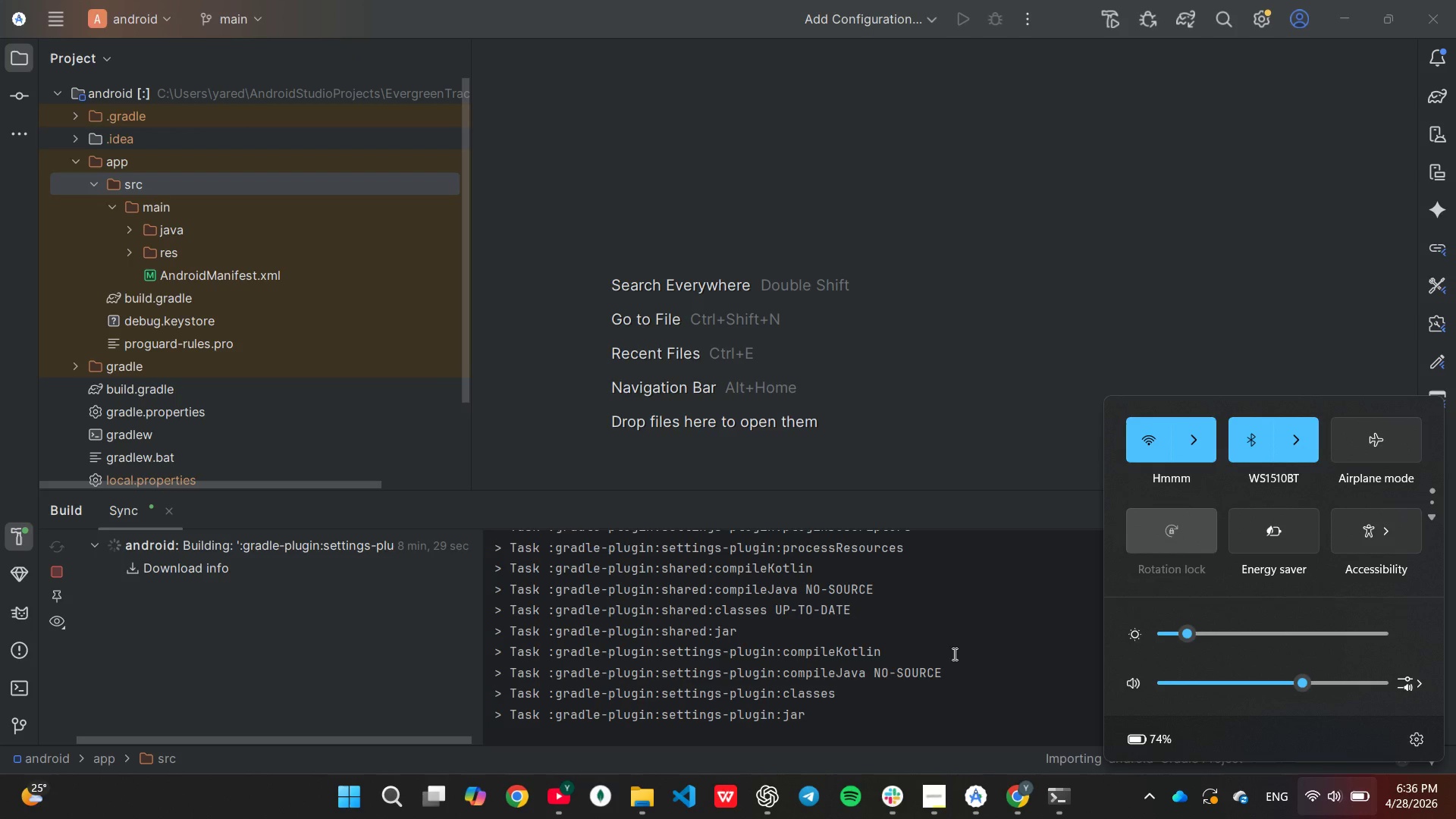 
left_click([898, 618])
 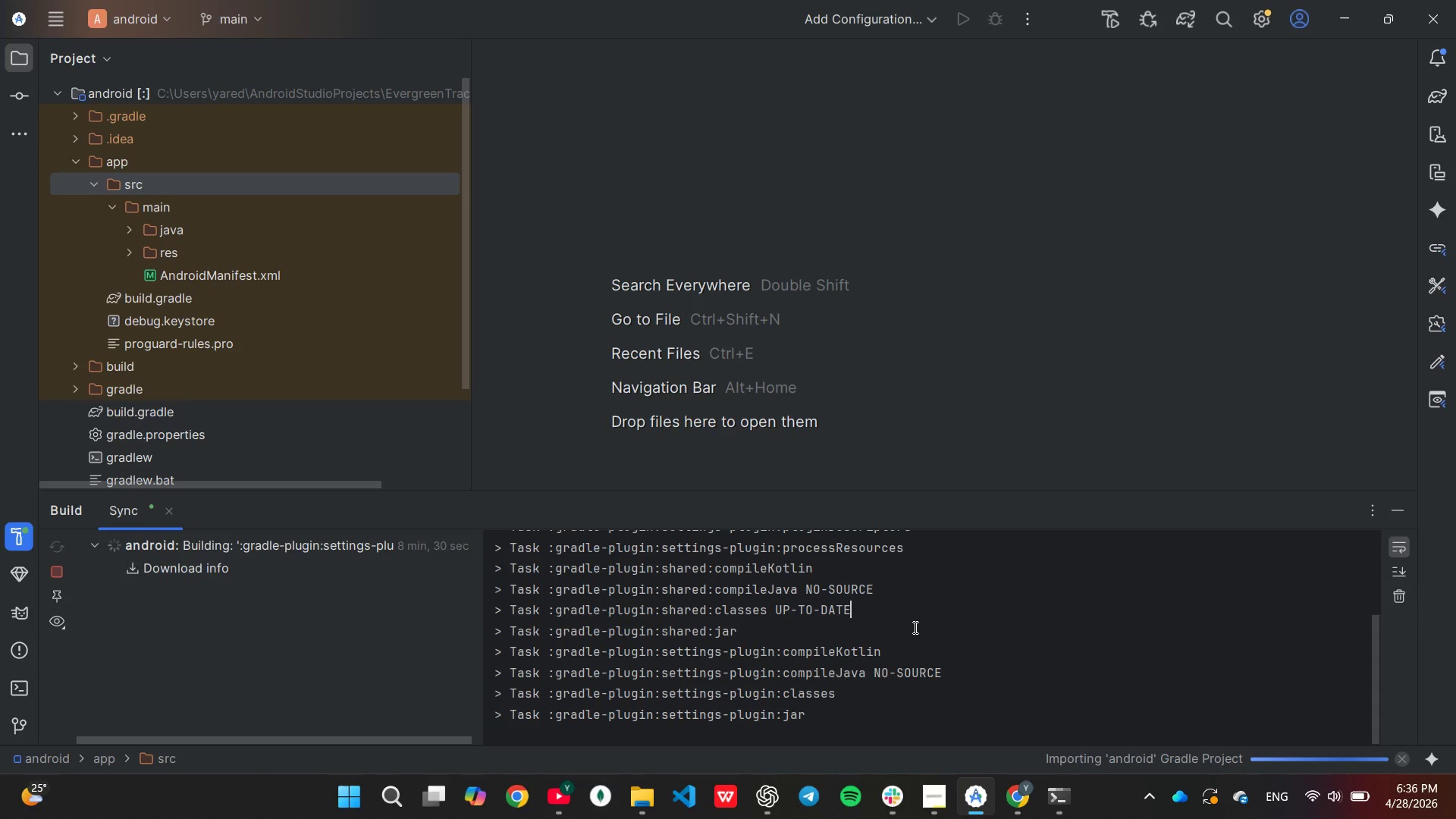 
scroll: coordinate [914, 627], scroll_direction: none, amount: 0.0
 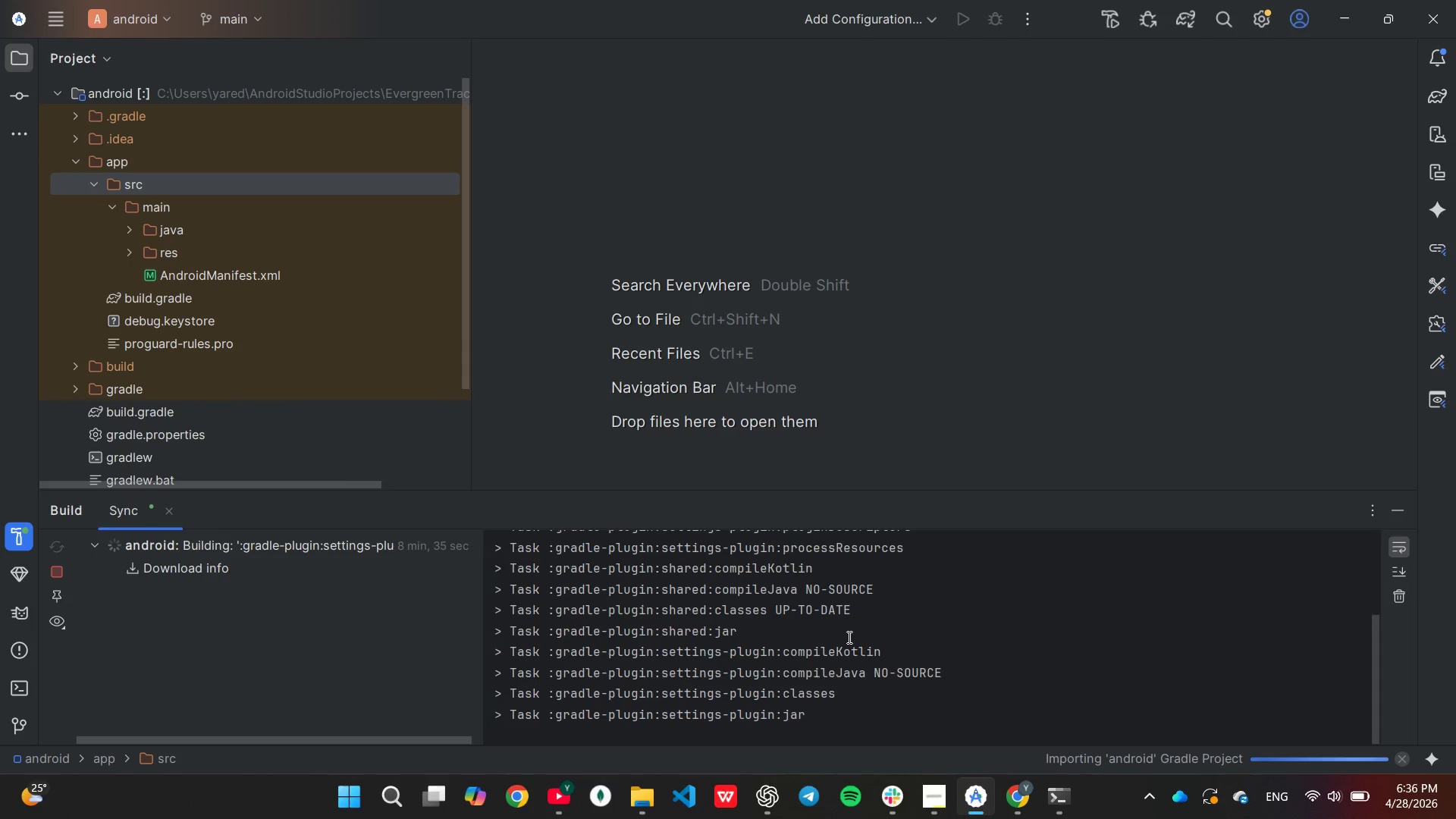 
left_click([555, 787])
 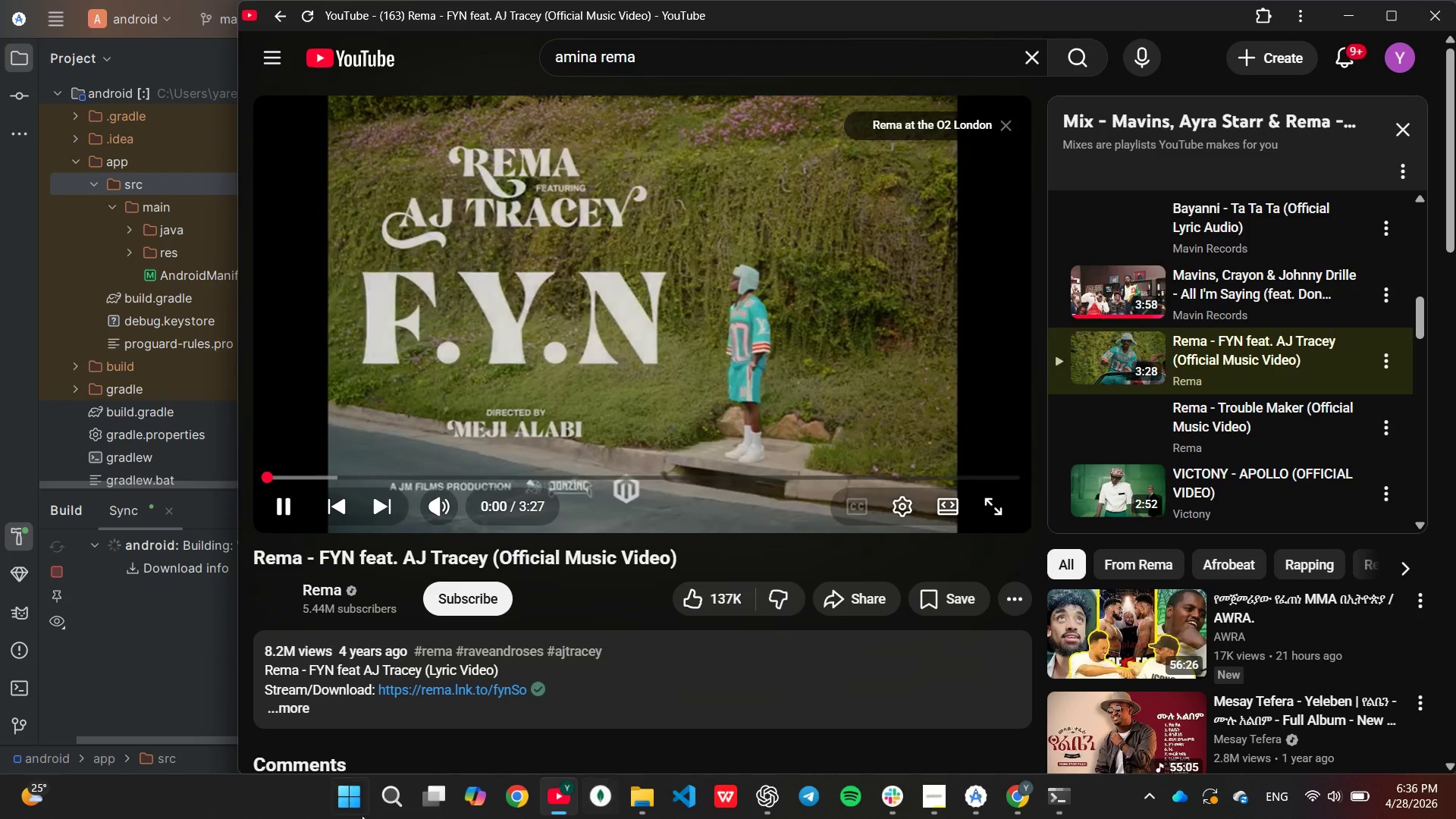 
left_click([541, 802])
 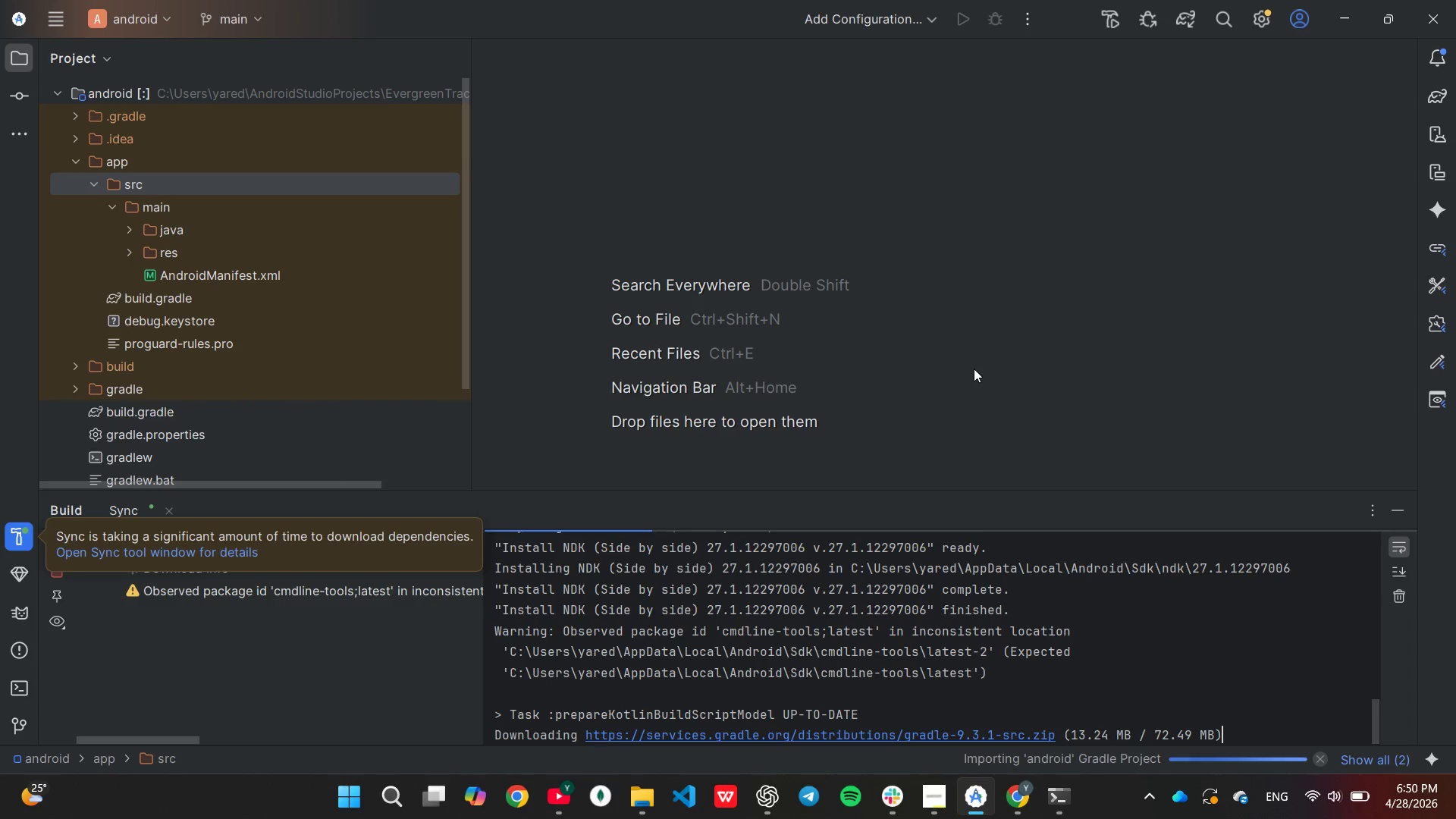 
wait(844.34)
 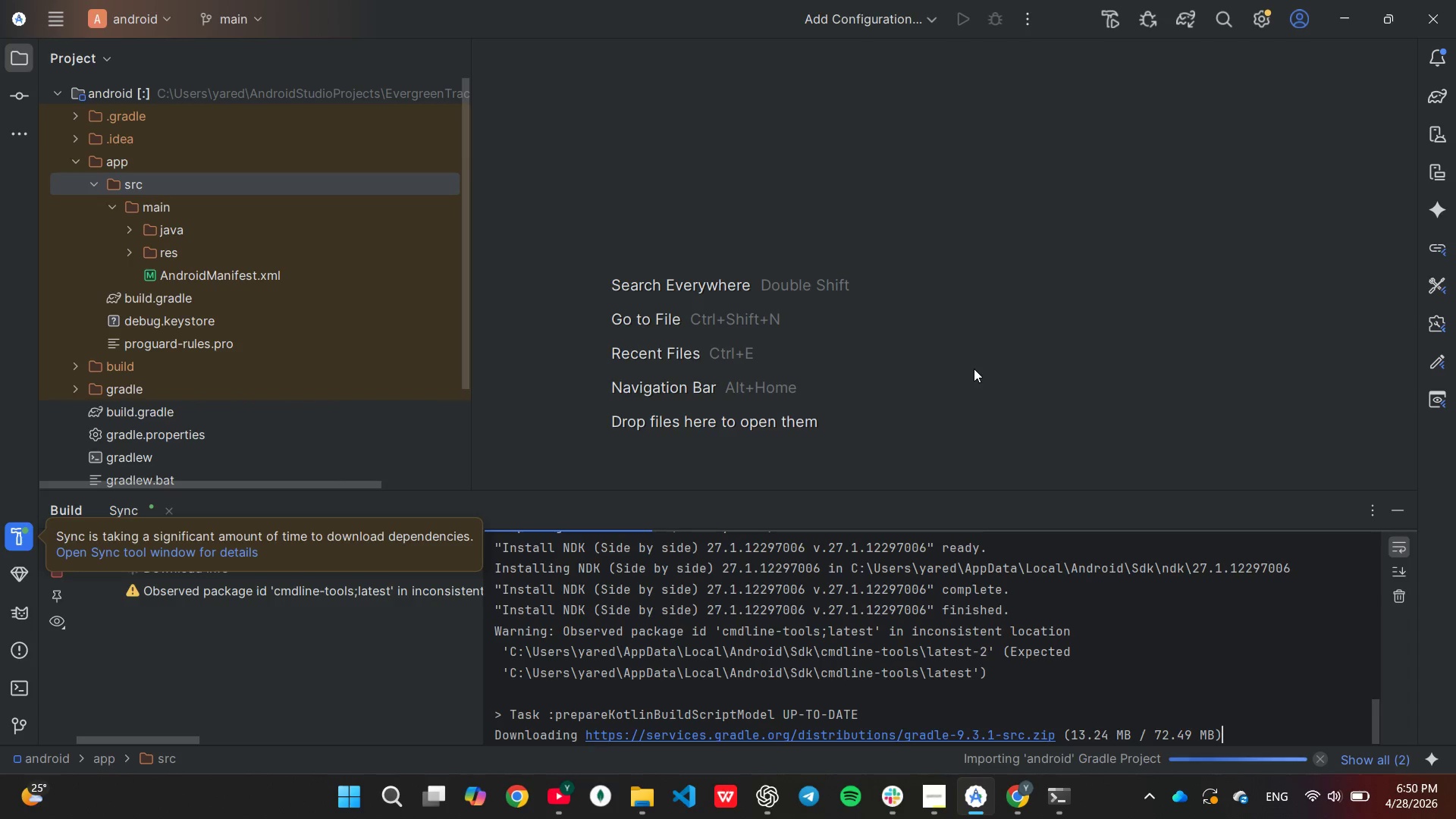 
key(Mute)
 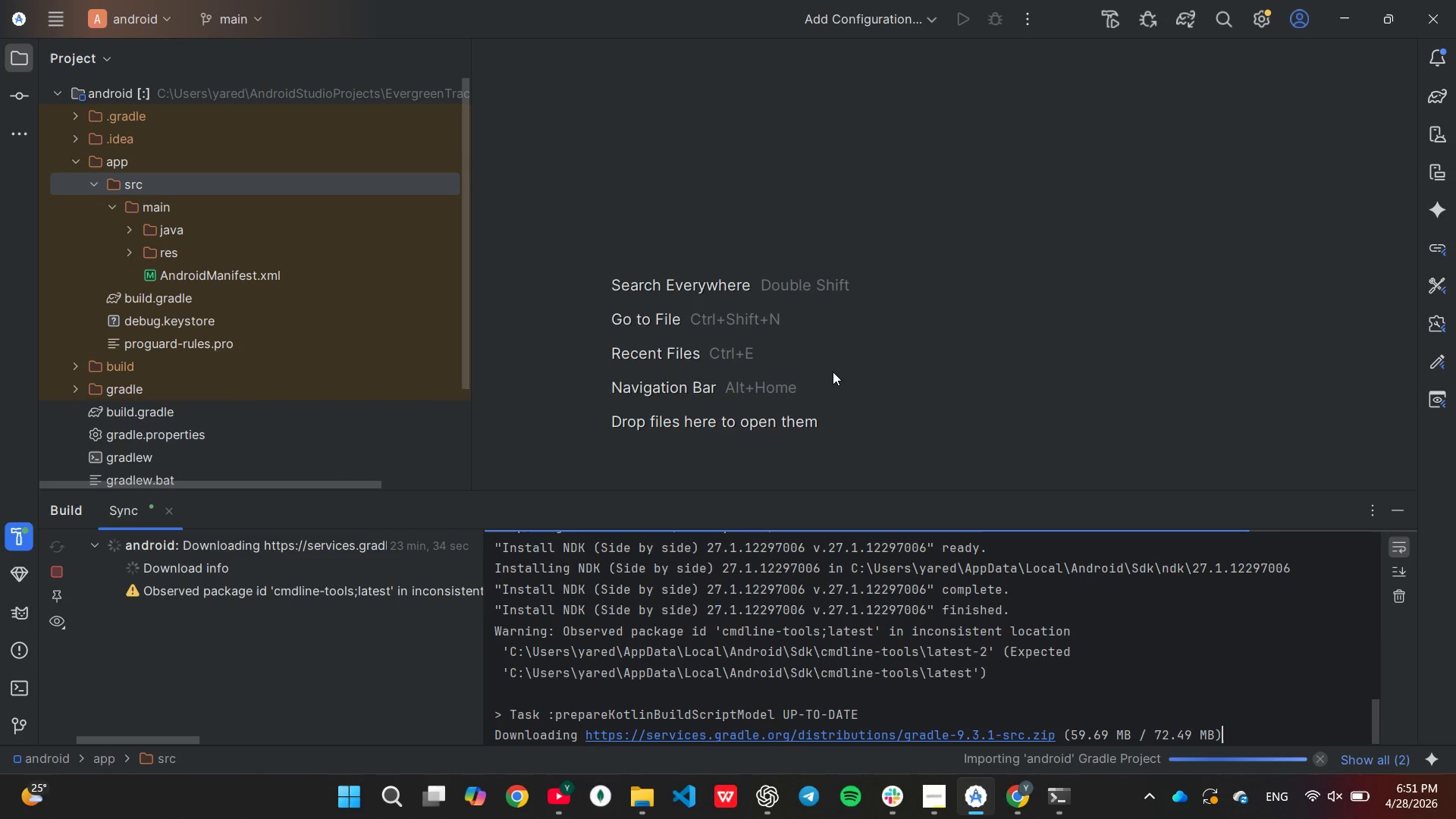 
wait(55.3)
 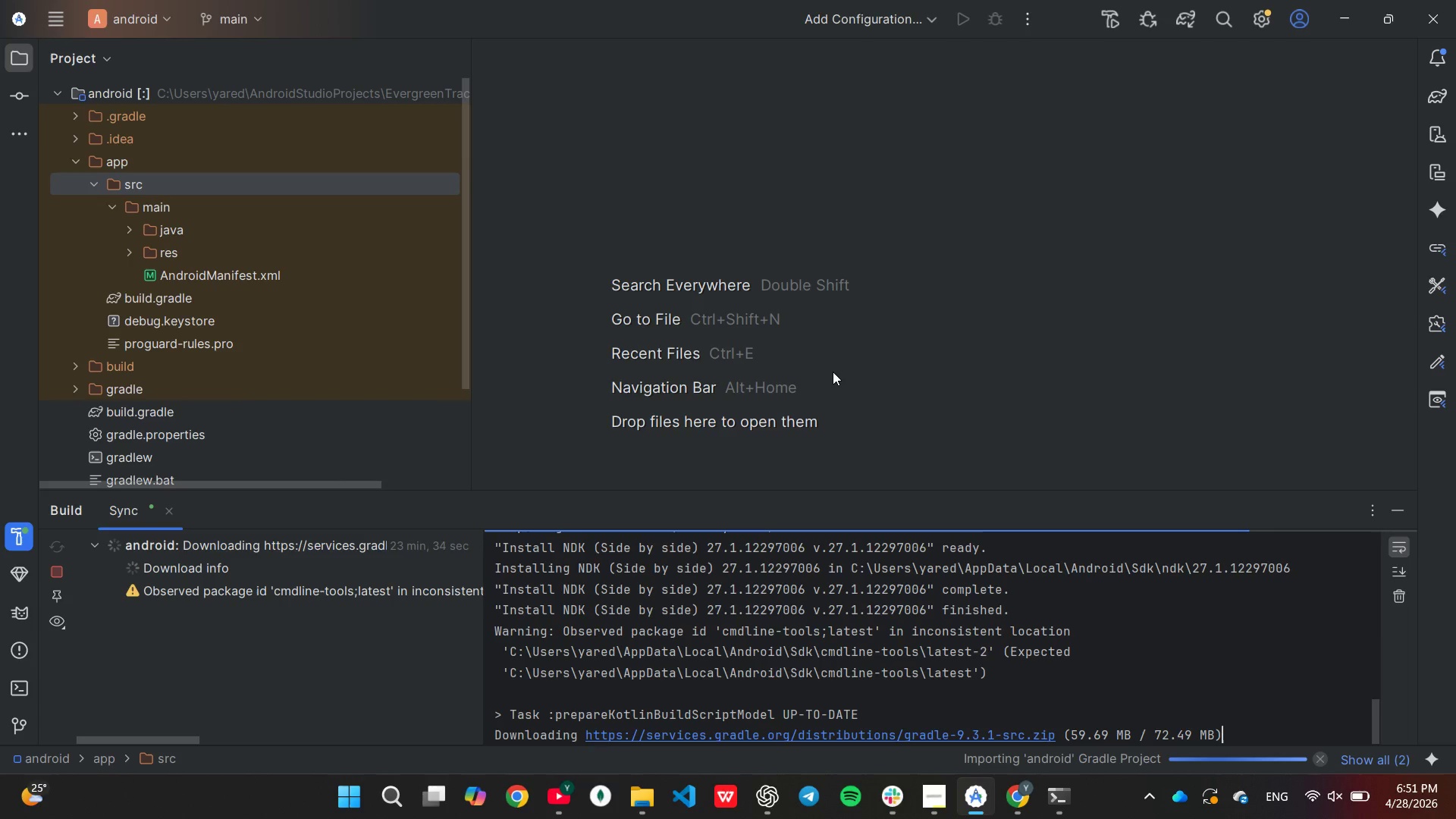 
key(Mute)
 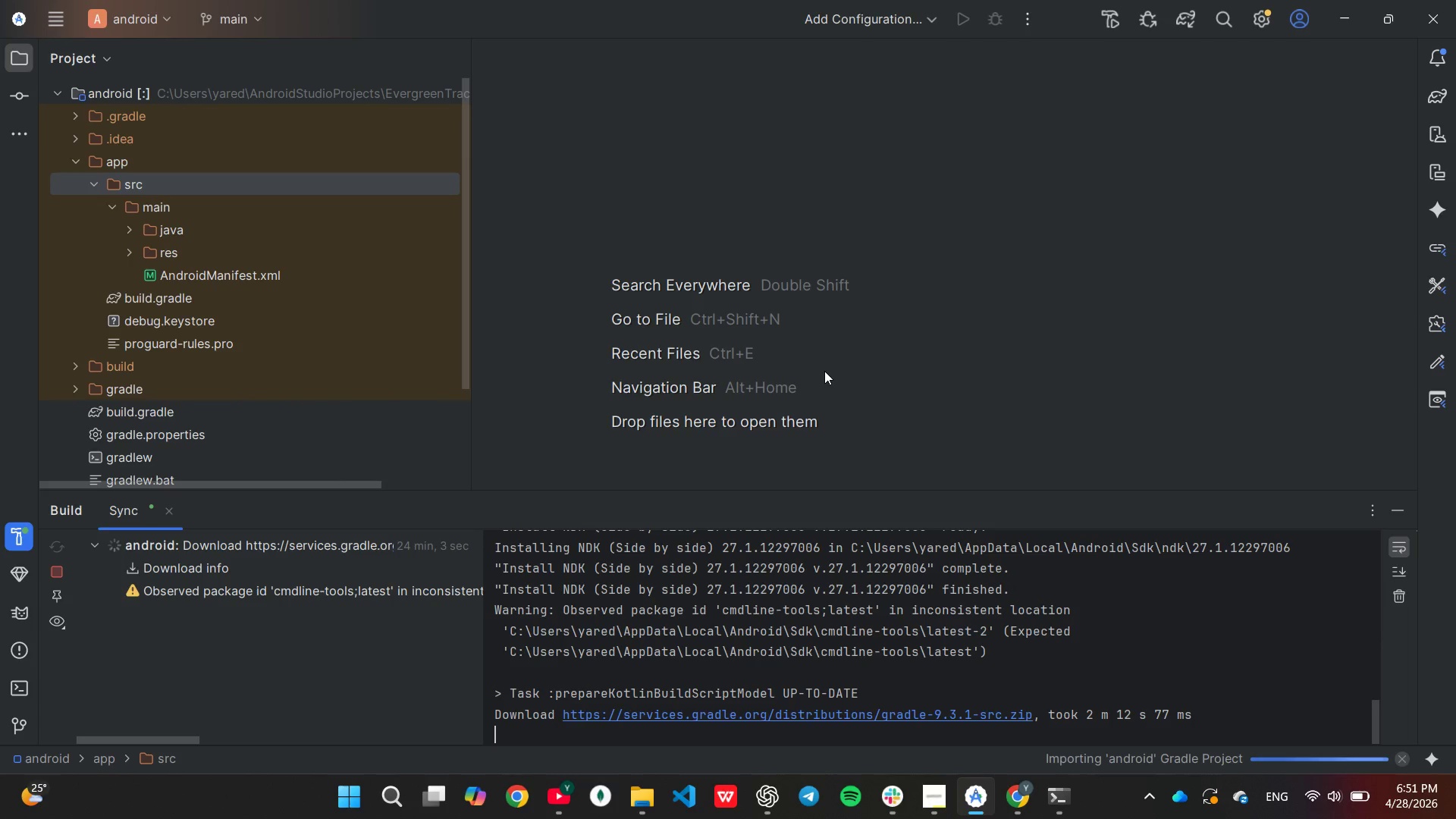 
wait(28.73)
 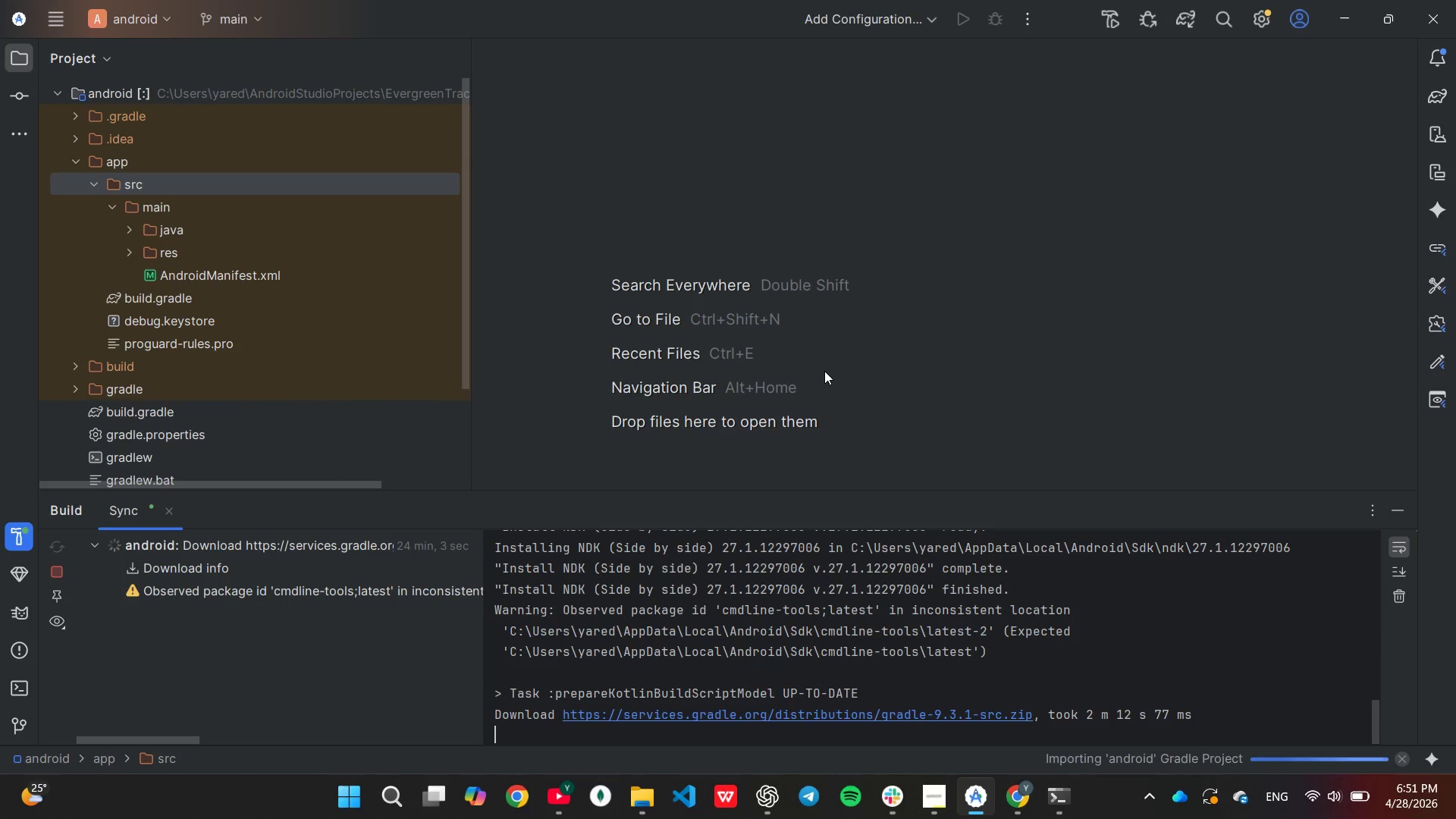 
scroll: coordinate [925, 671], scroll_direction: down, amount: 2.0
 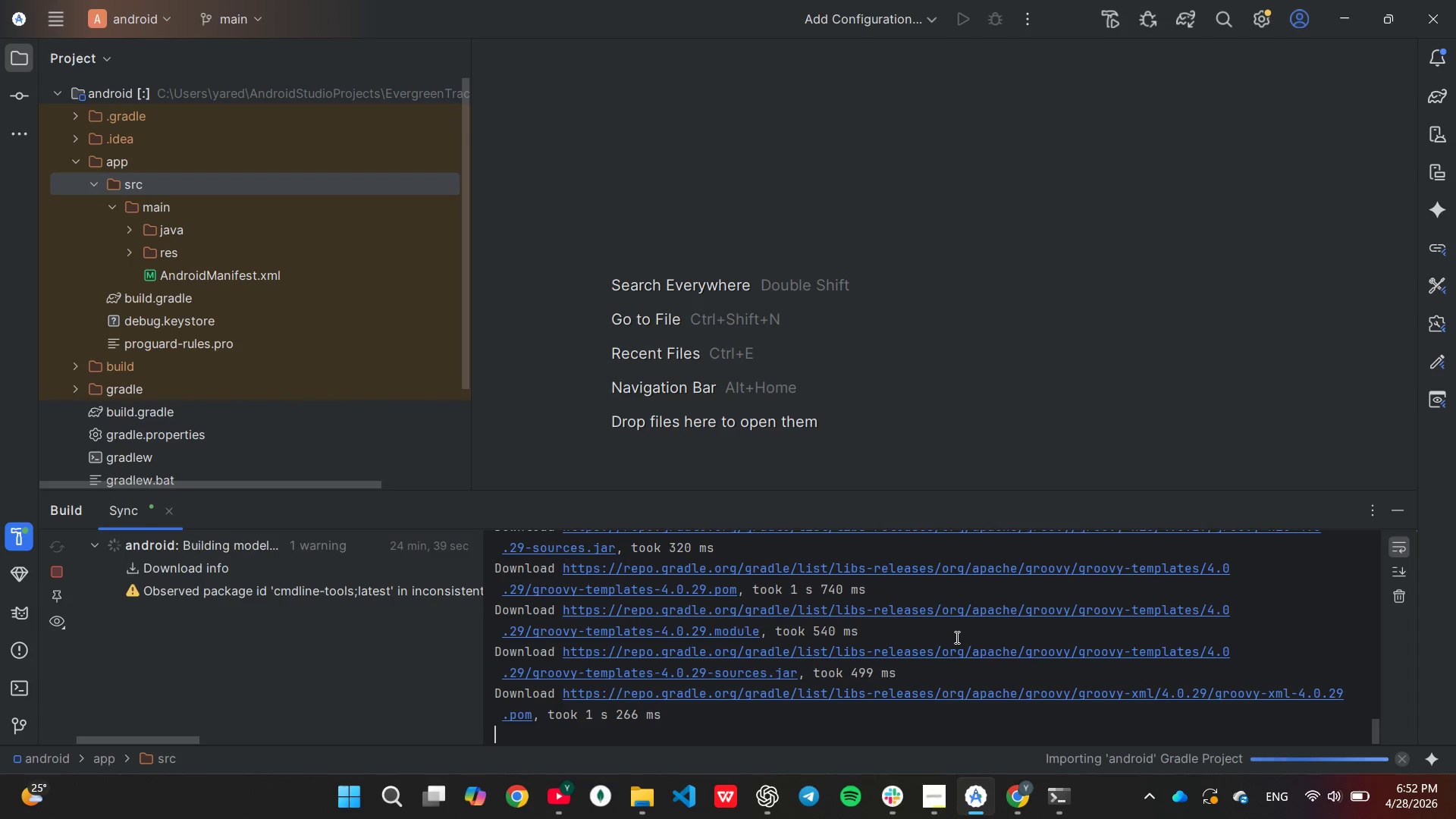 
wait(35.37)
 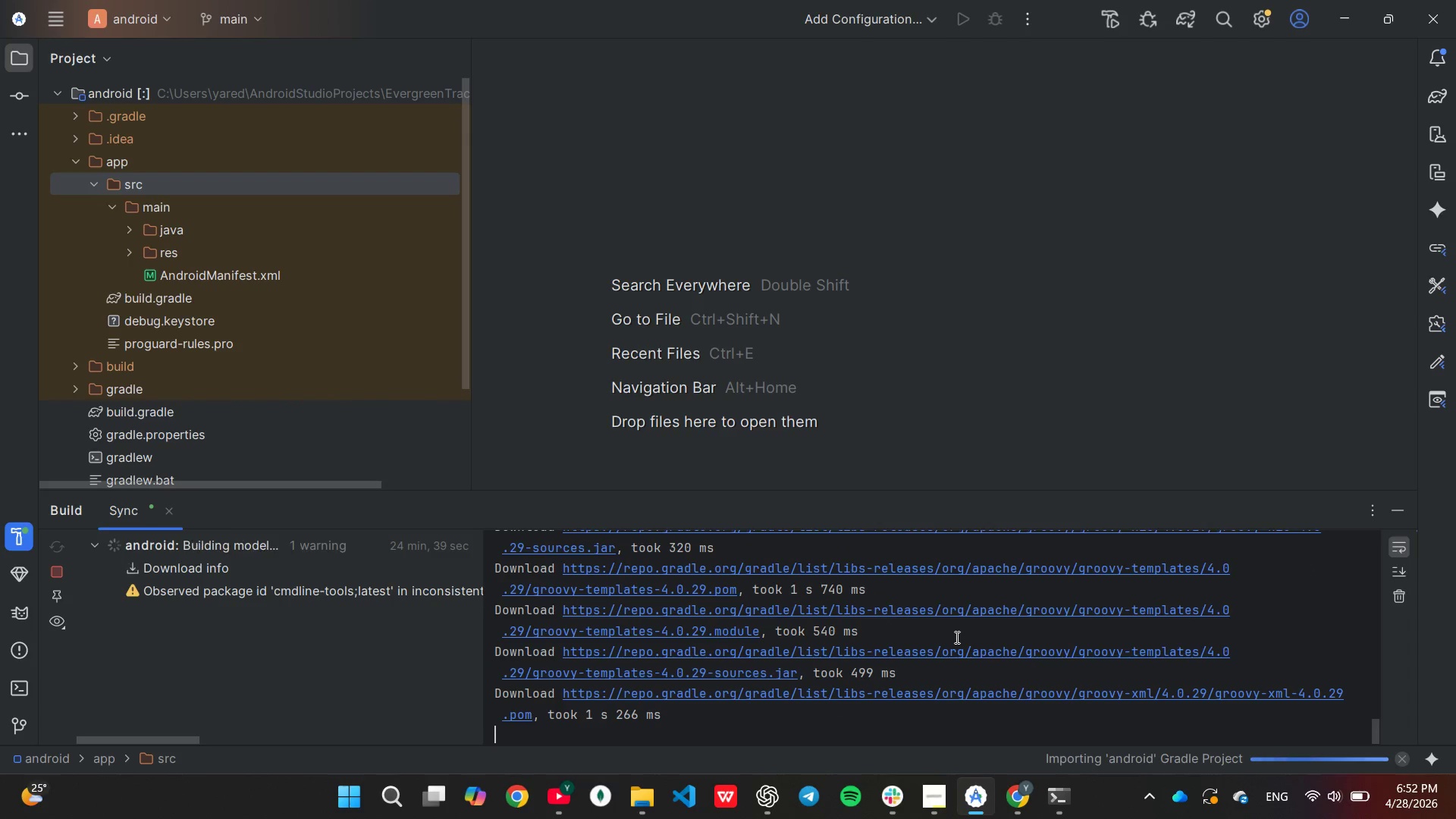 
scroll: coordinate [942, 628], scroll_direction: none, amount: 0.0
 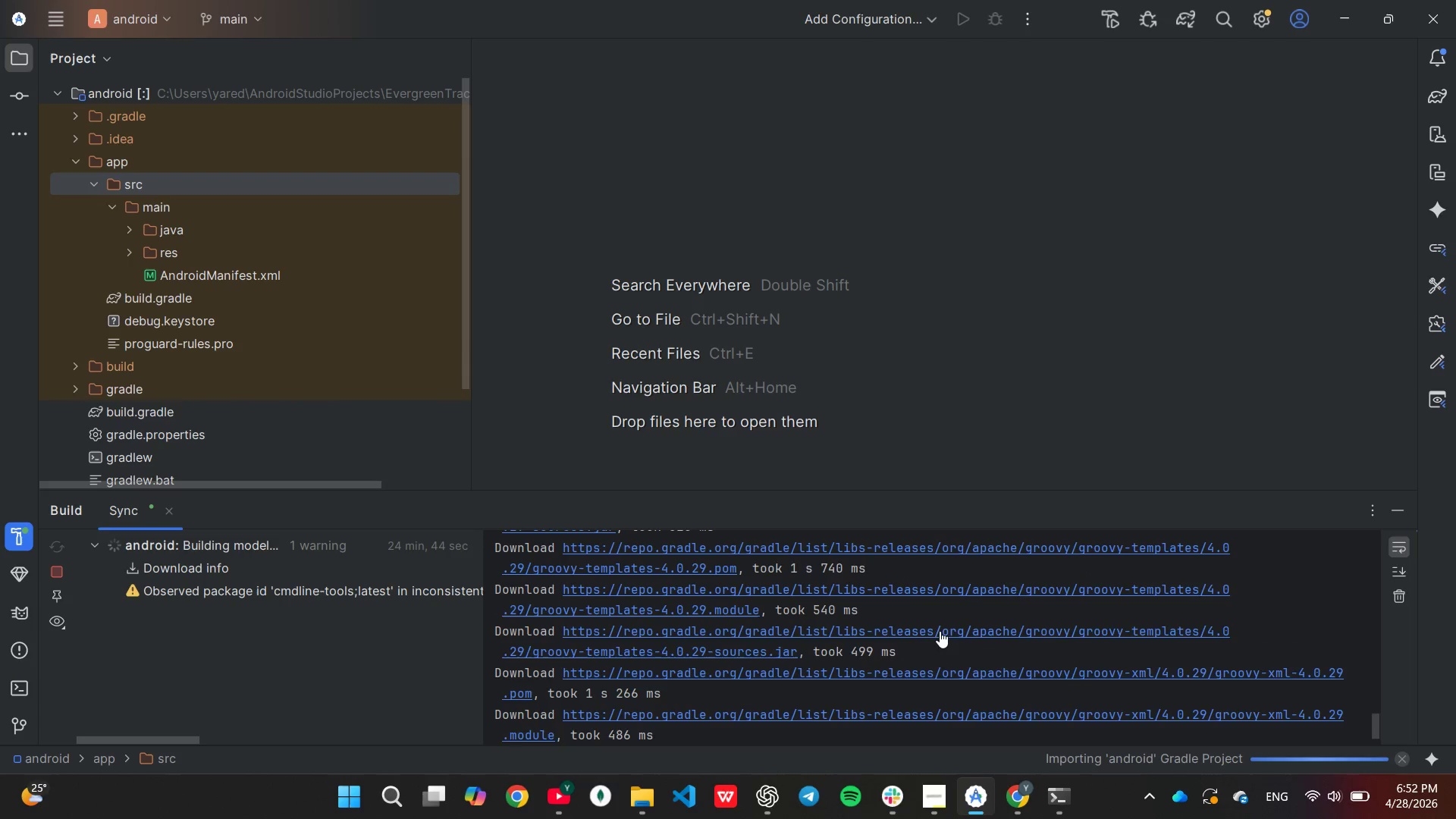 
scroll: coordinate [932, 657], scroll_direction: down, amount: 4.0
 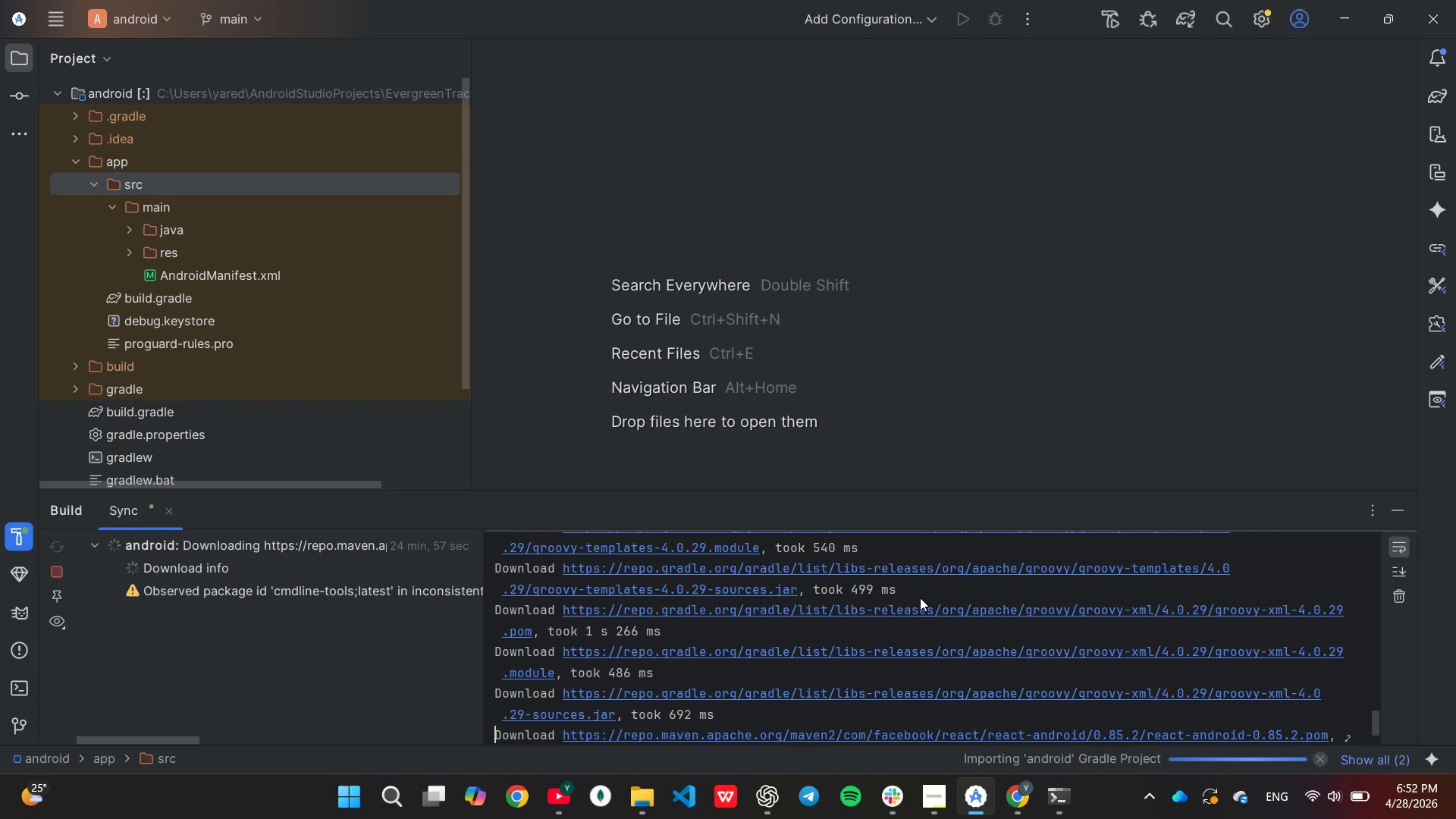 
wait(16.89)
 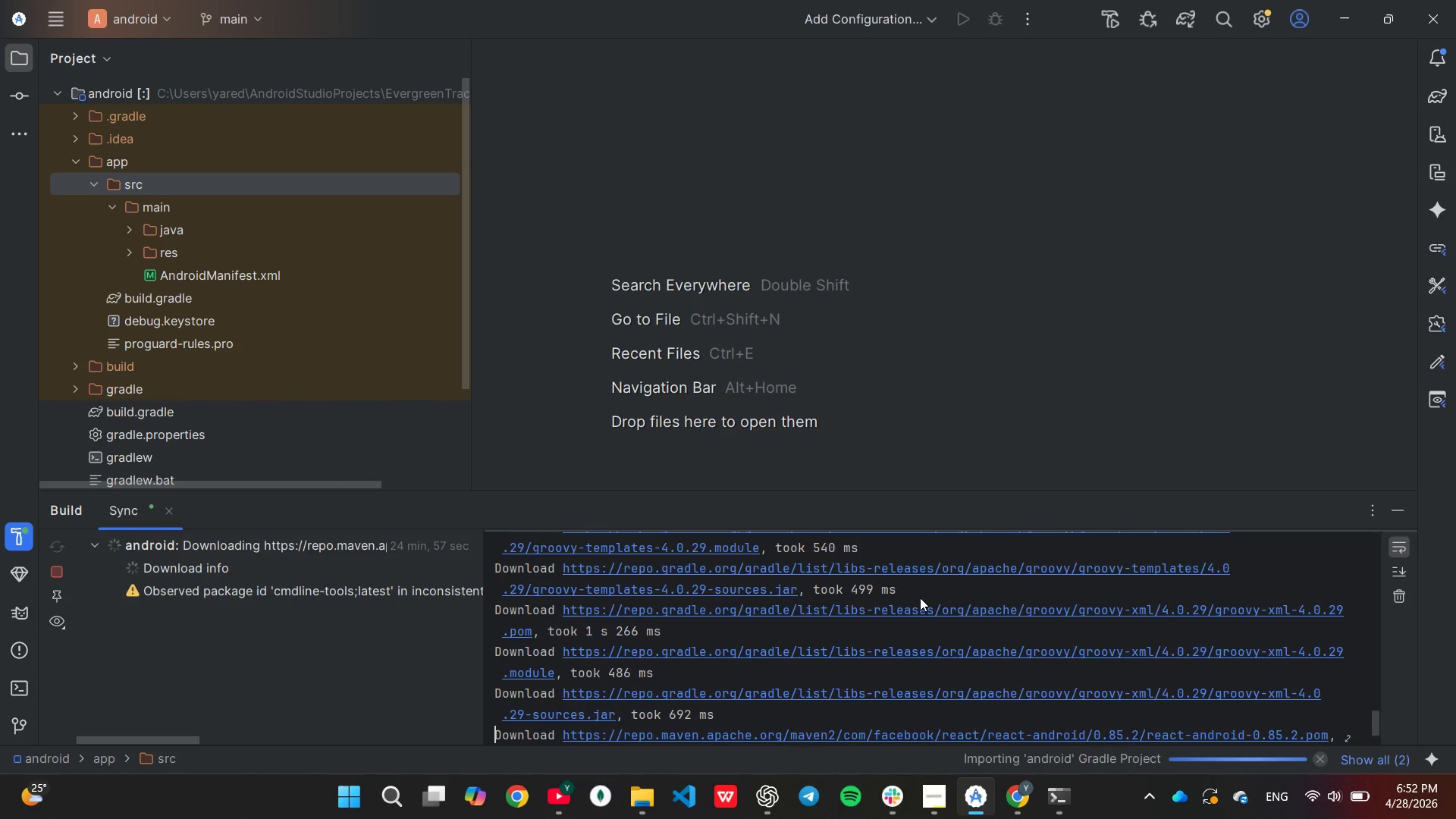 
scroll: coordinate [903, 672], scroll_direction: down, amount: 7.0
 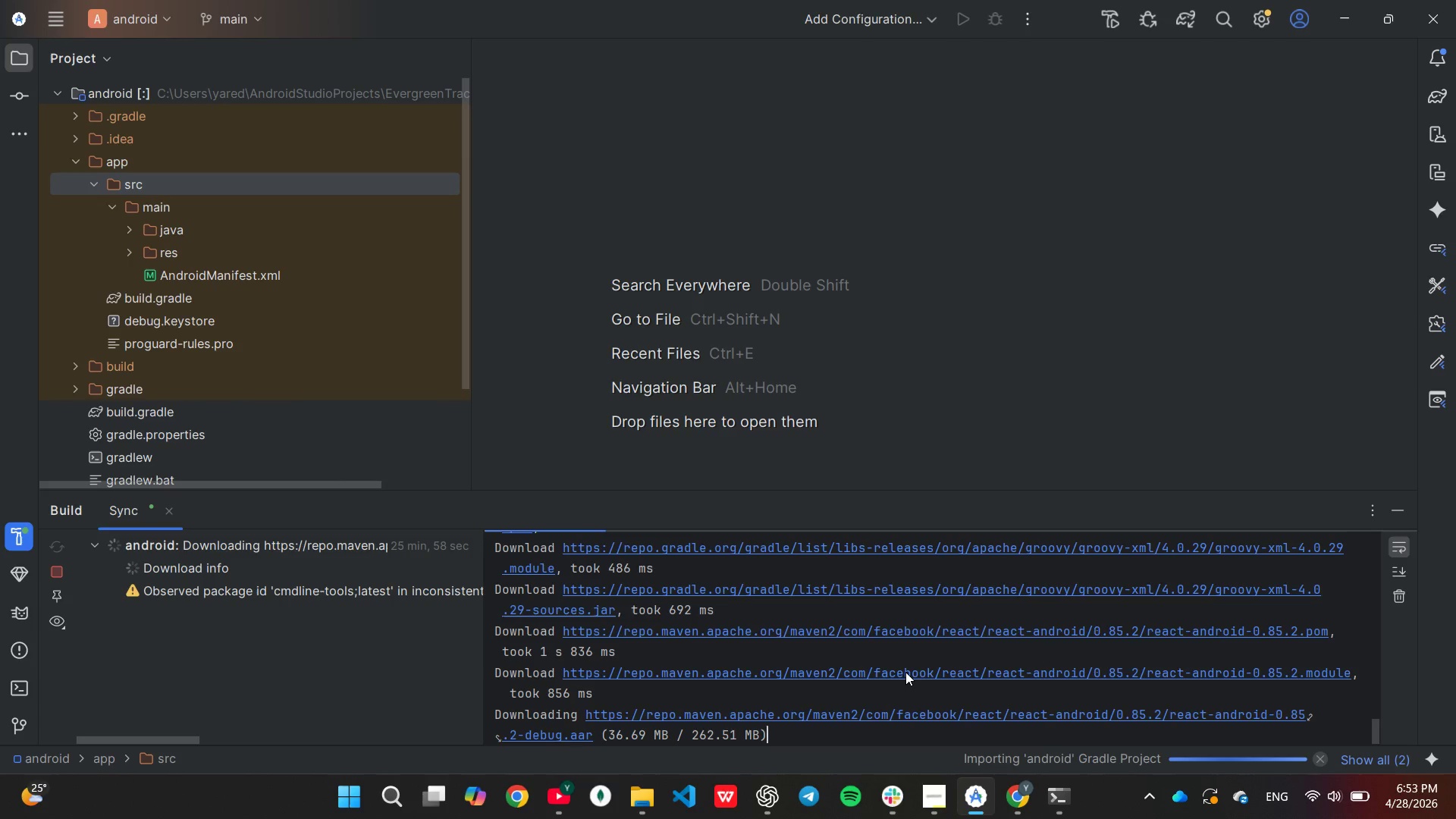 
wait(59.14)
 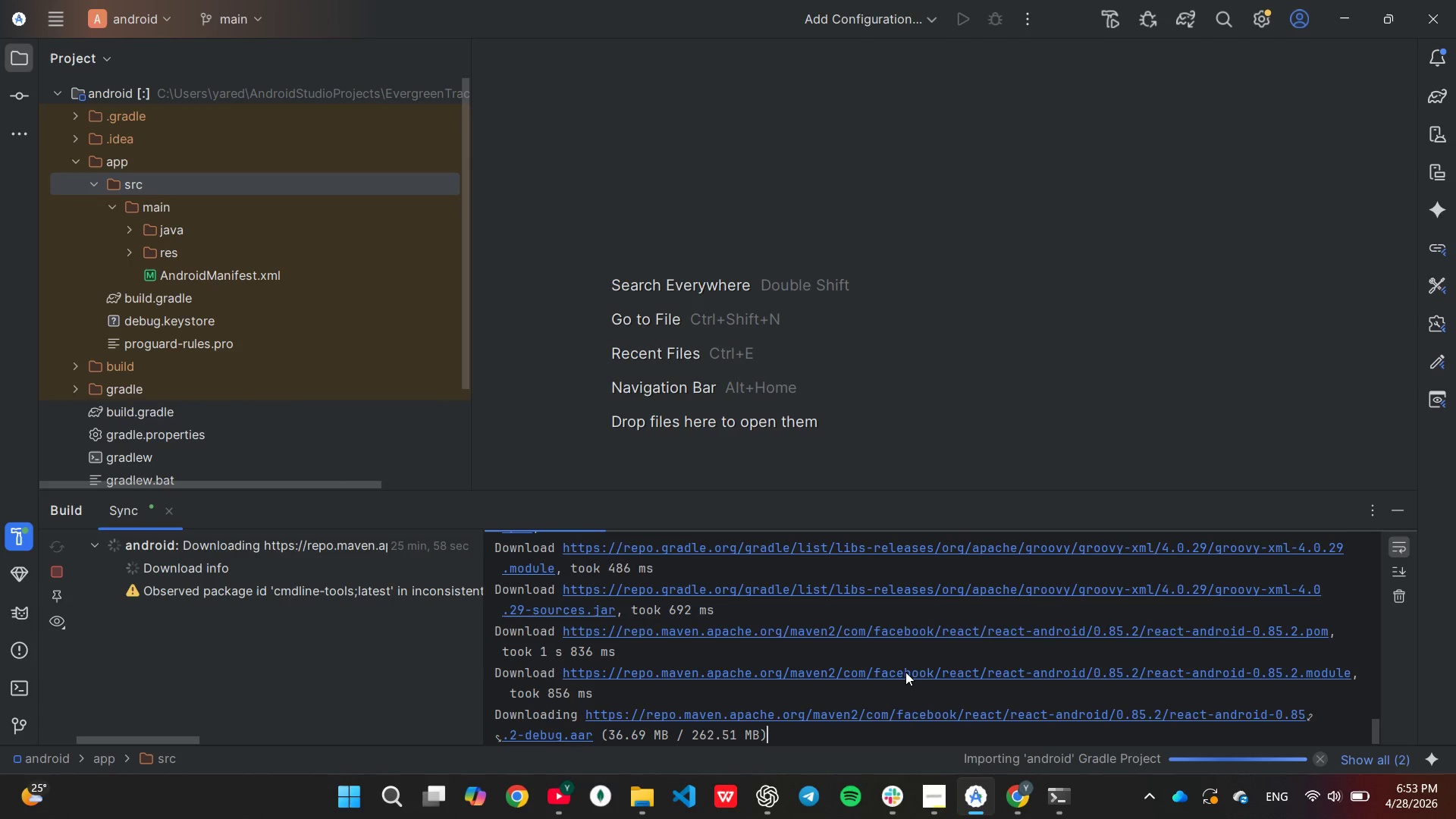 
key(Mute)
 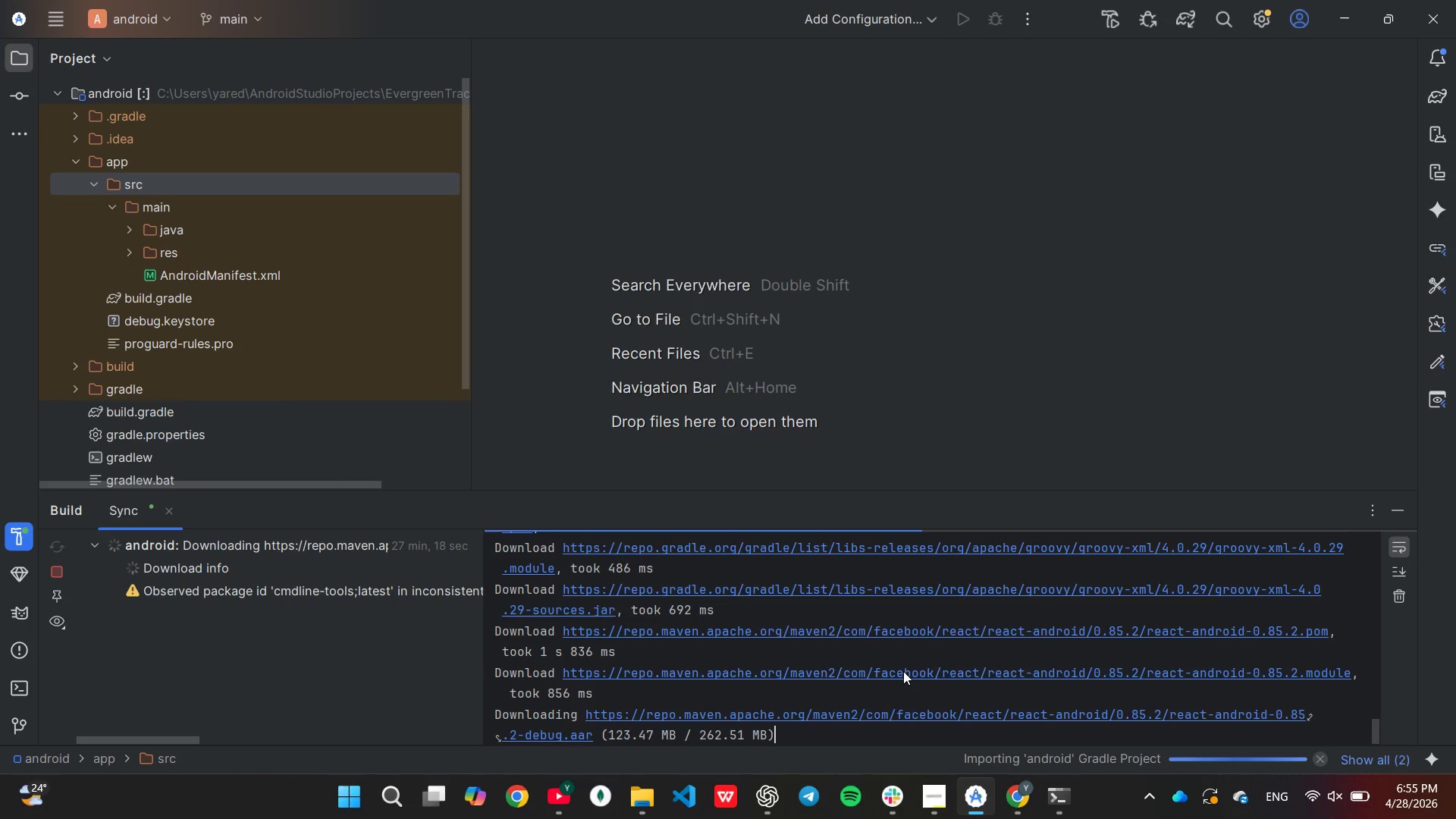 
wait(79.56)
 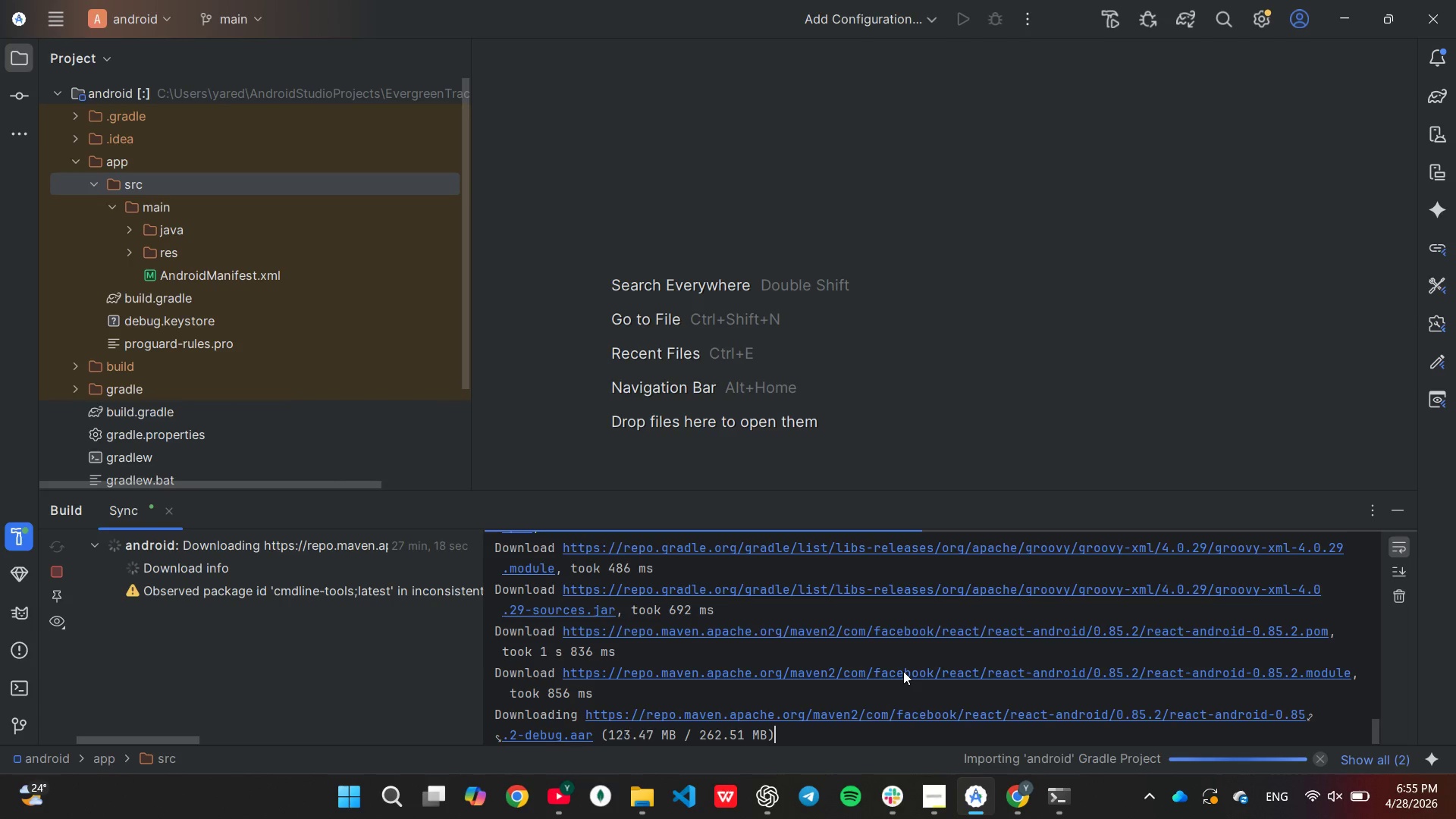 
key(Mute)
 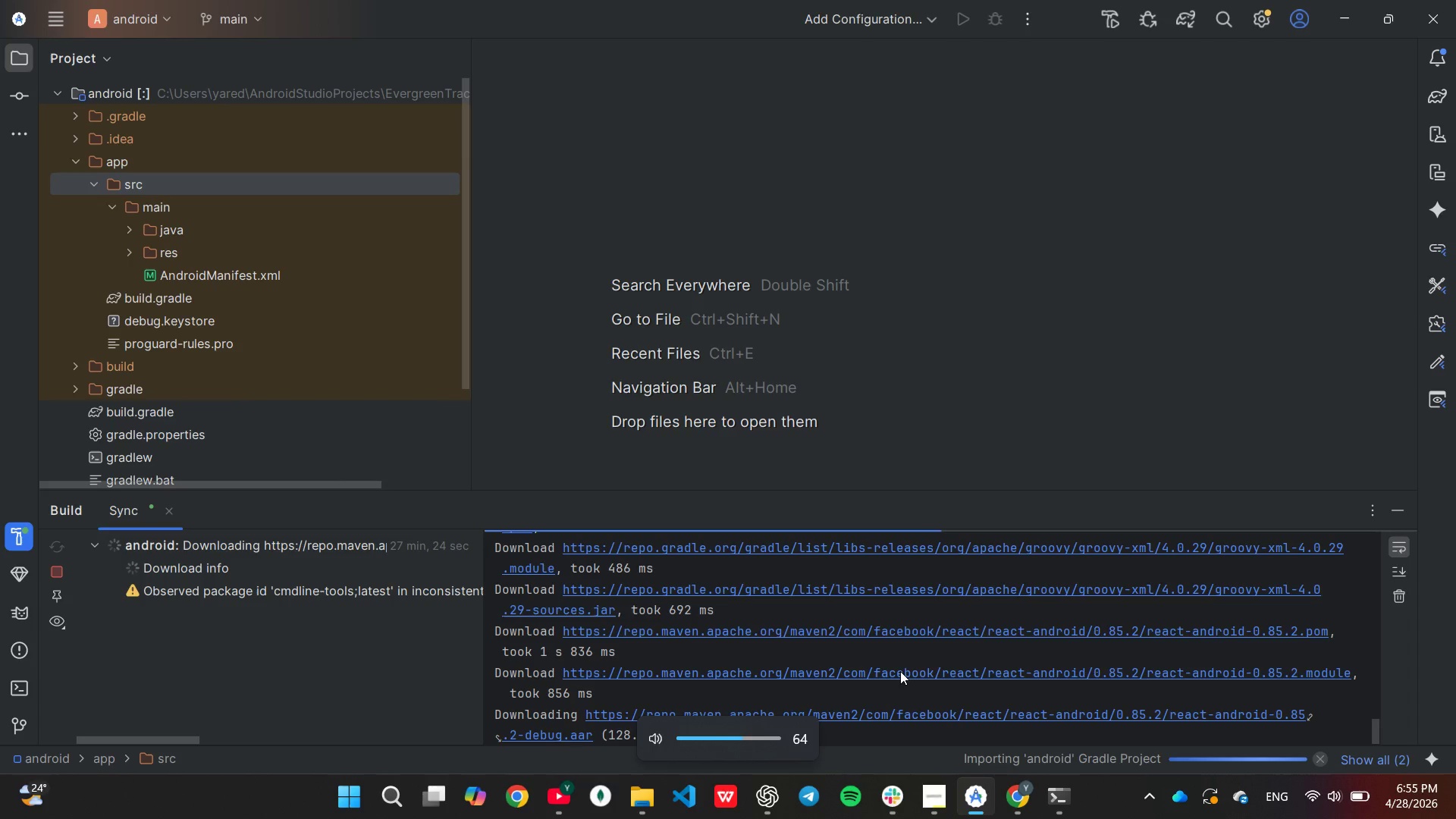 
scroll: coordinate [912, 664], scroll_direction: down, amount: 4.0
 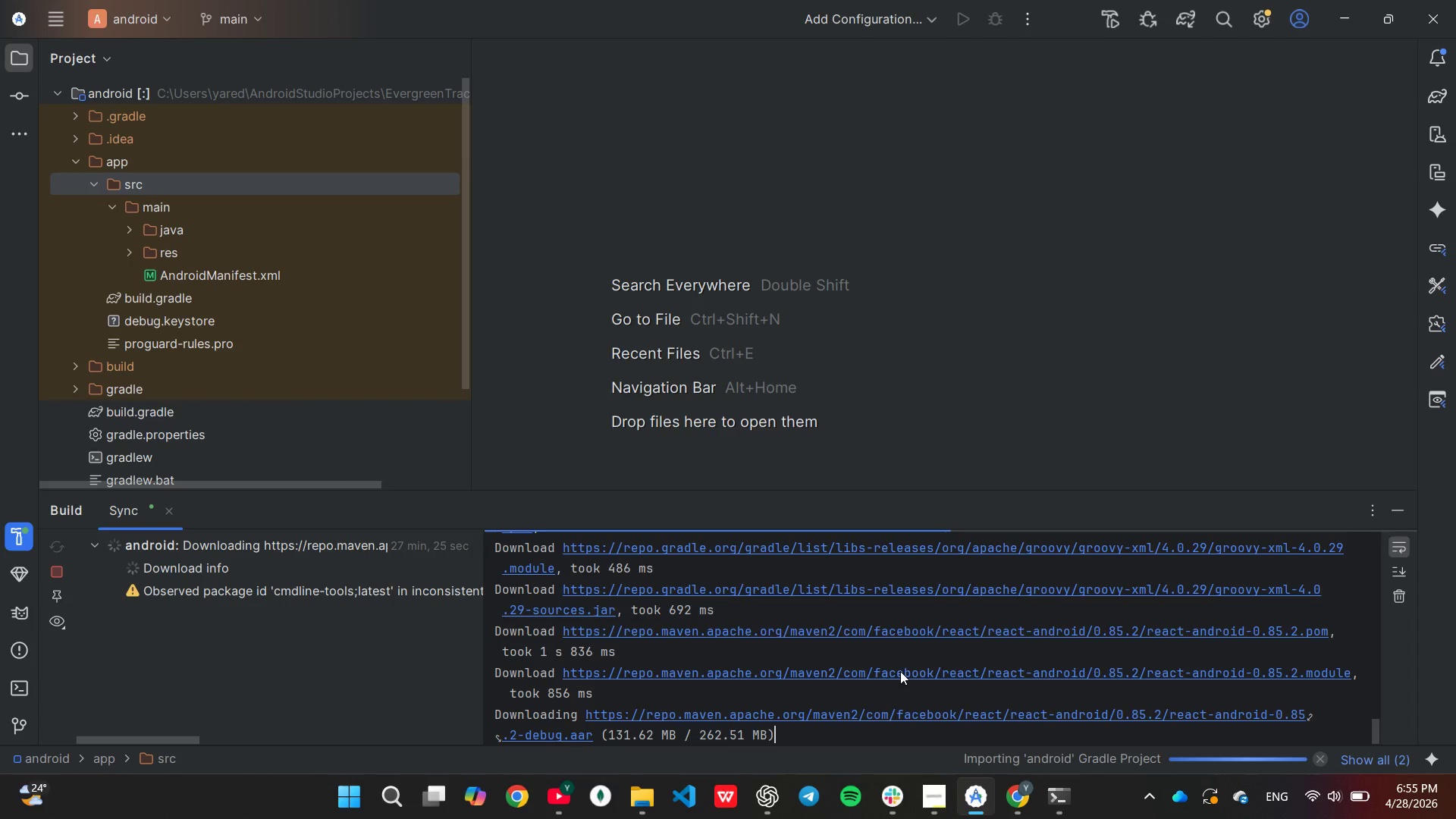 
scroll: coordinate [912, 664], scroll_direction: none, amount: 0.0
 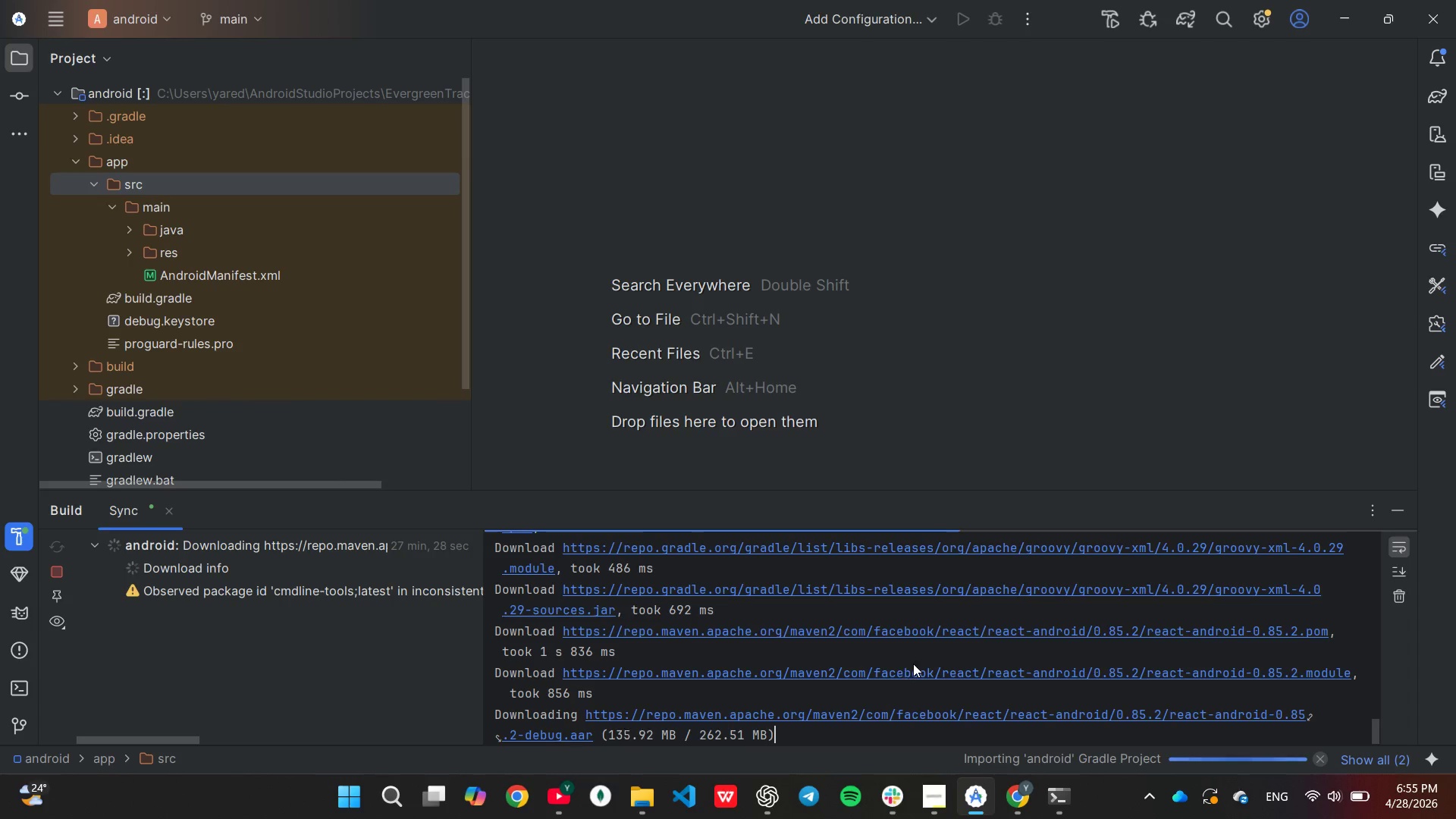 
scroll: coordinate [913, 664], scroll_direction: up, amount: 1.0
 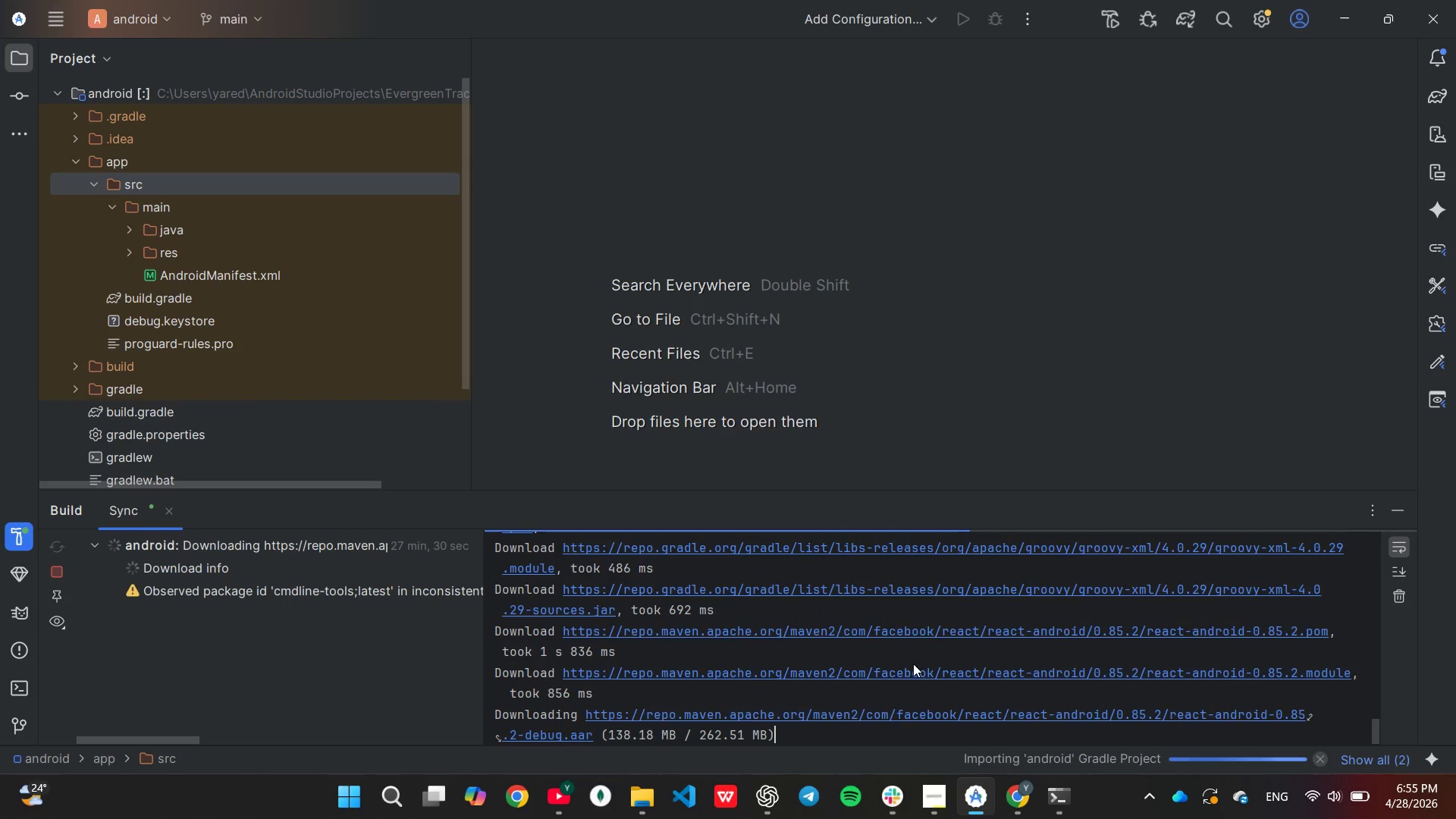 
scroll: coordinate [913, 664], scroll_direction: down, amount: 1.0
 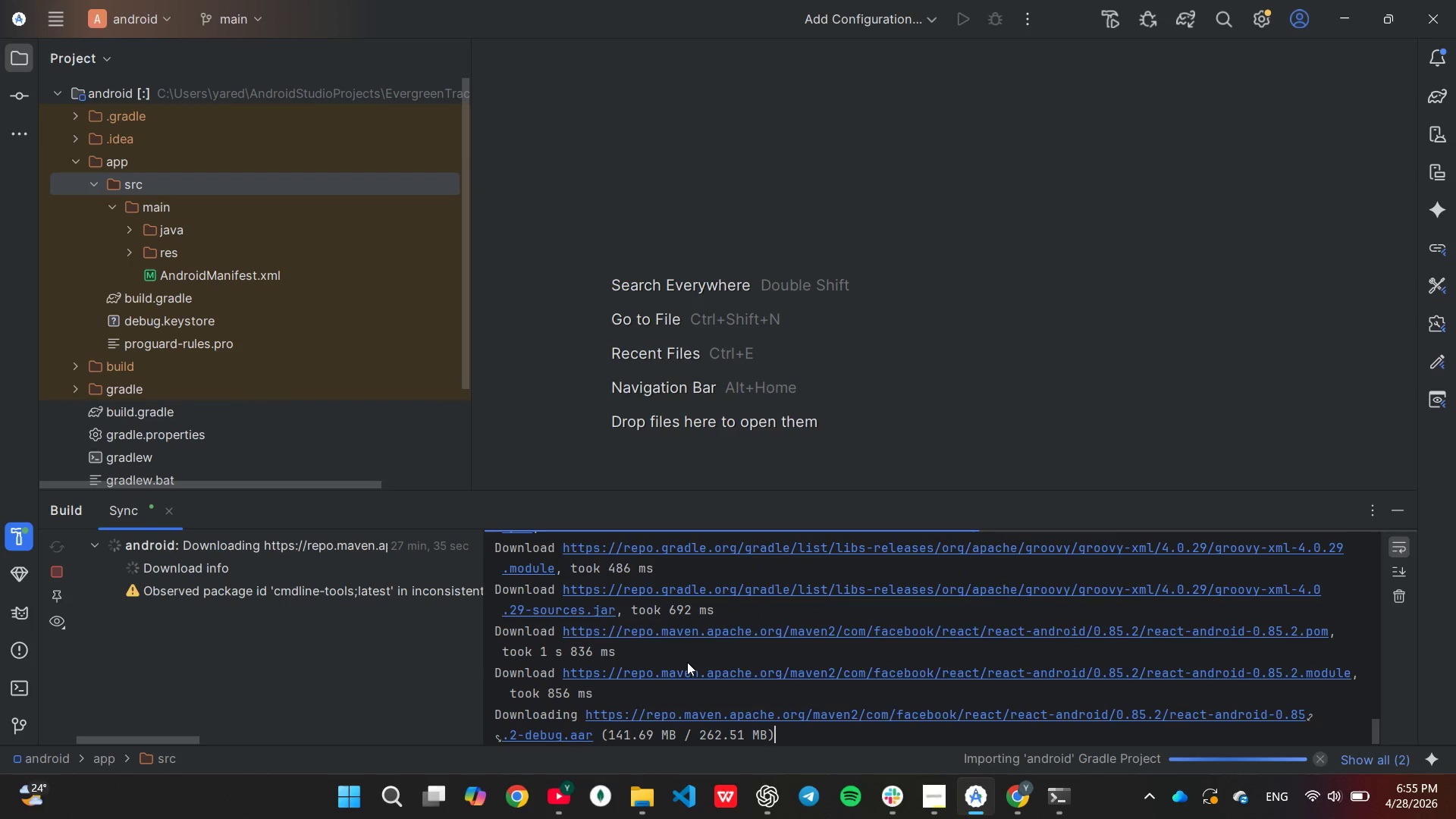 
wait(6.61)
 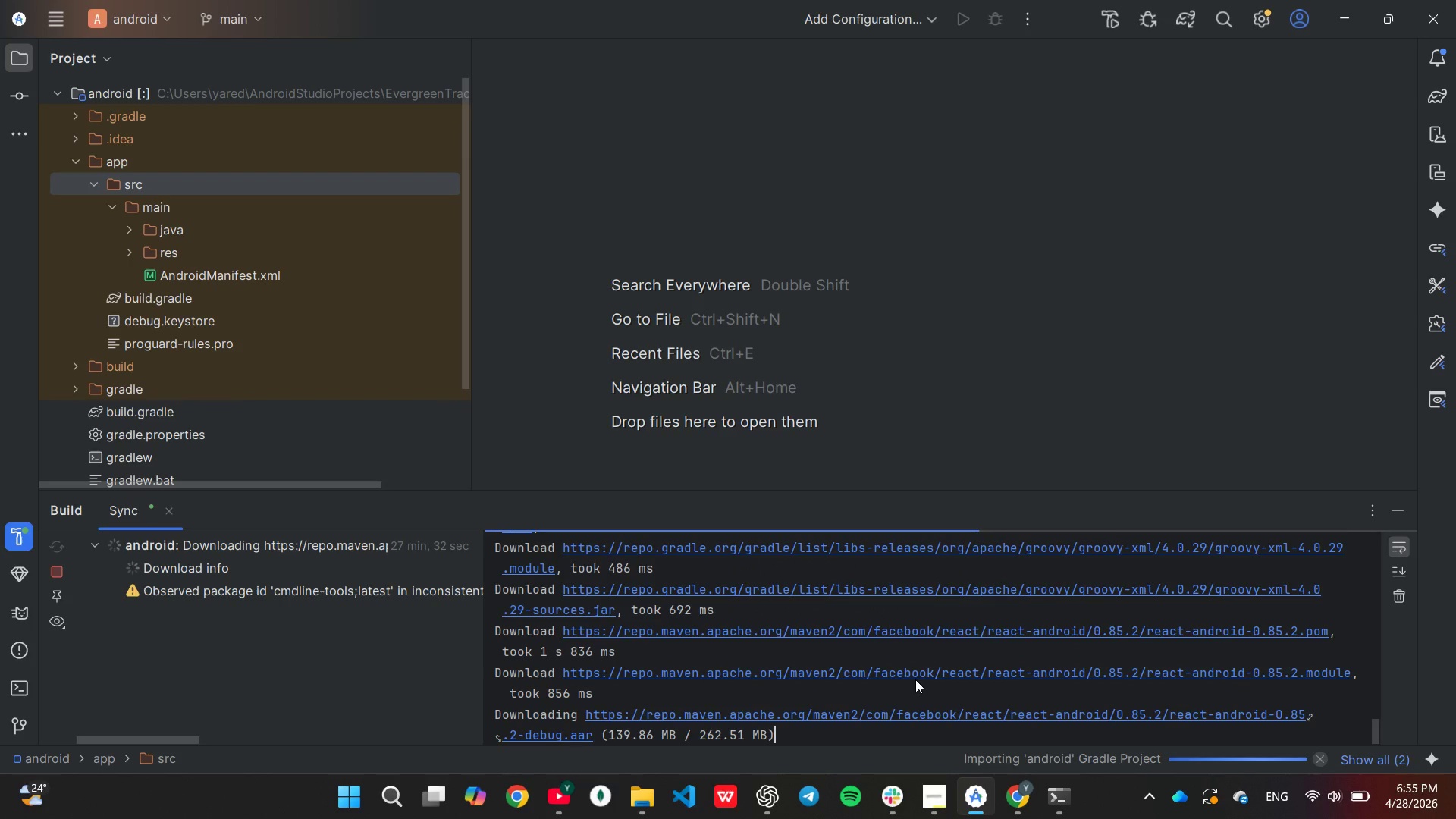 
scroll: coordinate [1046, 667], scroll_direction: down, amount: 6.0
 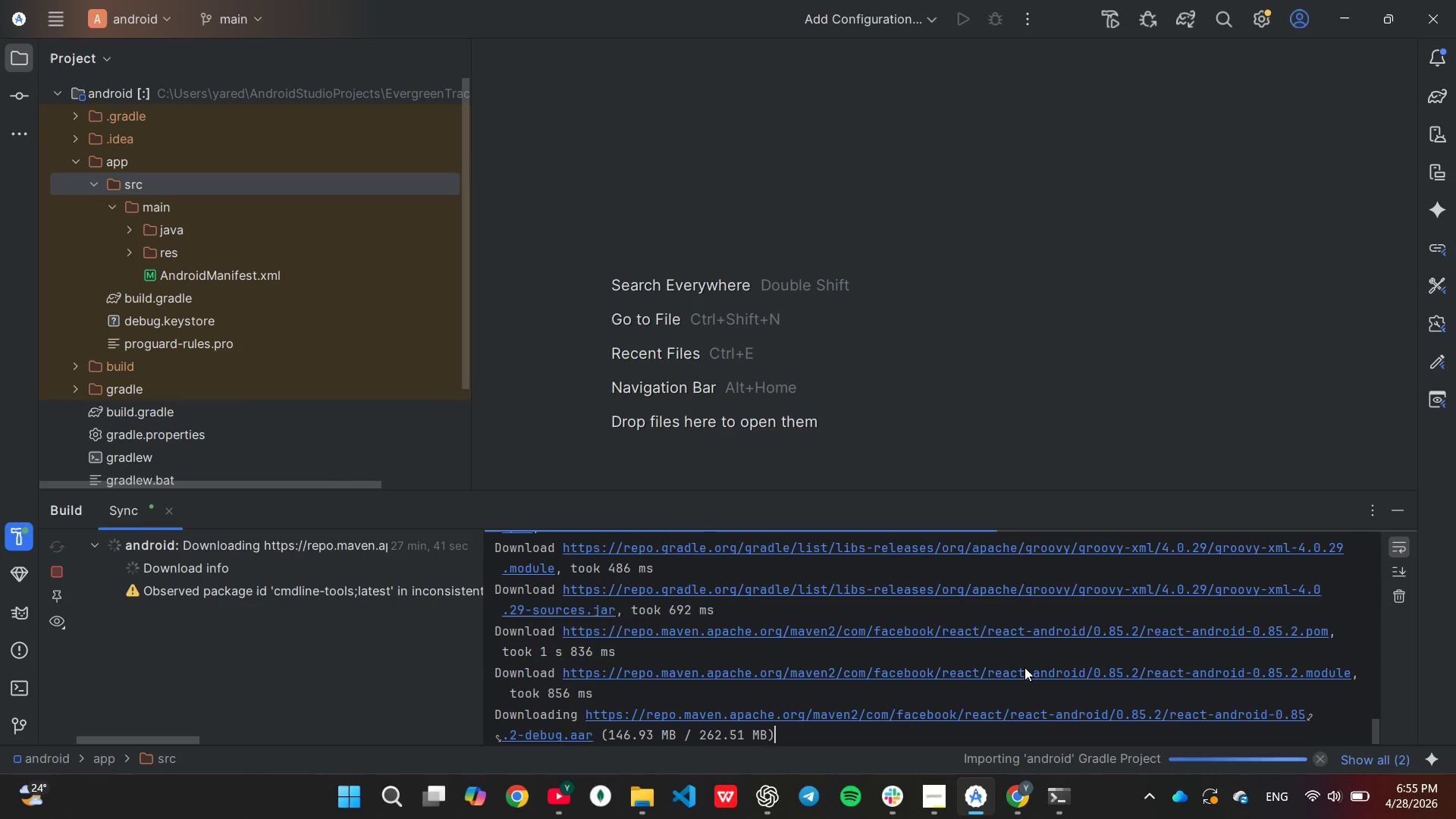 
scroll: coordinate [984, 667], scroll_direction: none, amount: 0.0
 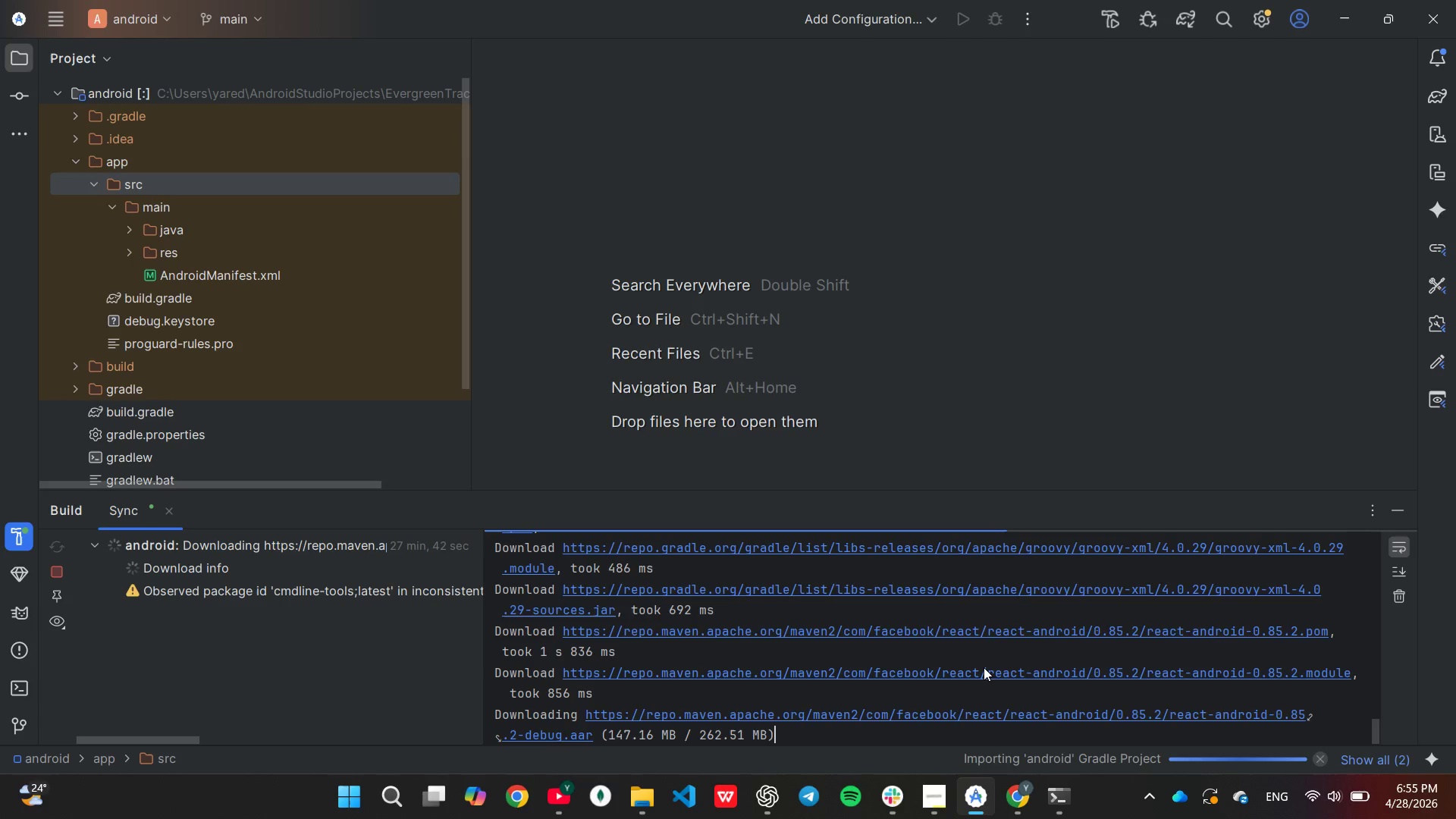 
scroll: coordinate [983, 667], scroll_direction: up, amount: 1.0
 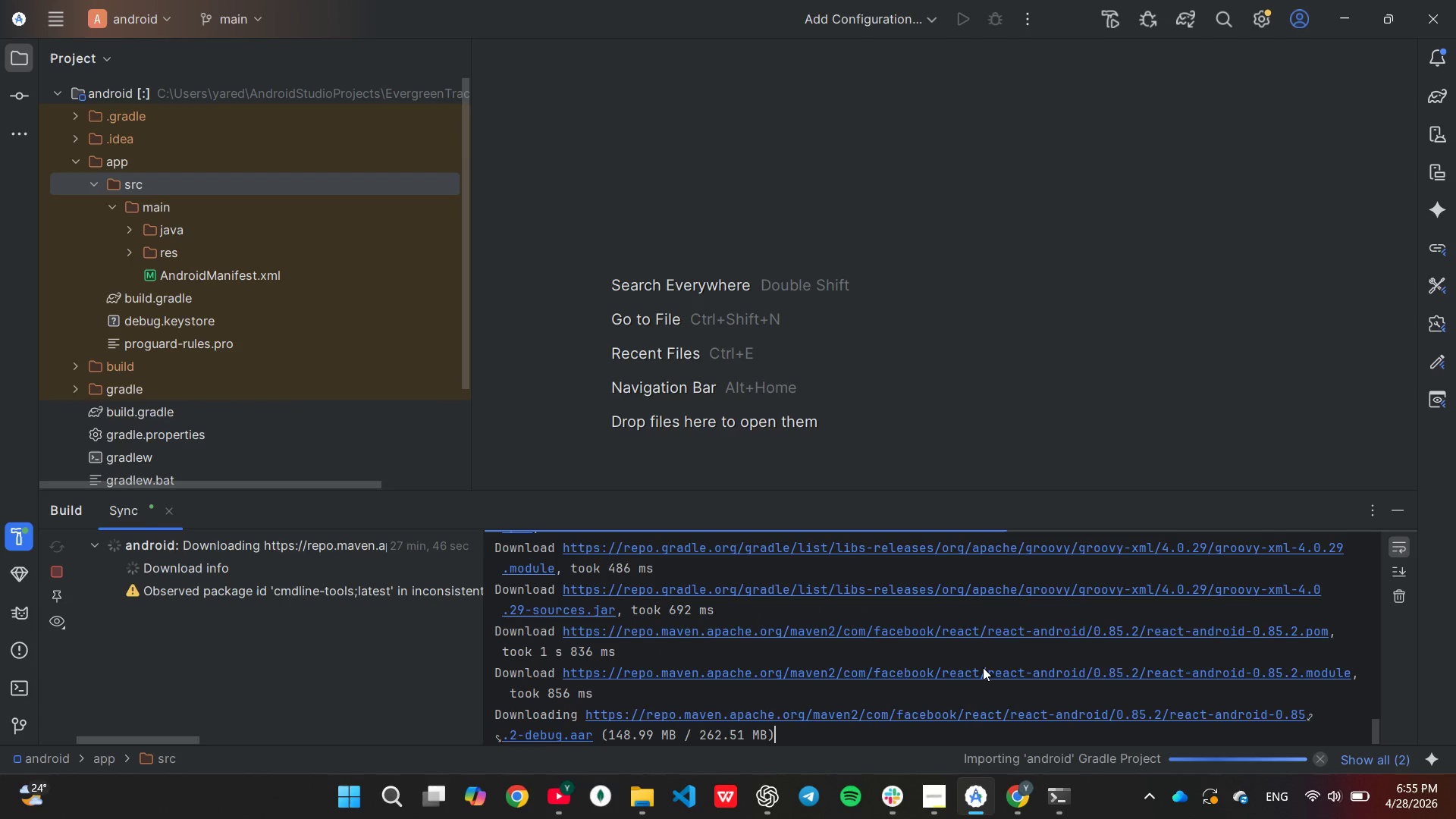 
scroll: coordinate [983, 667], scroll_direction: none, amount: 0.0
 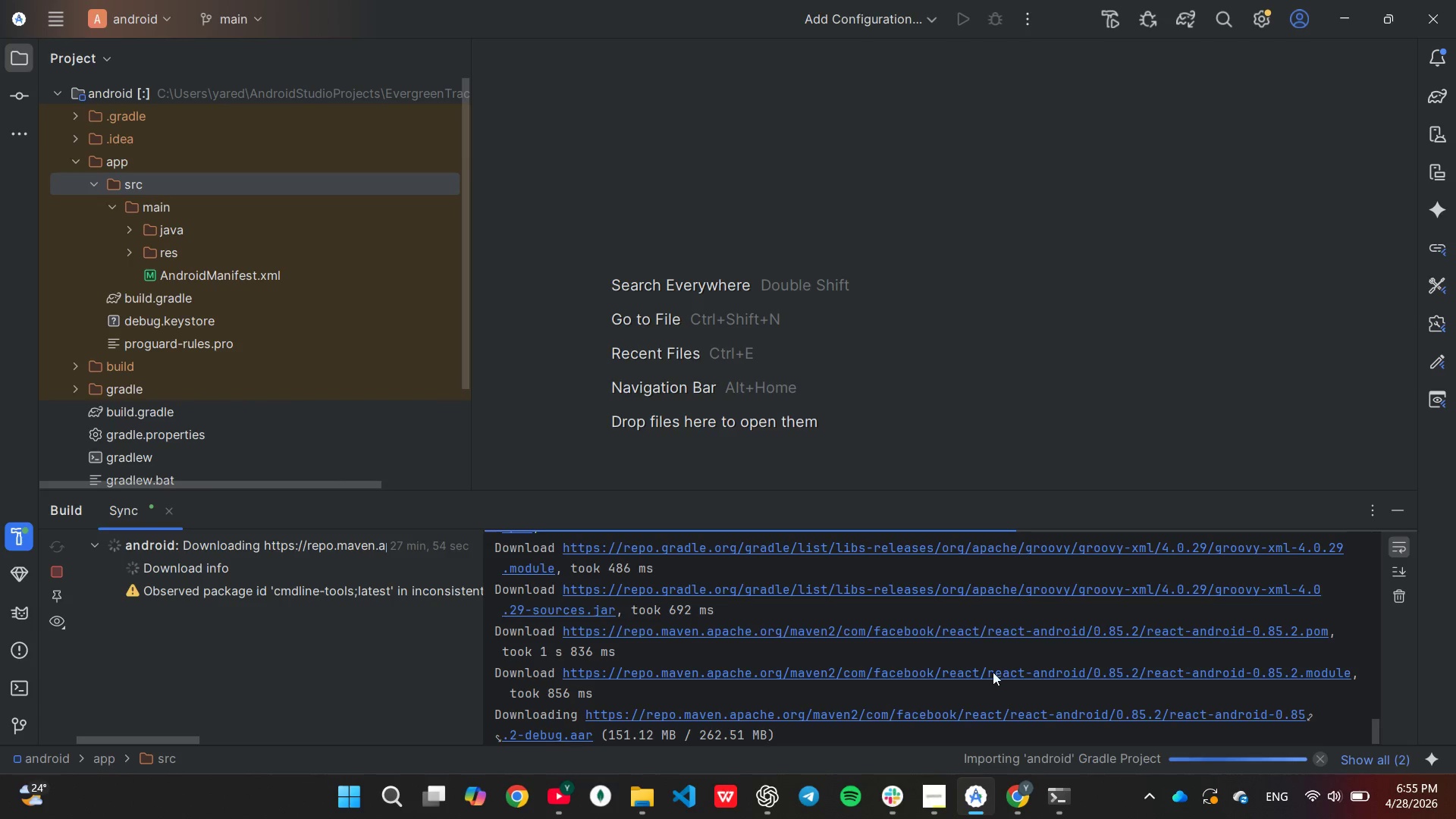 
wait(12.4)
 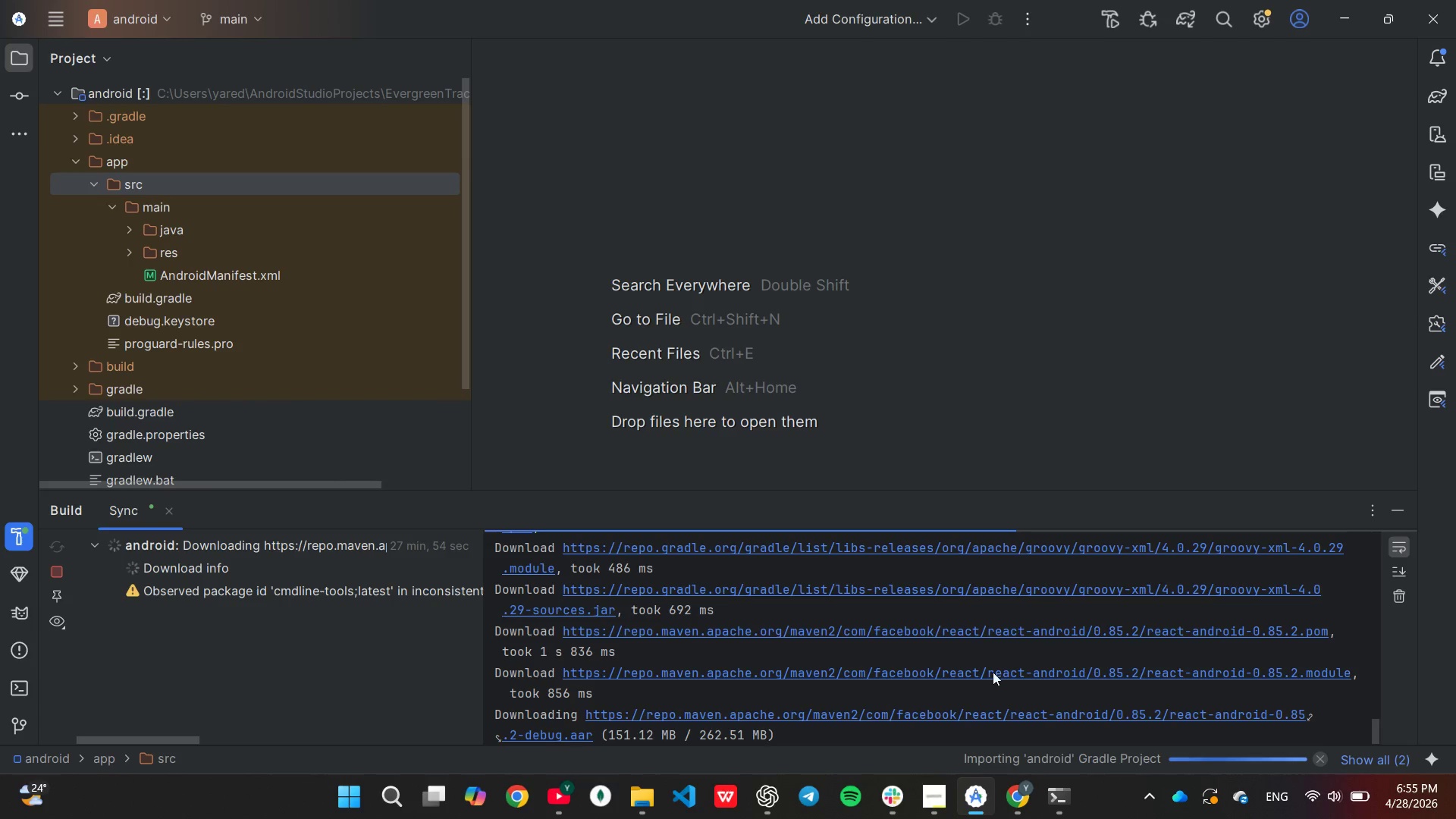 
scroll: coordinate [847, 691], scroll_direction: none, amount: 0.0
 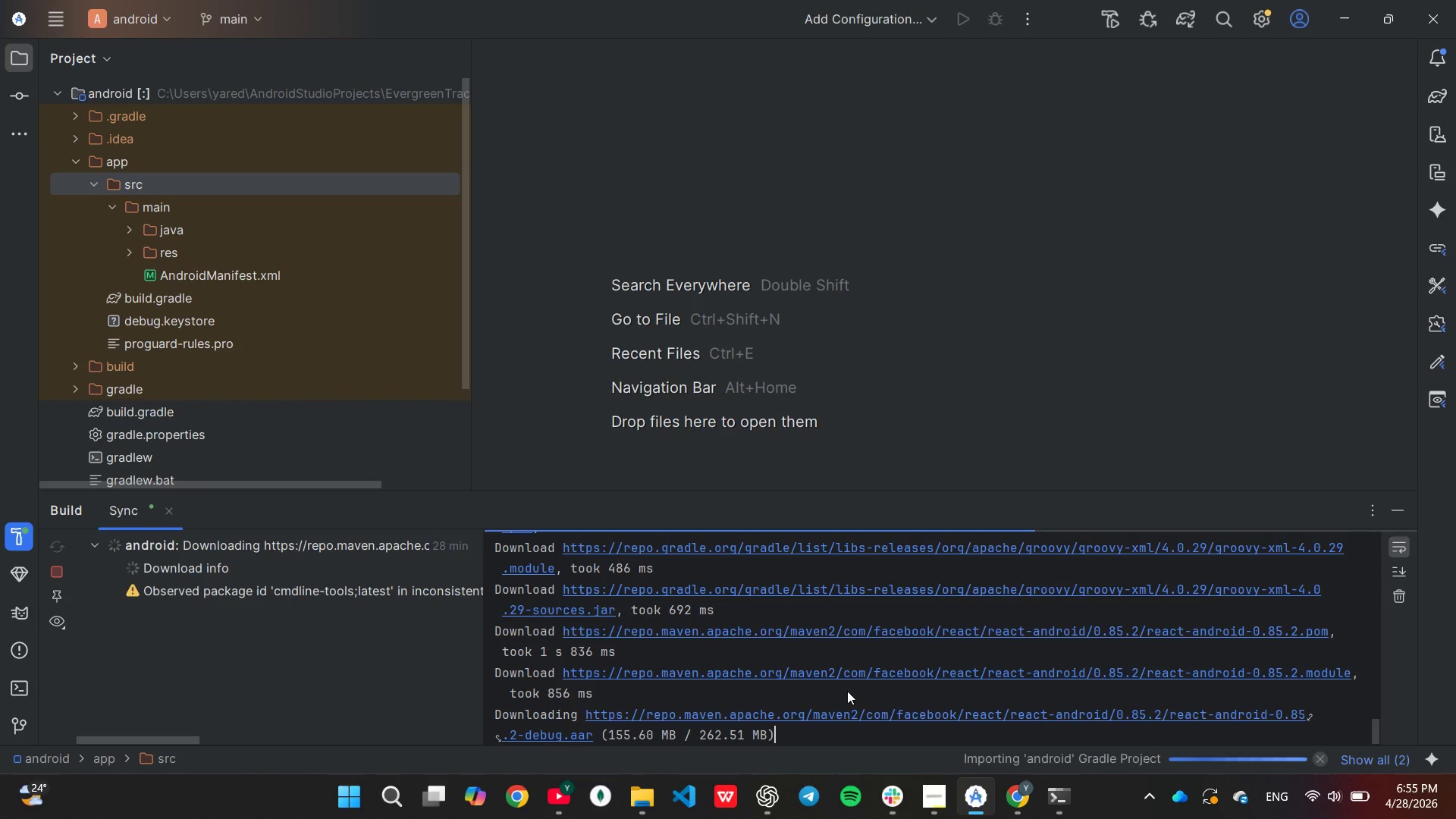 
scroll: coordinate [847, 691], scroll_direction: up, amount: 1.0
 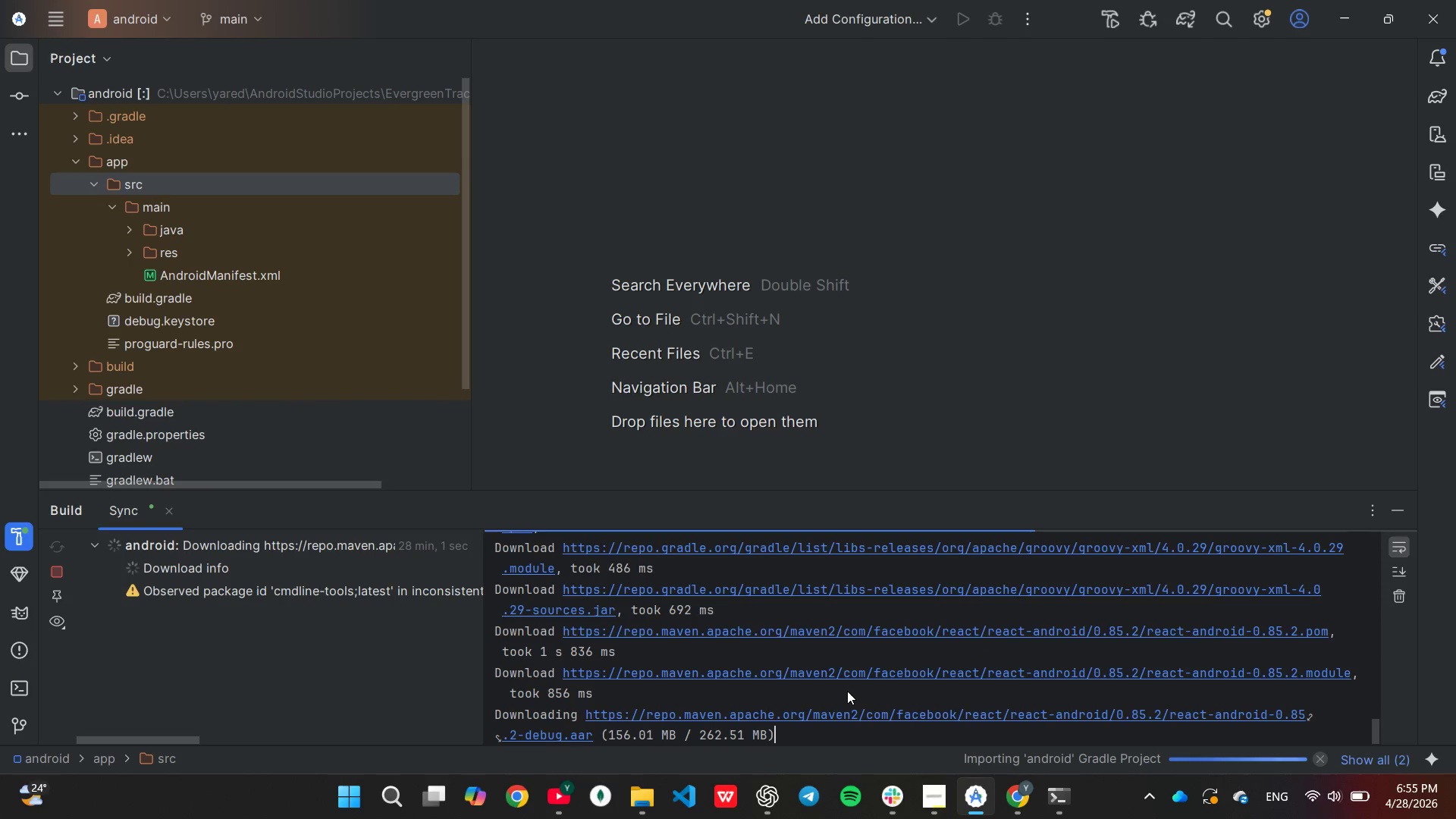 
scroll: coordinate [847, 691], scroll_direction: none, amount: 0.0
 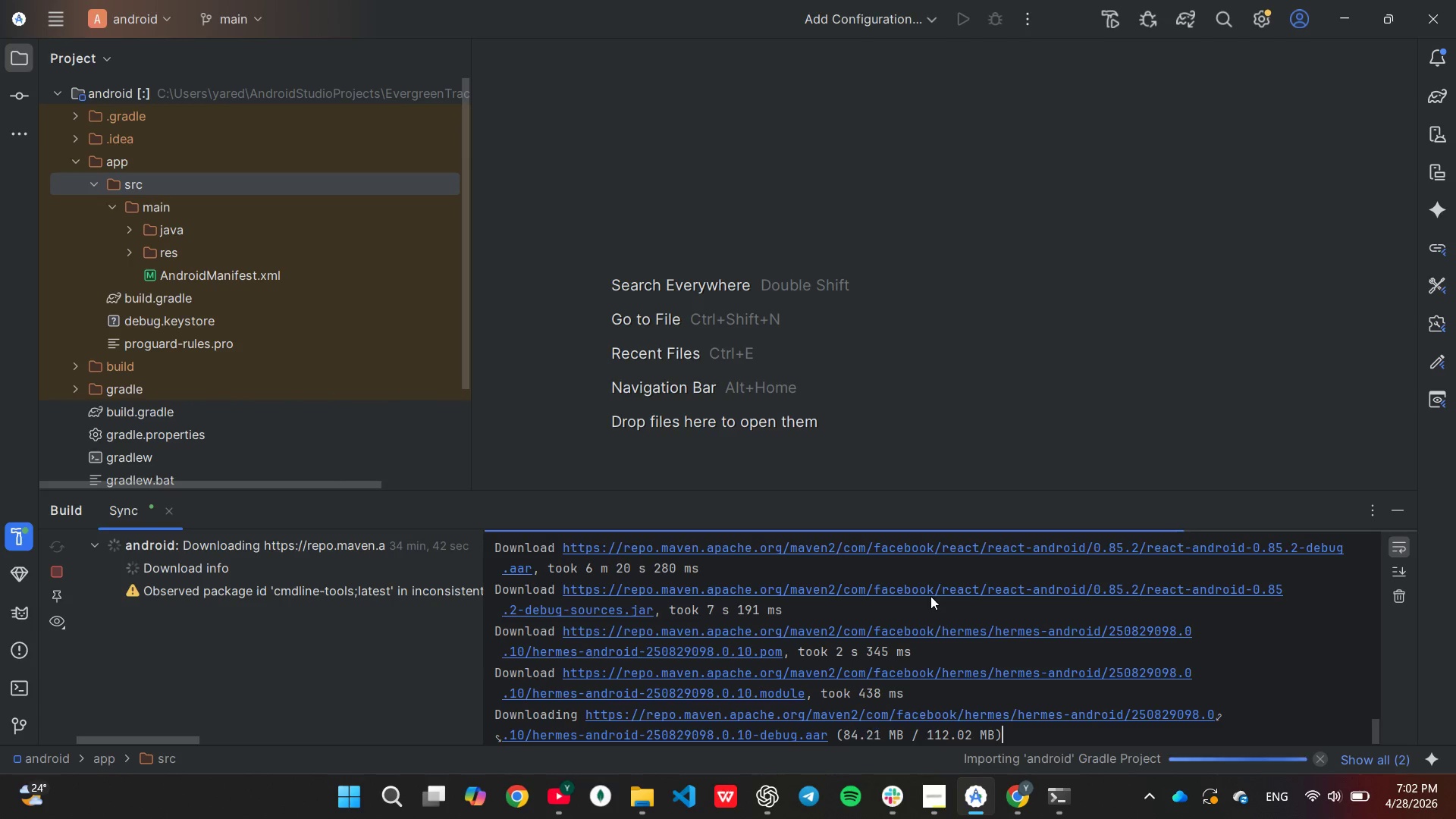 
wait(405.77)
 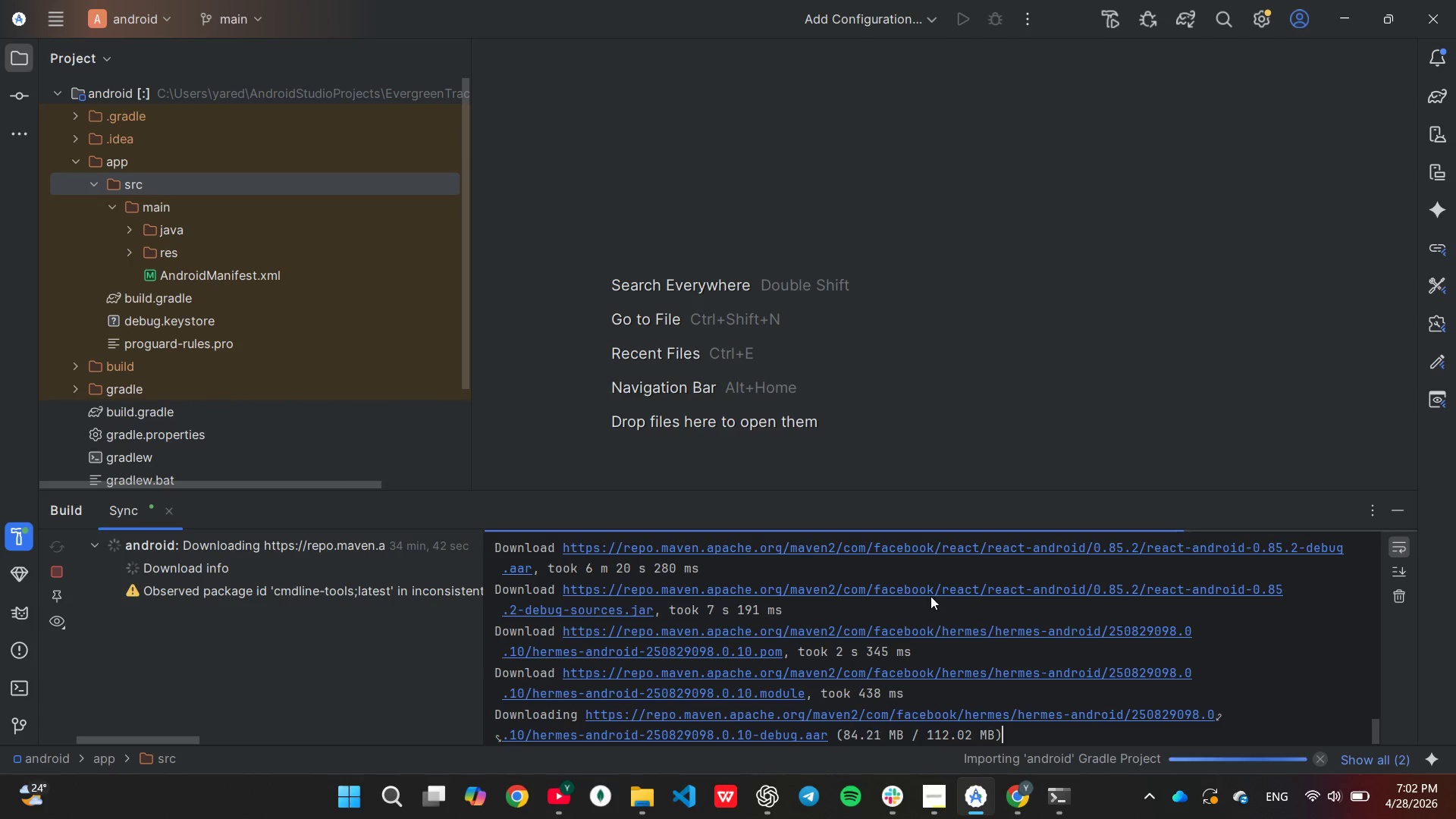 
key(VolumeDown)
 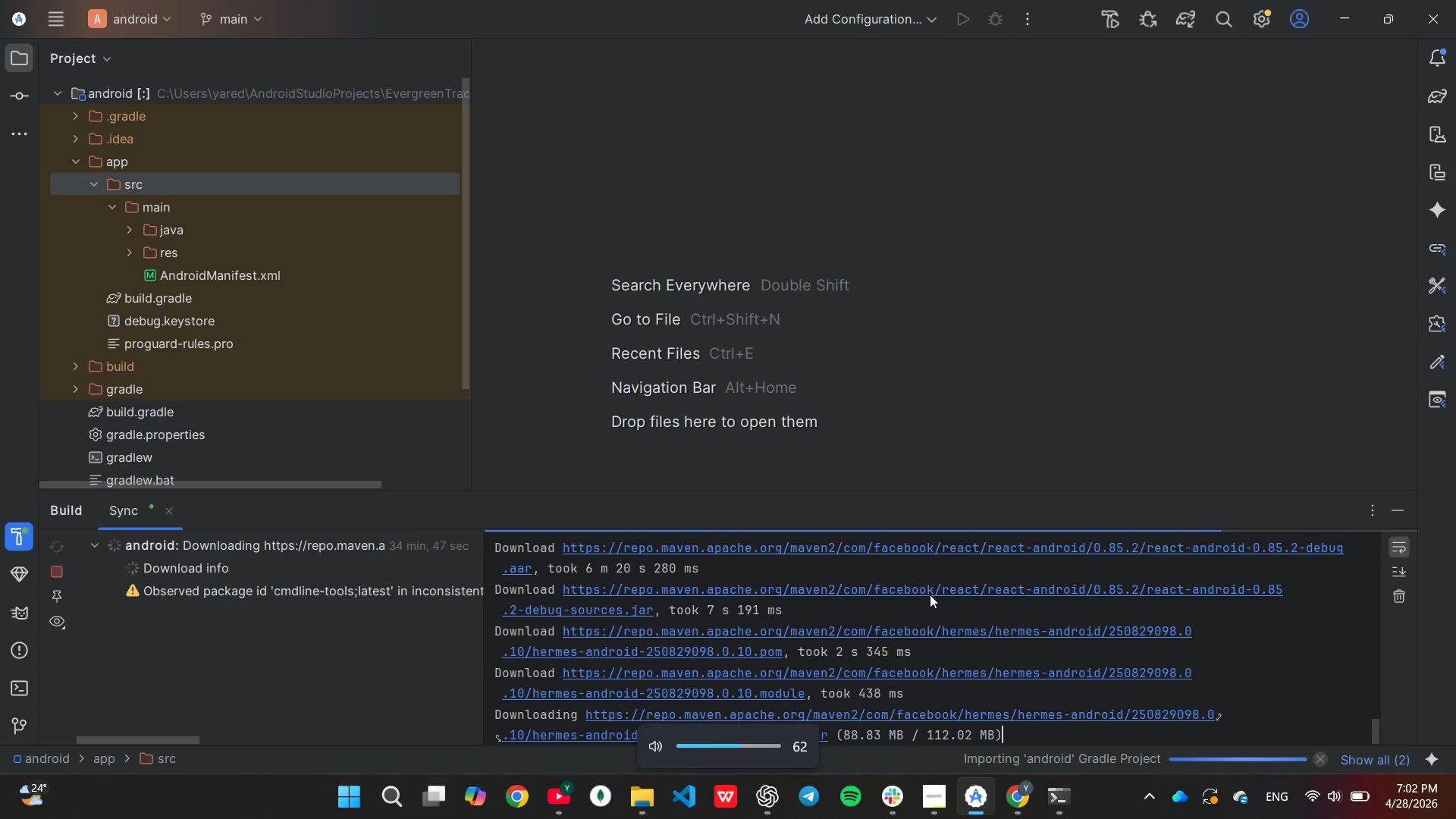 
key(VolumeDown)
 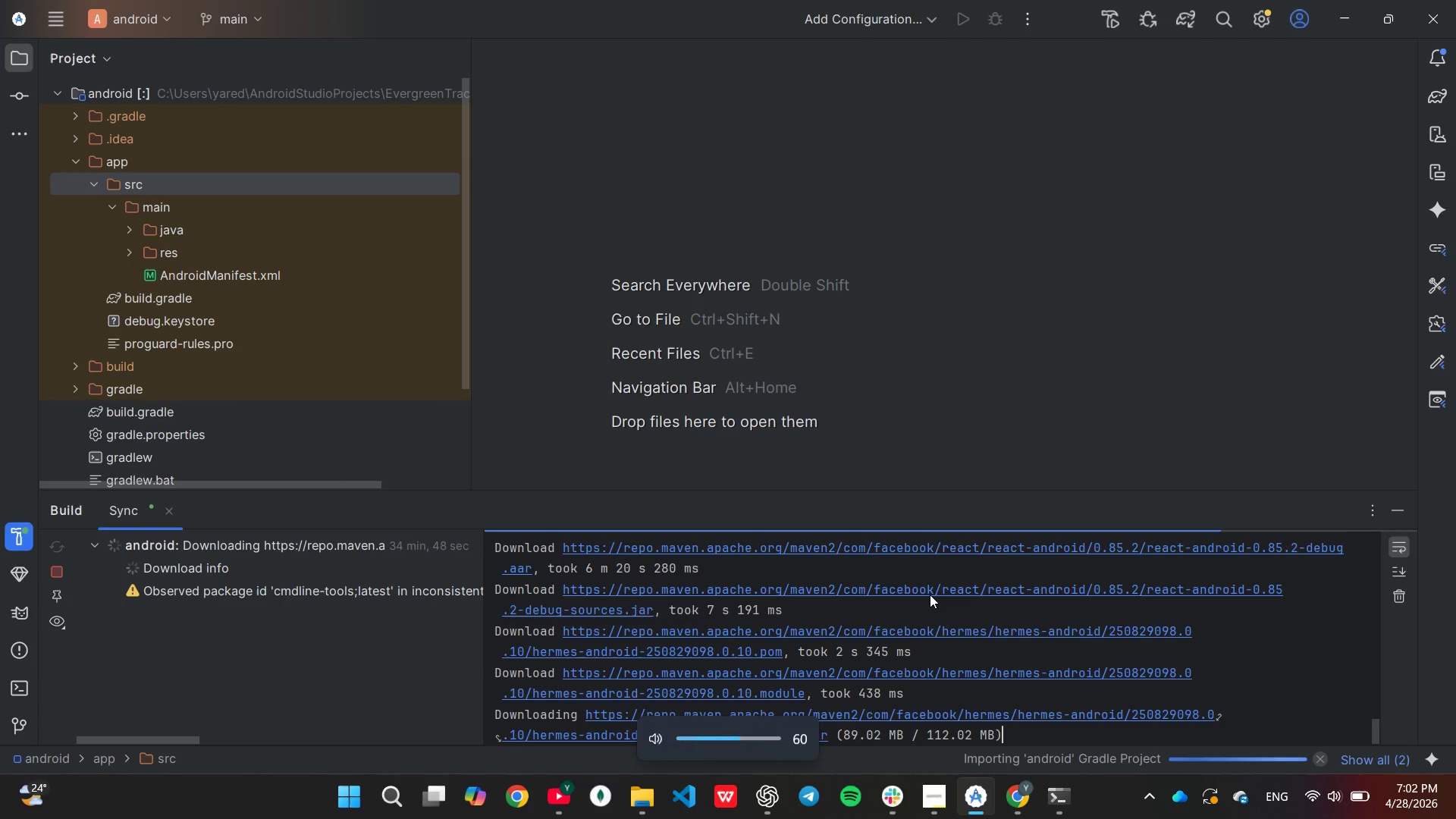 
key(VolumeDown)
 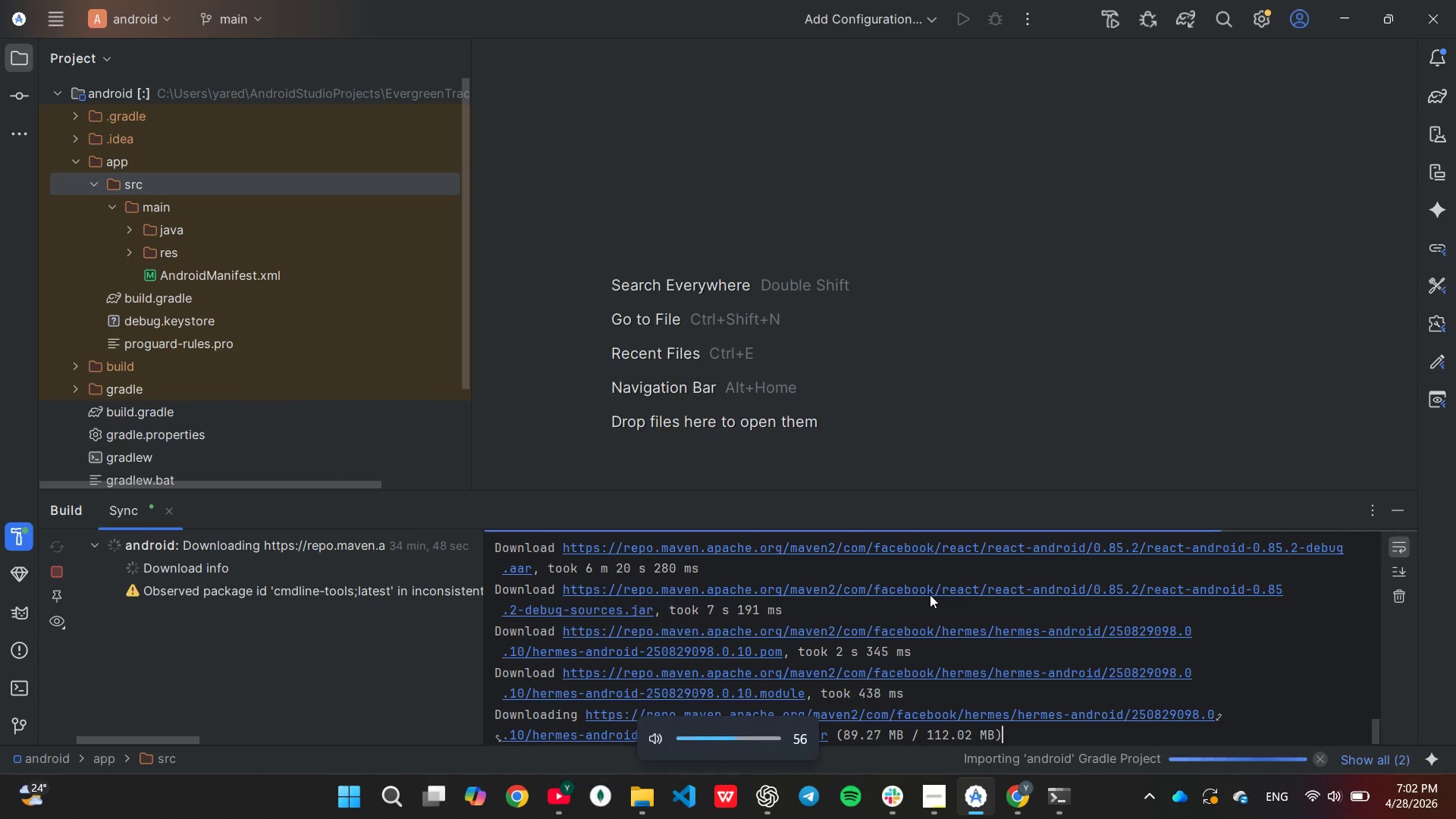 
key(VolumeDown)
 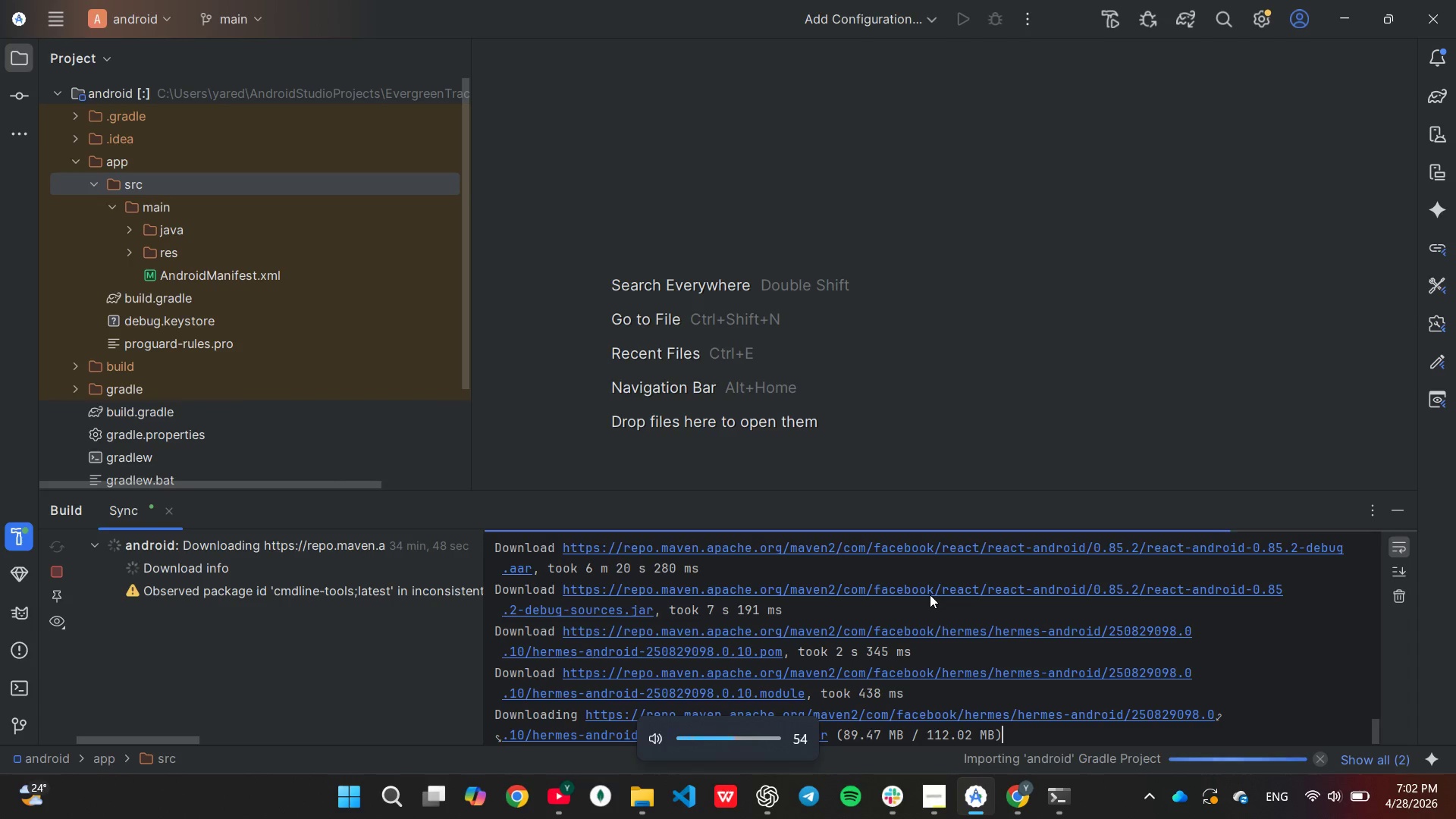 
key(VolumeDown)
 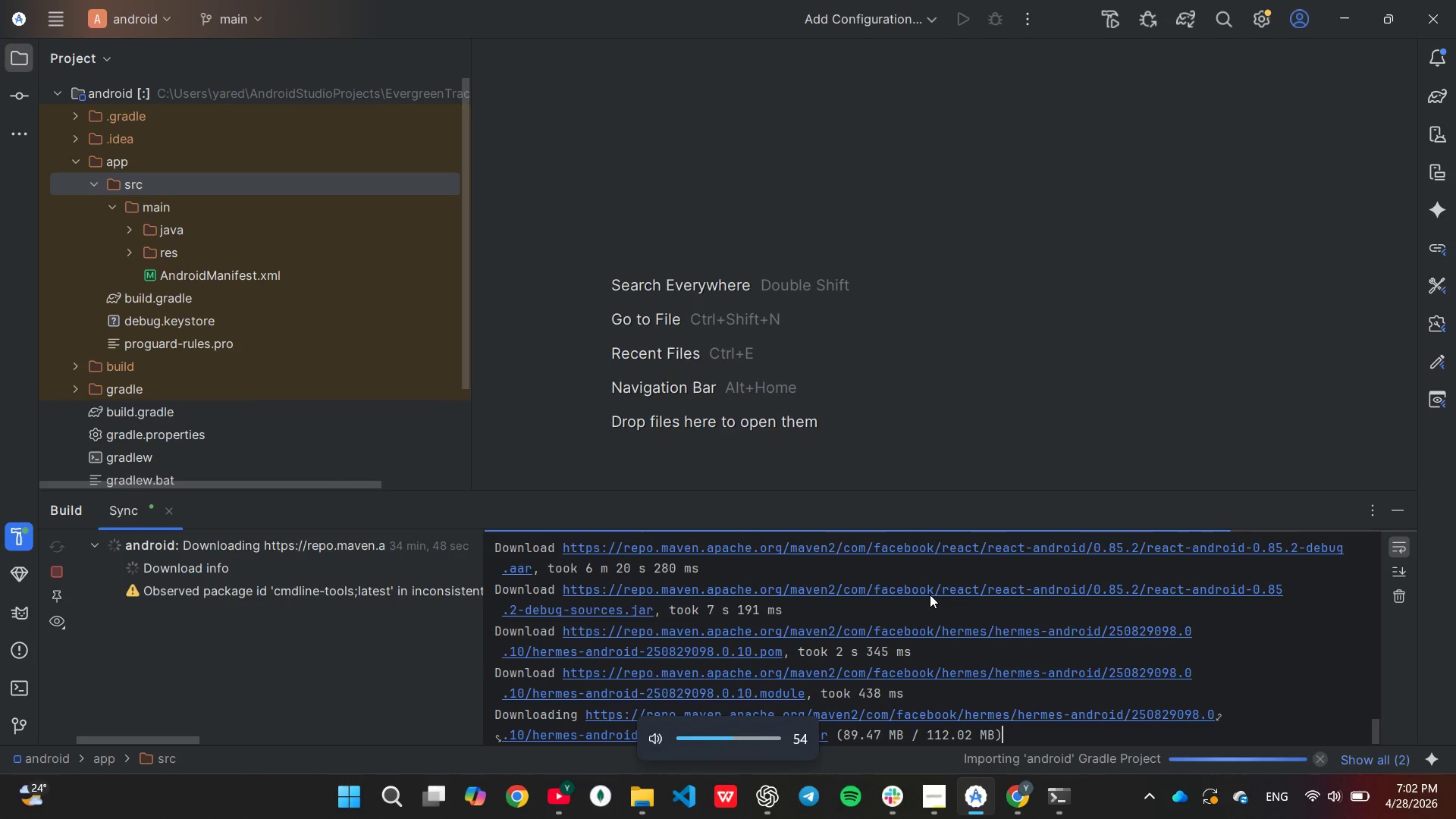 
key(VolumeDown)
 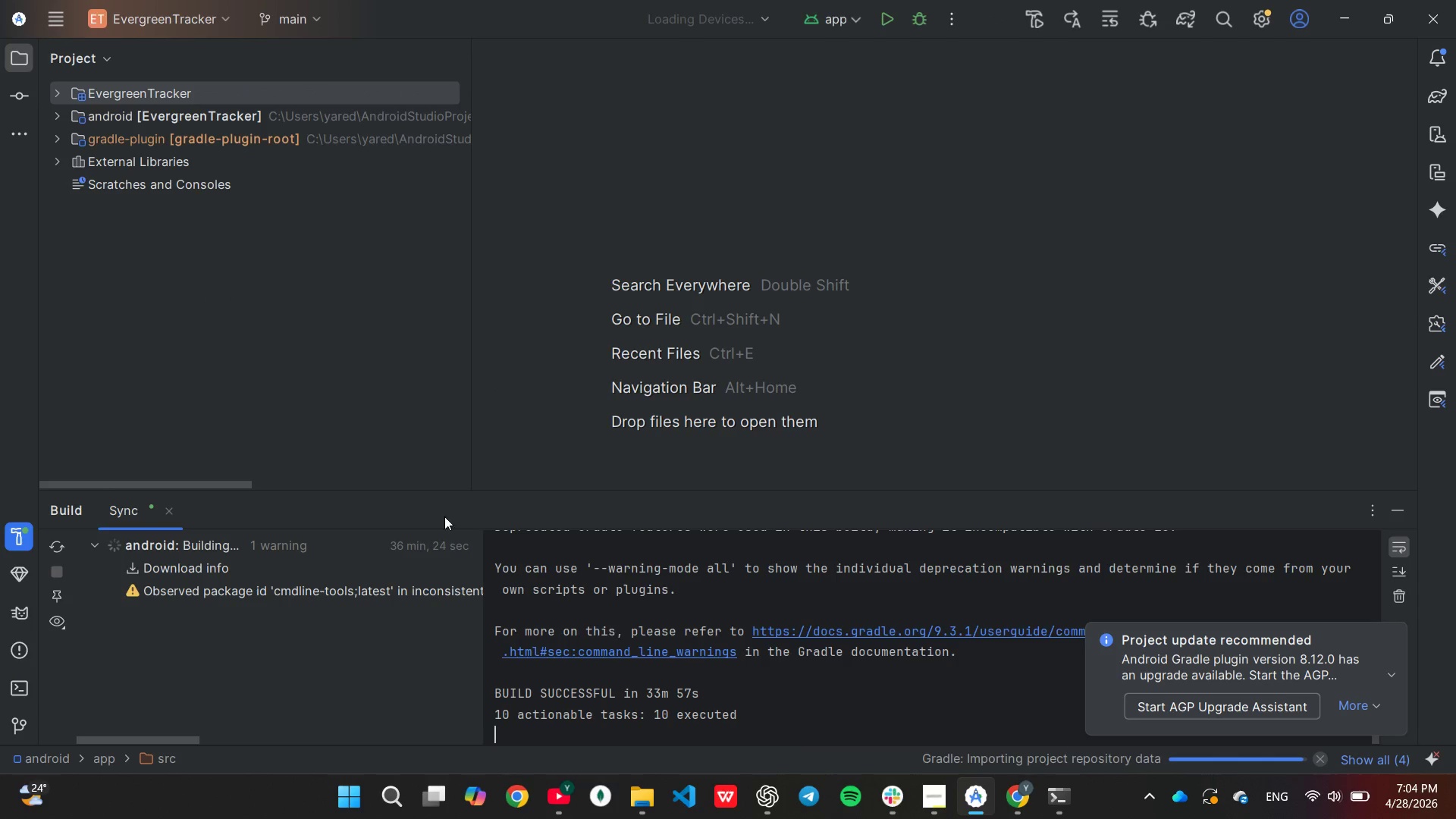 
wait(100.98)
 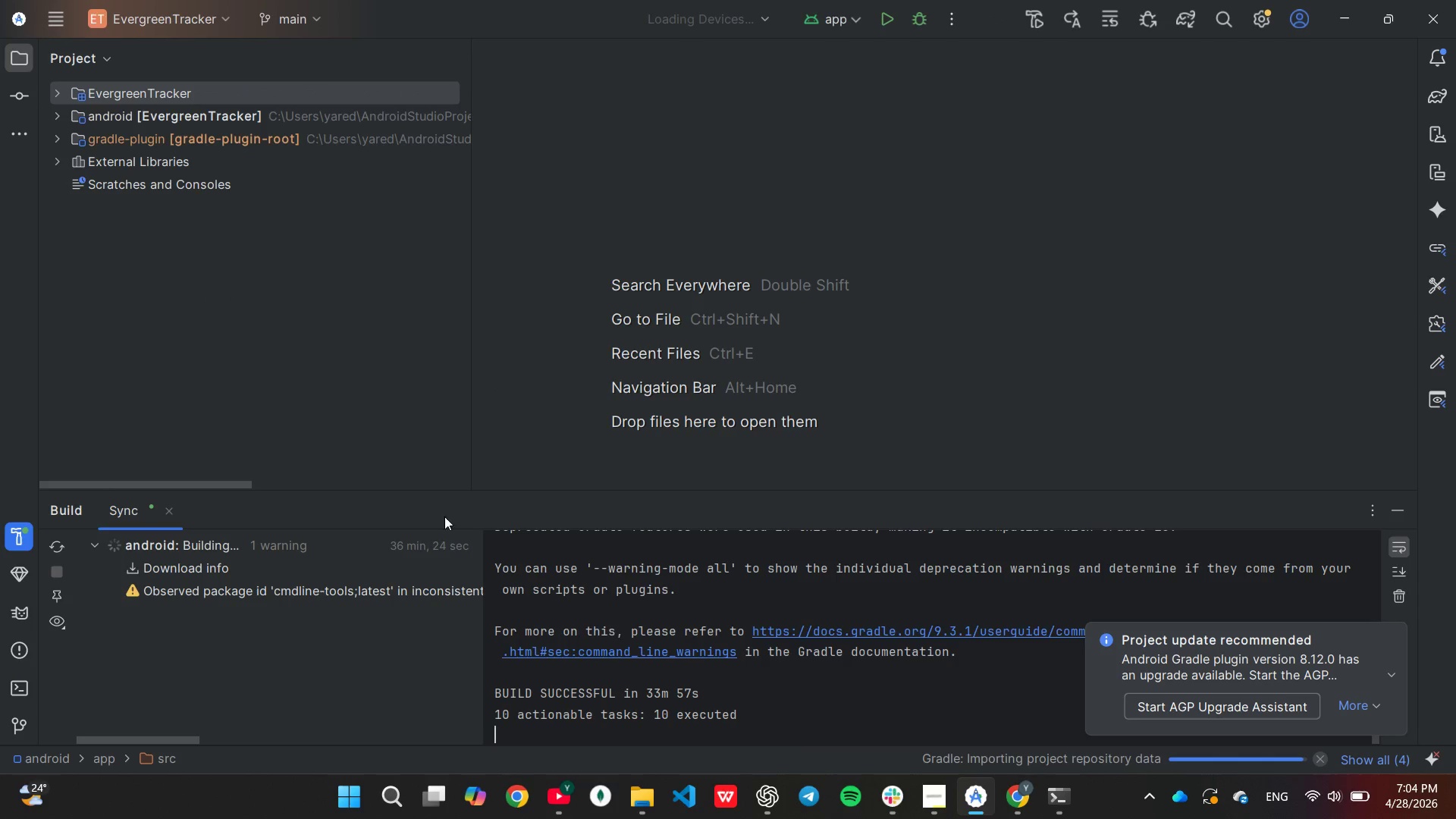 
left_click([54, 113])
 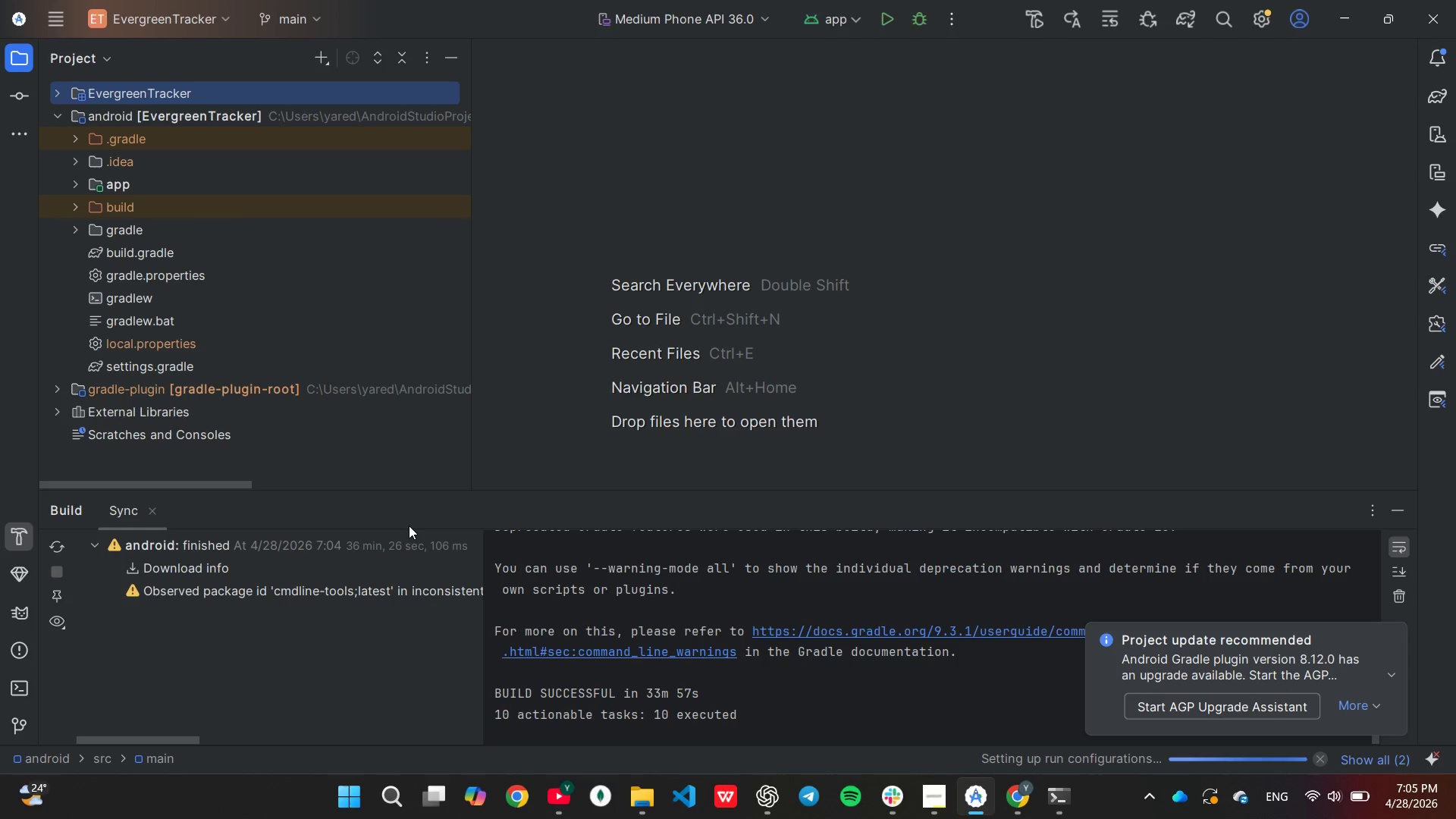 
wait(85.41)
 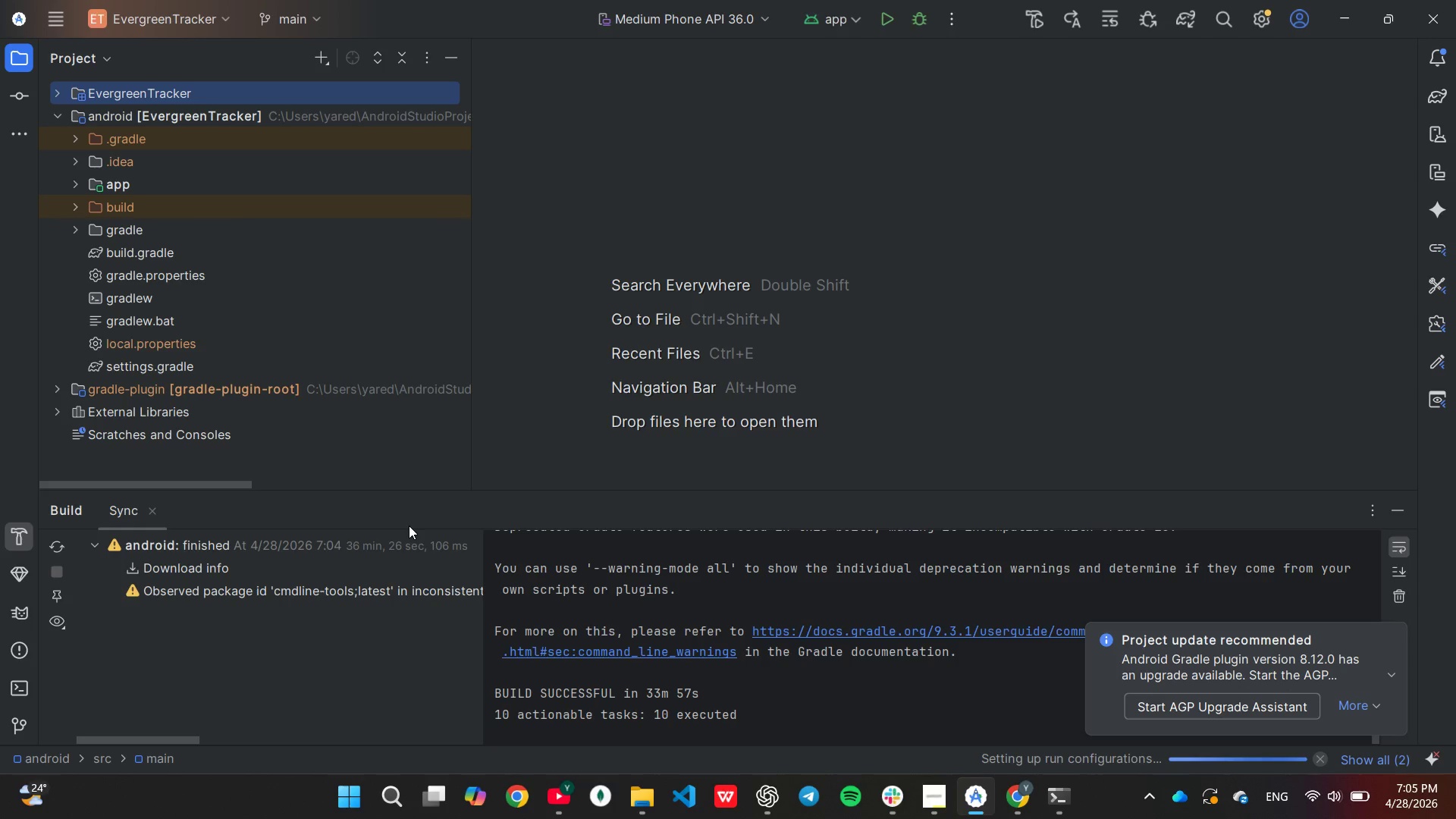 
left_click([645, 804])
 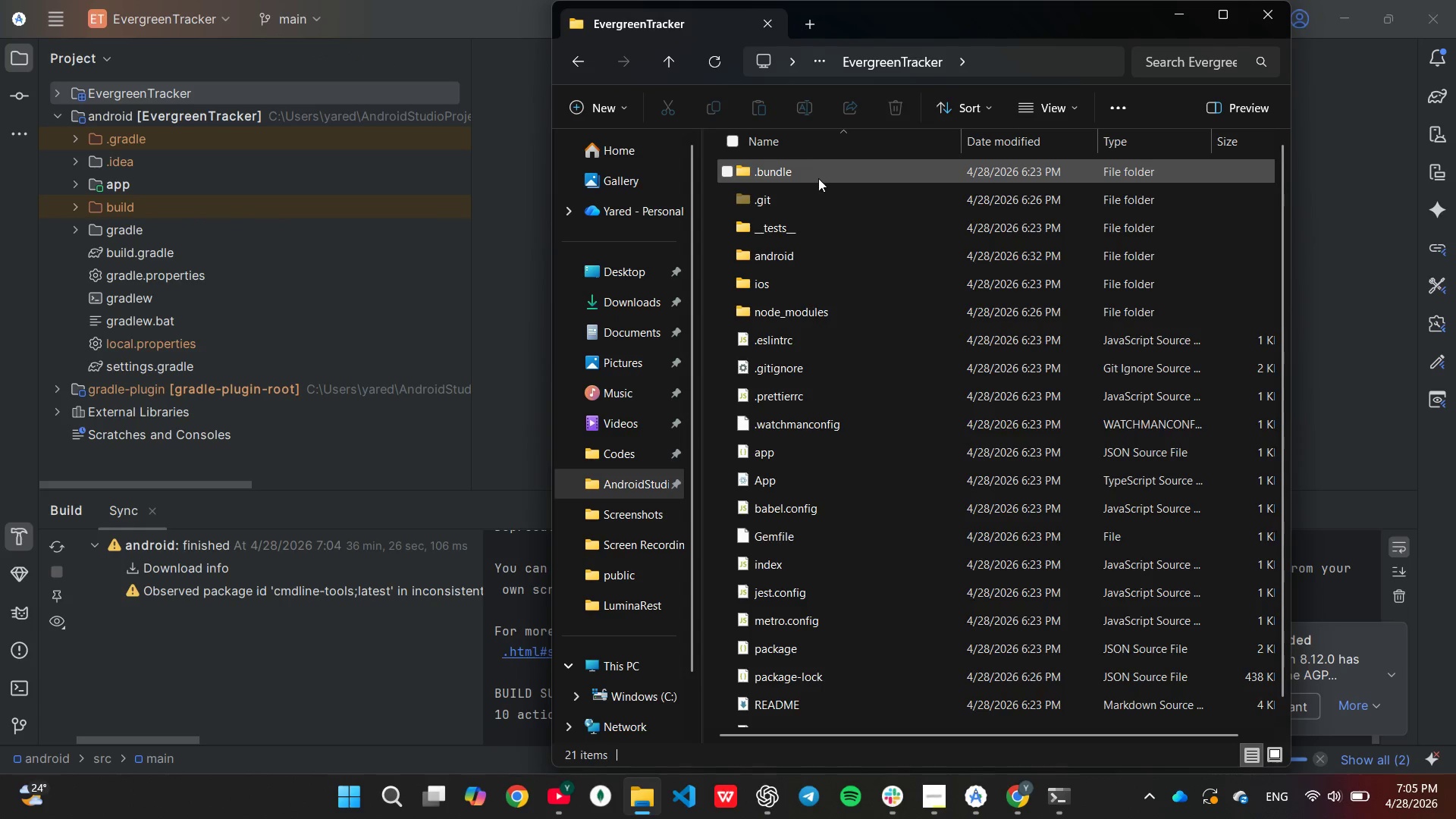 
wait(6.14)
 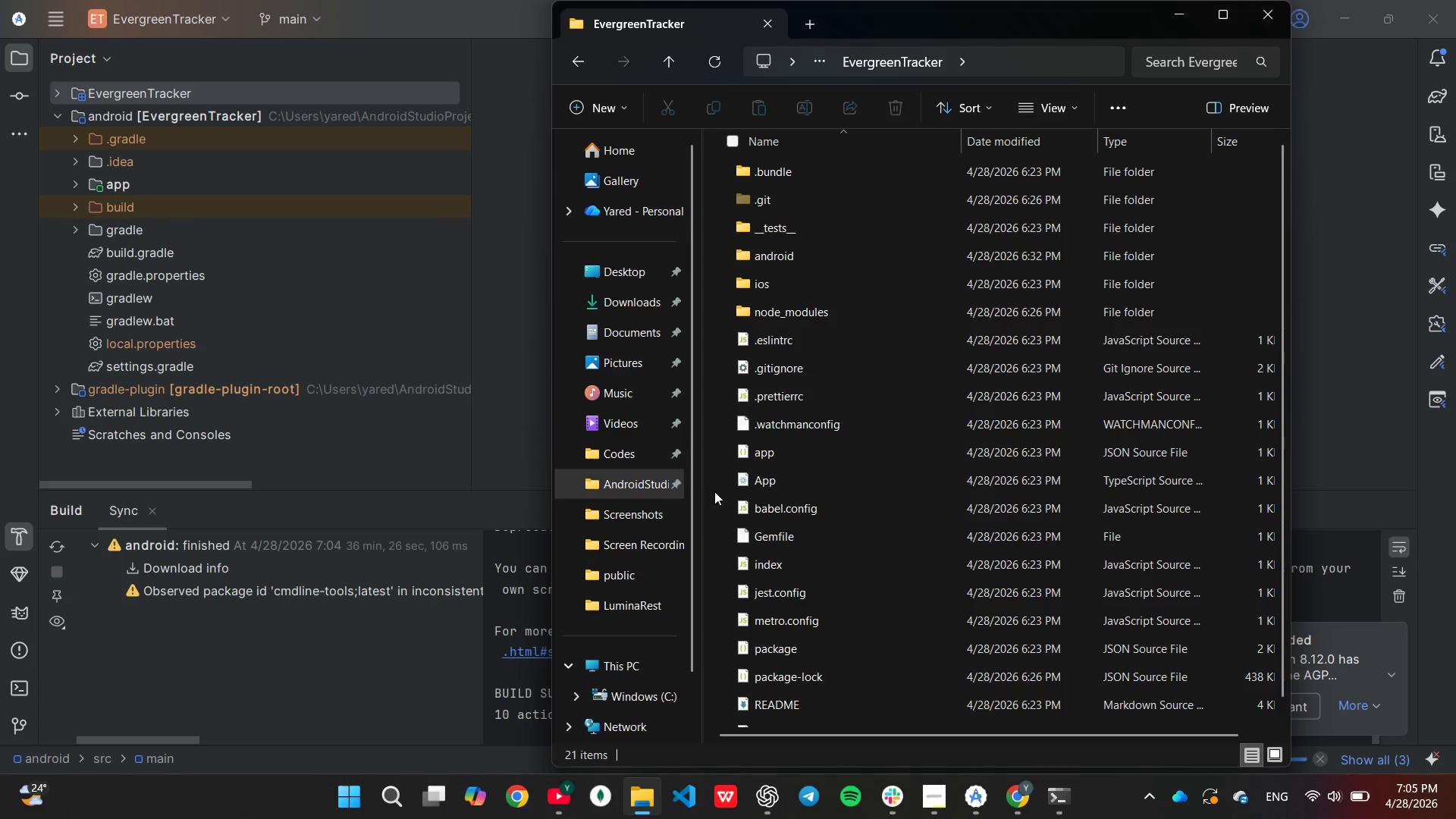 
scroll: coordinate [805, 412], scroll_direction: down, amount: 1.0
 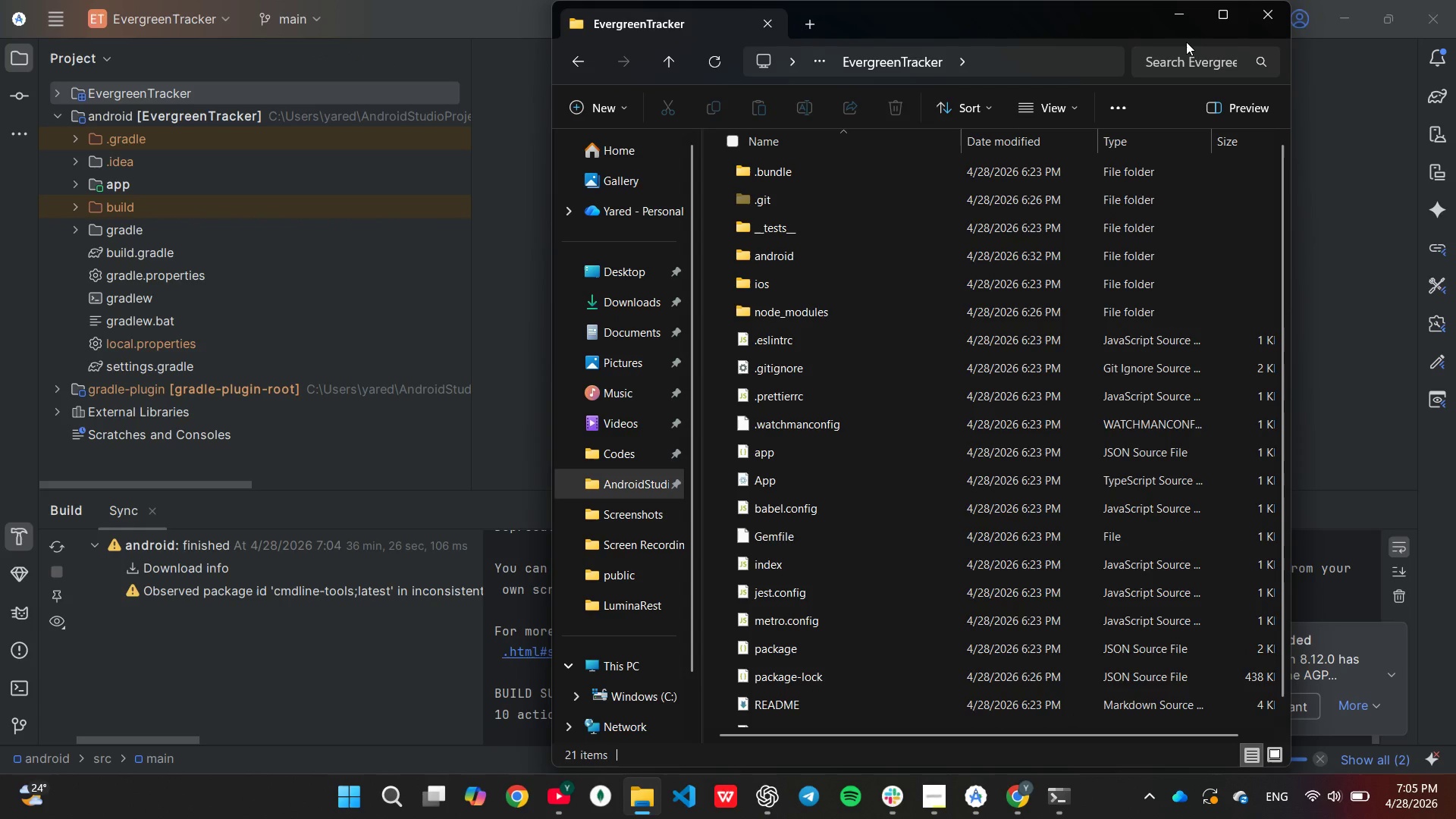 
left_click([1181, 18])
 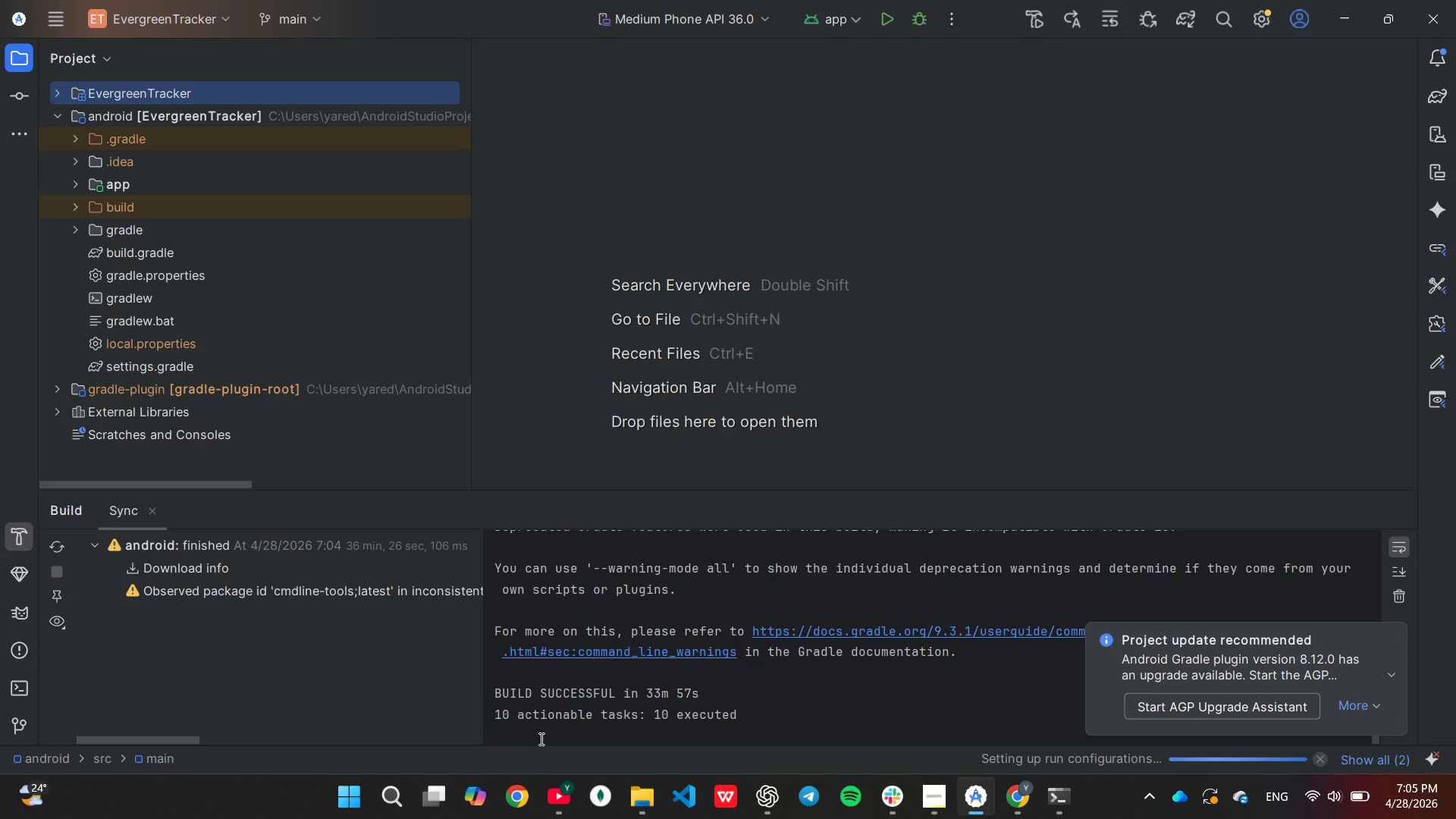 
scroll: coordinate [773, 730], scroll_direction: down, amount: 1.0
 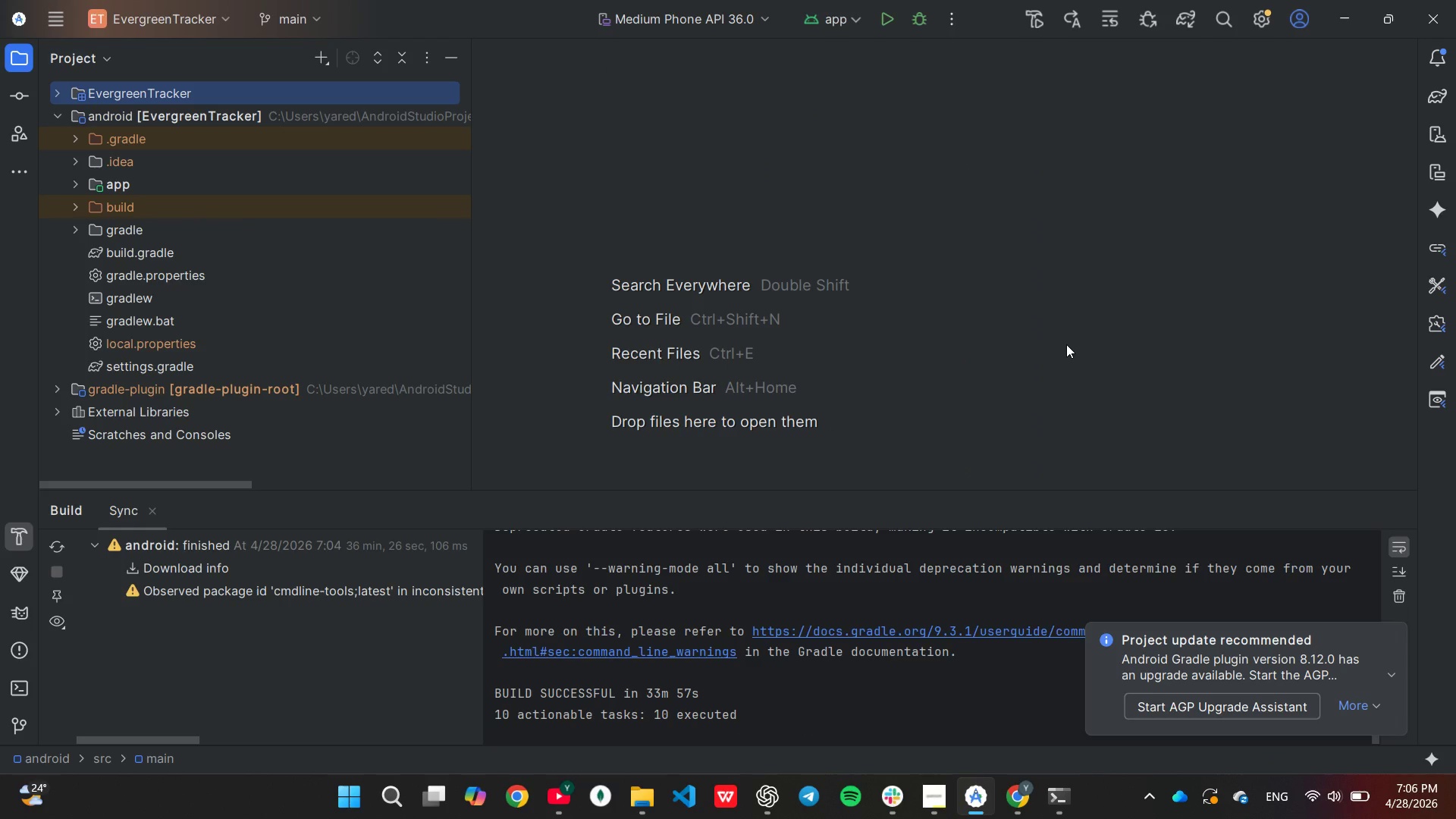 
wait(12.96)
 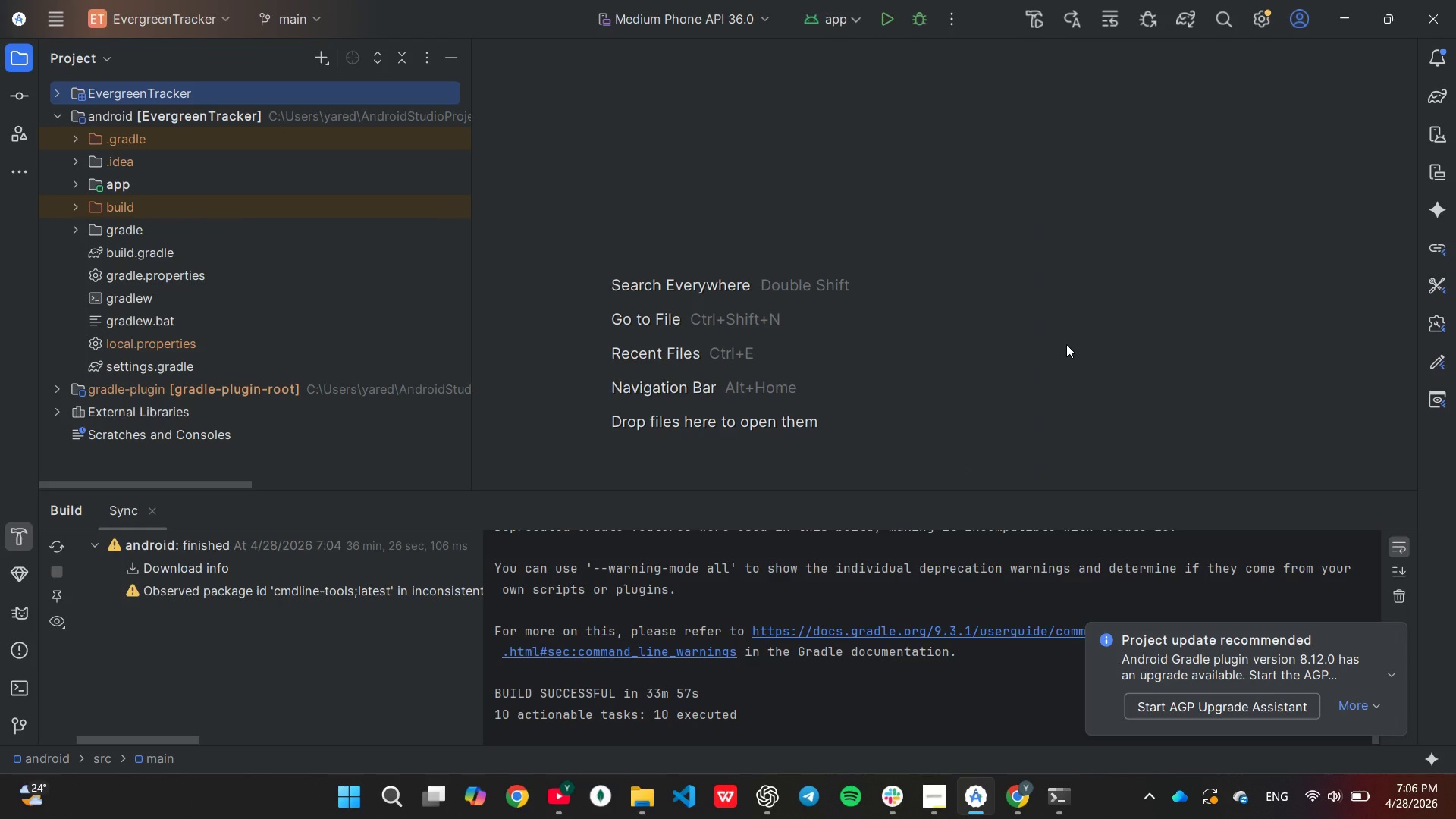 
left_click([72, 187])
 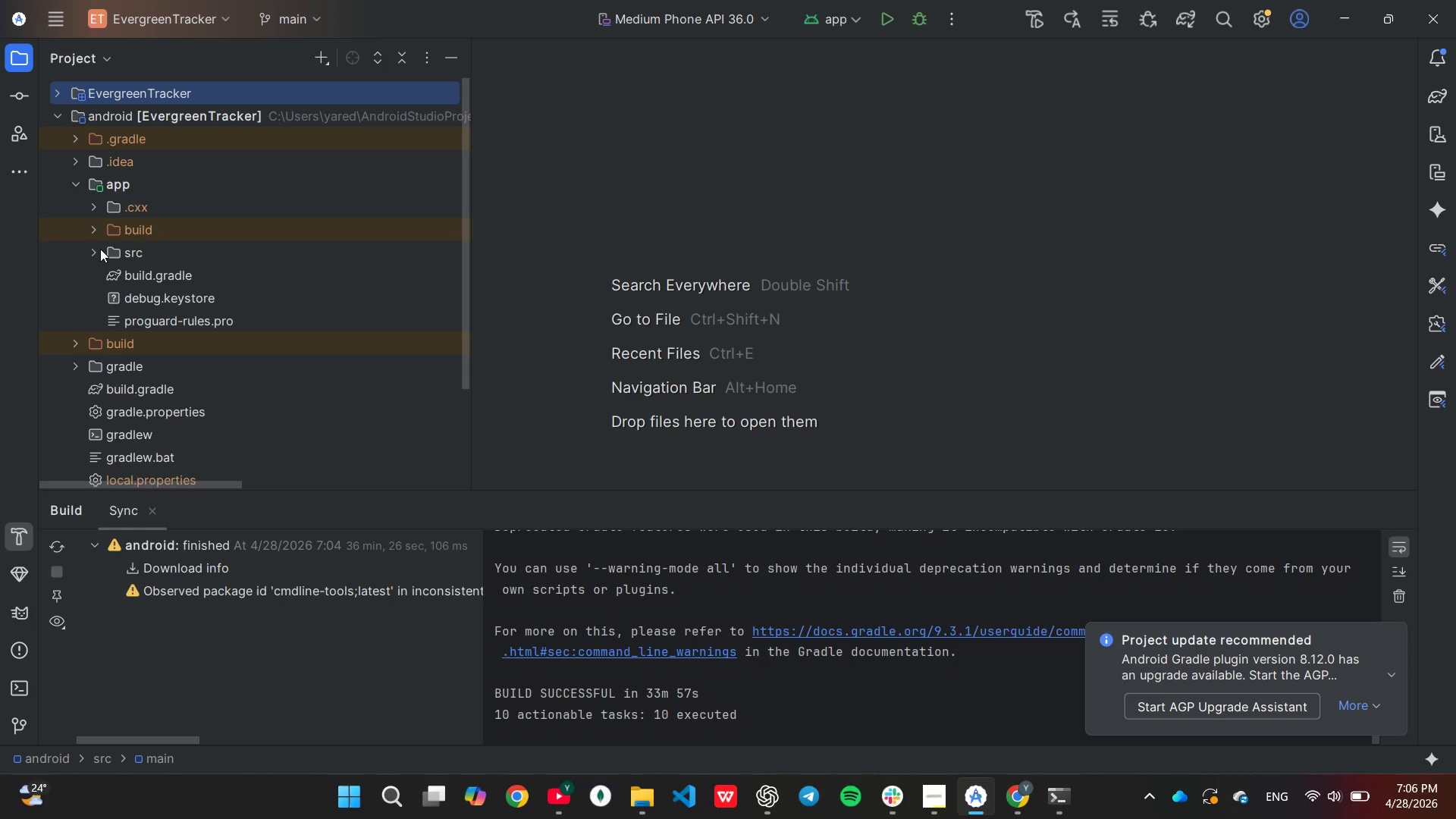 
left_click([98, 253])
 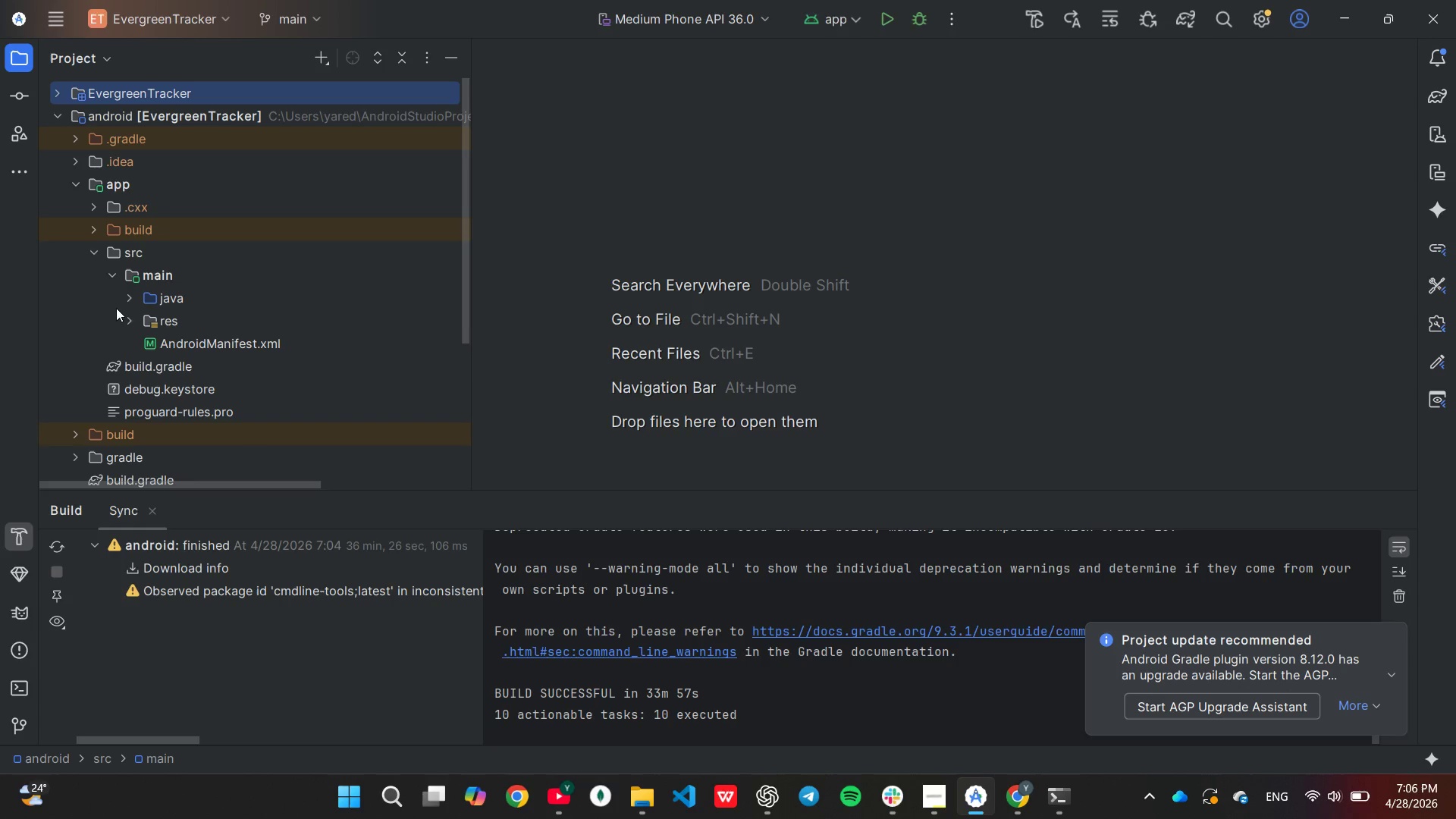 
left_click([129, 300])
 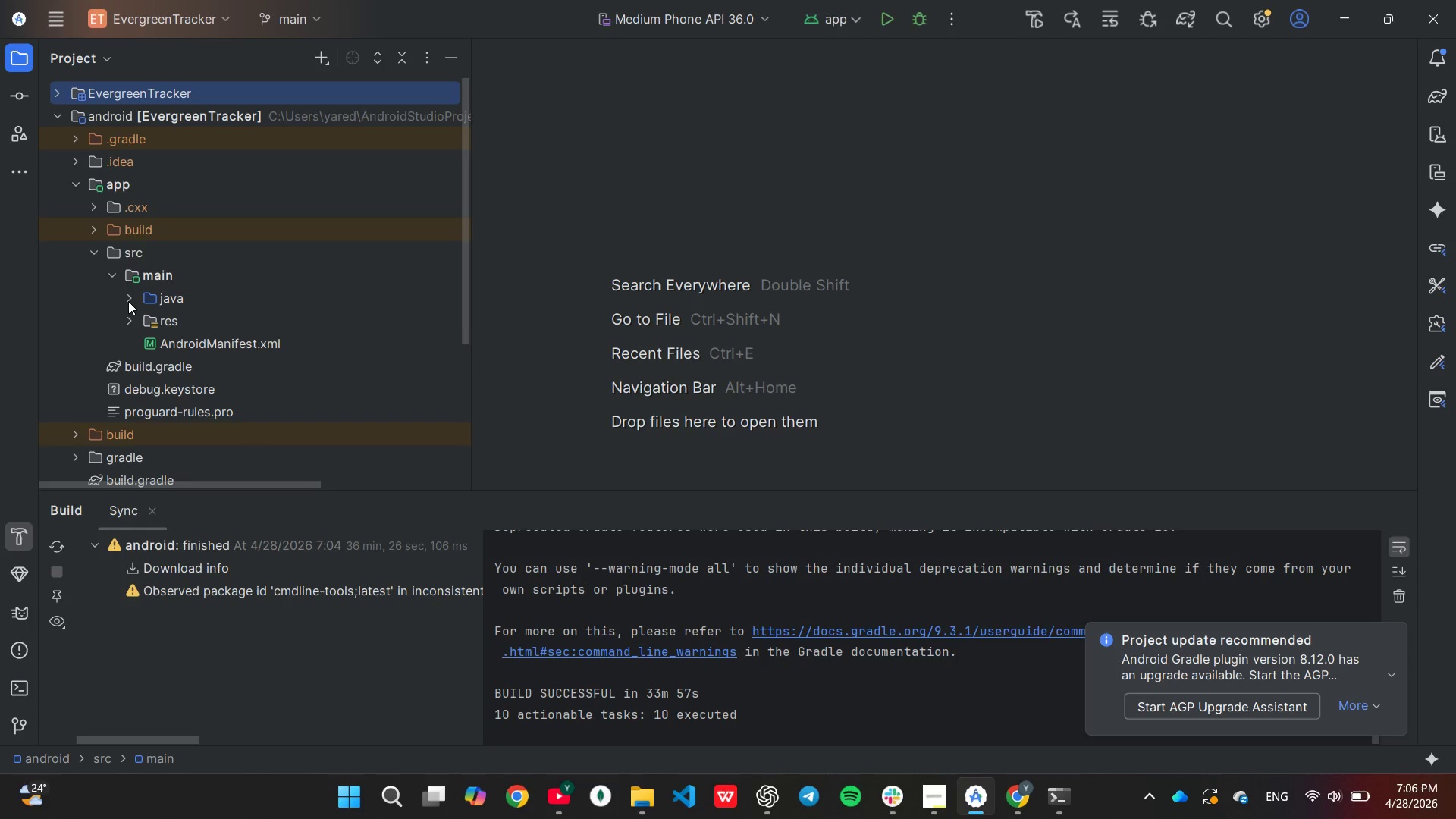 
mouse_move([143, 319])
 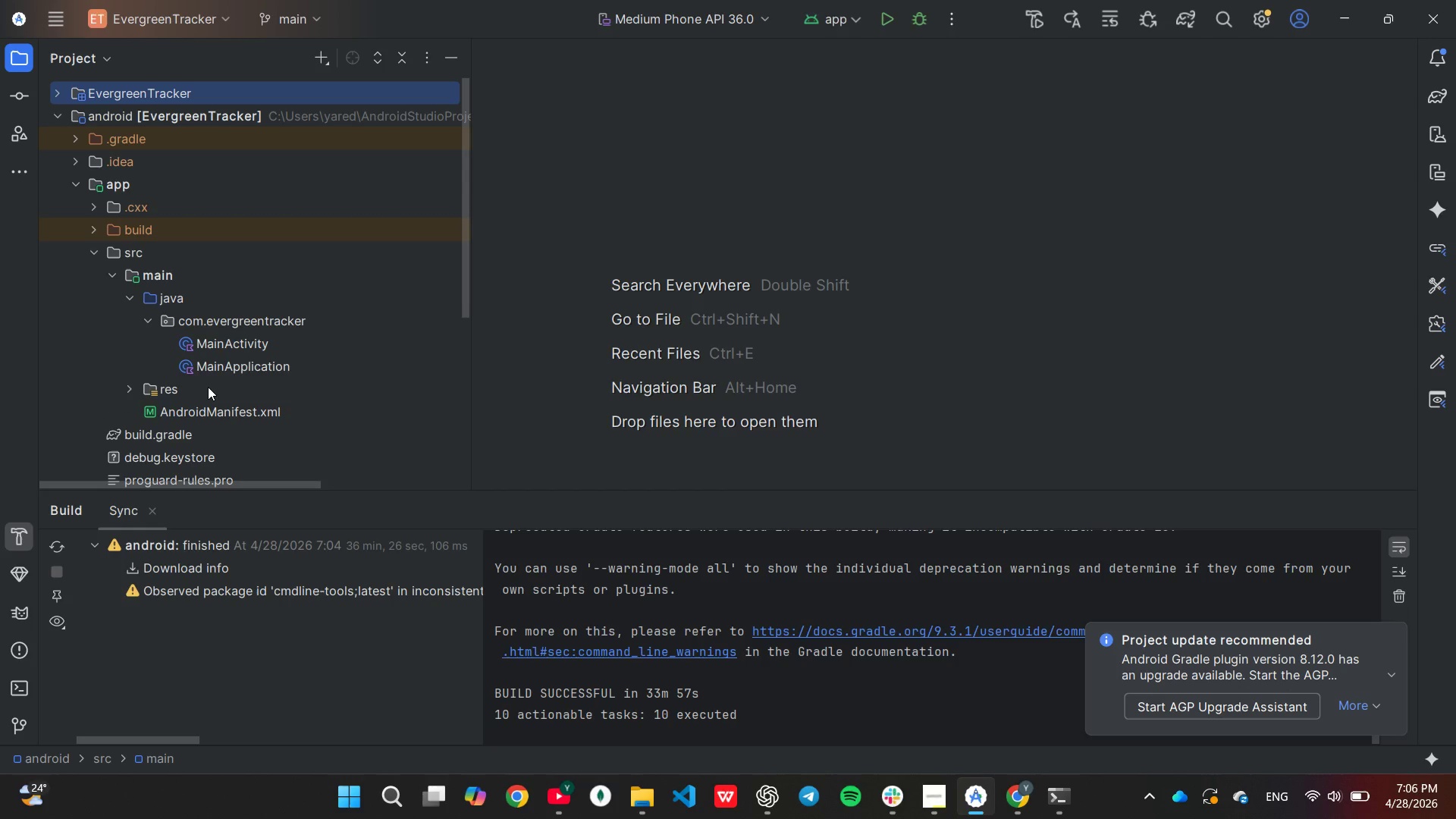 
scroll: coordinate [209, 387], scroll_direction: none, amount: 0.0
 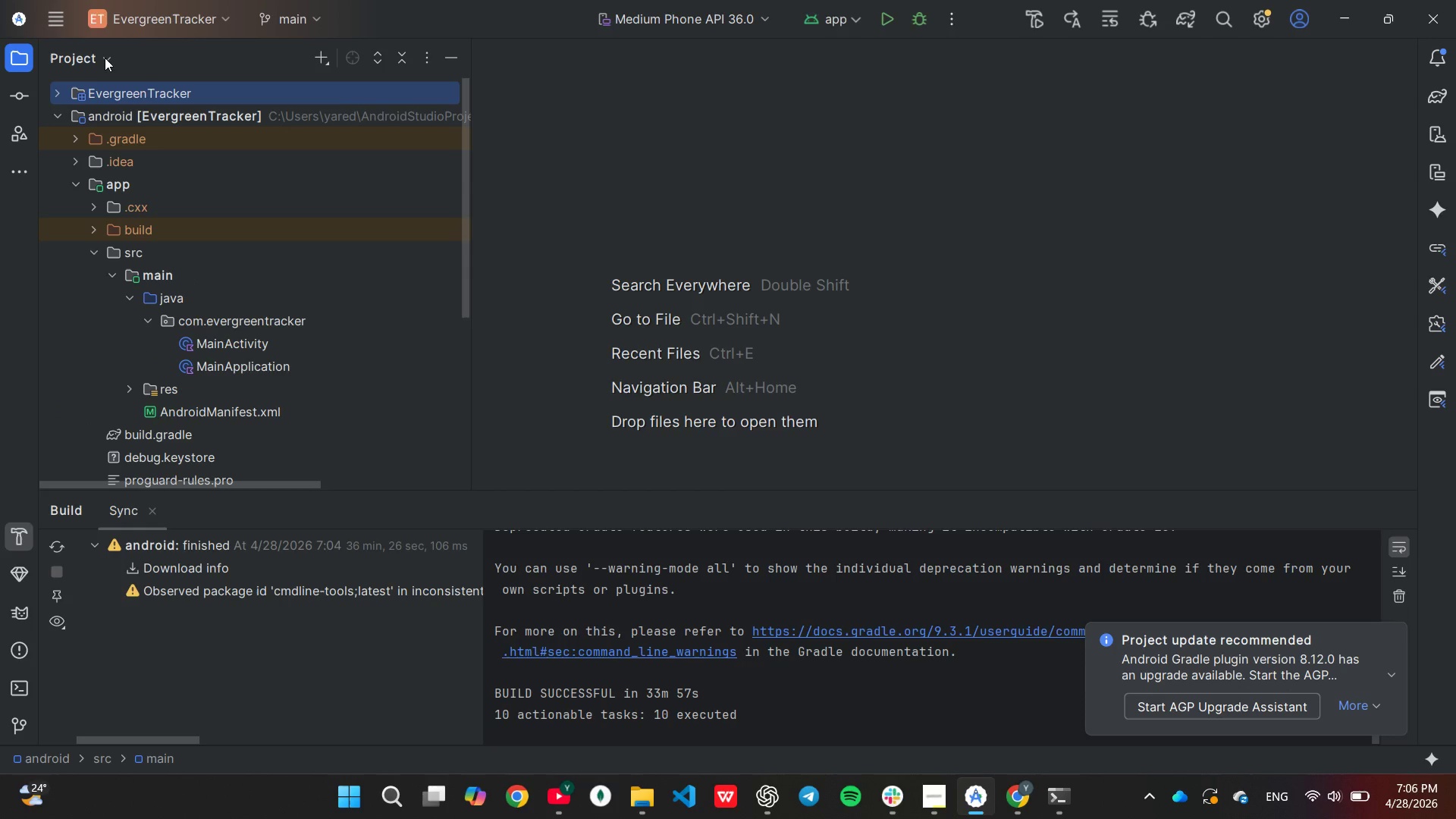 
left_click([104, 57])
 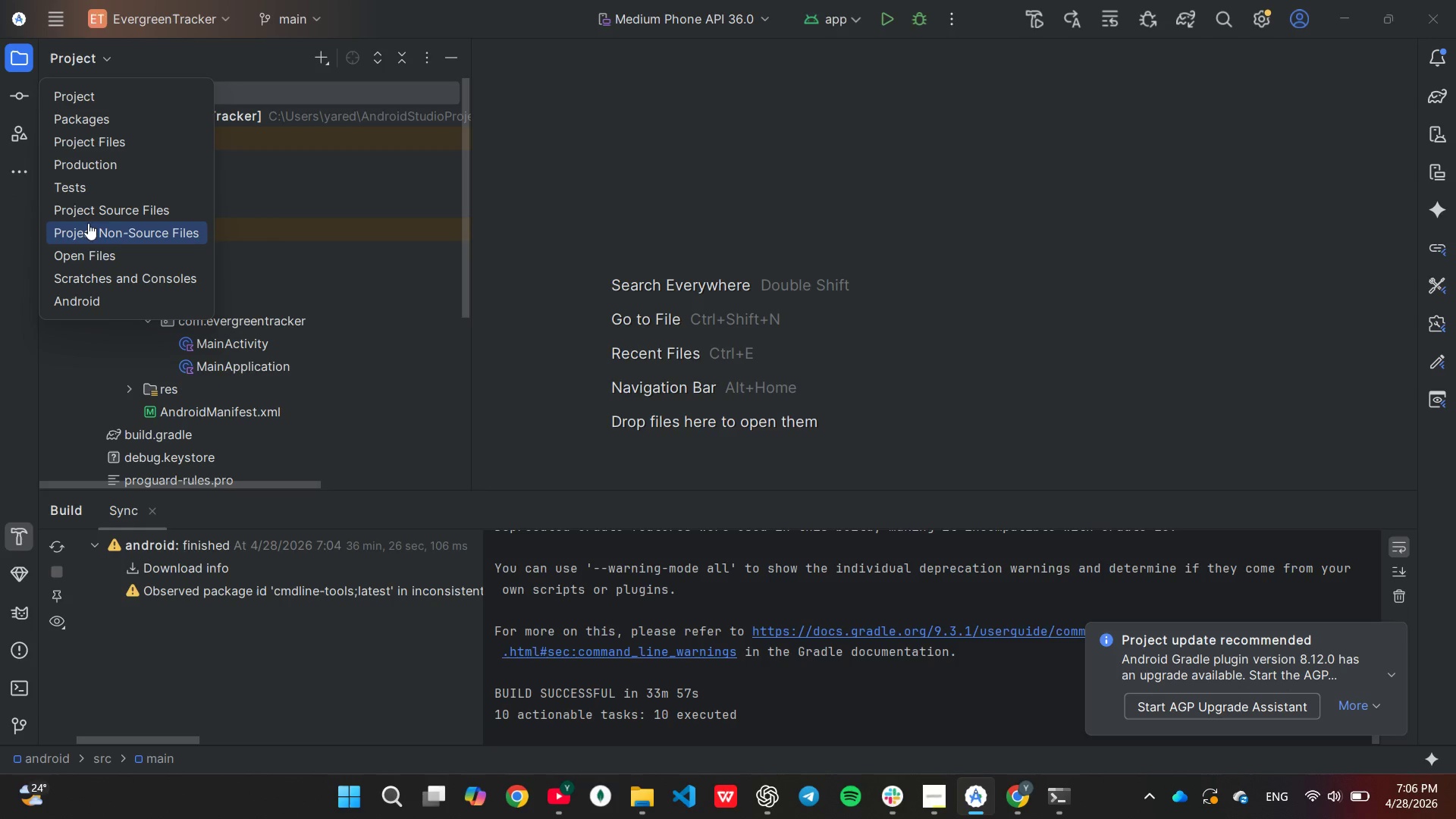 
left_click([96, 292])
 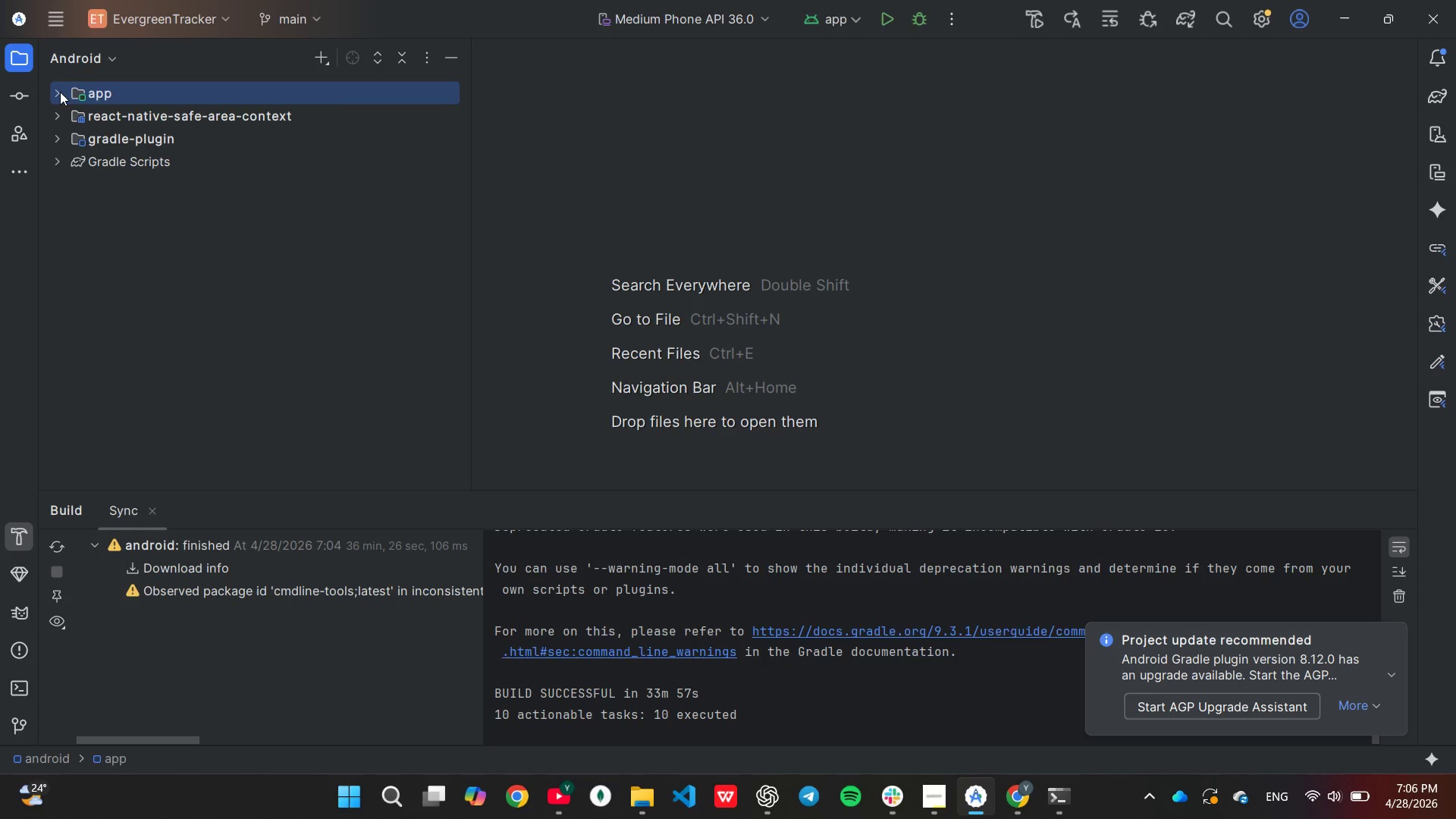 
left_click([54, 96])
 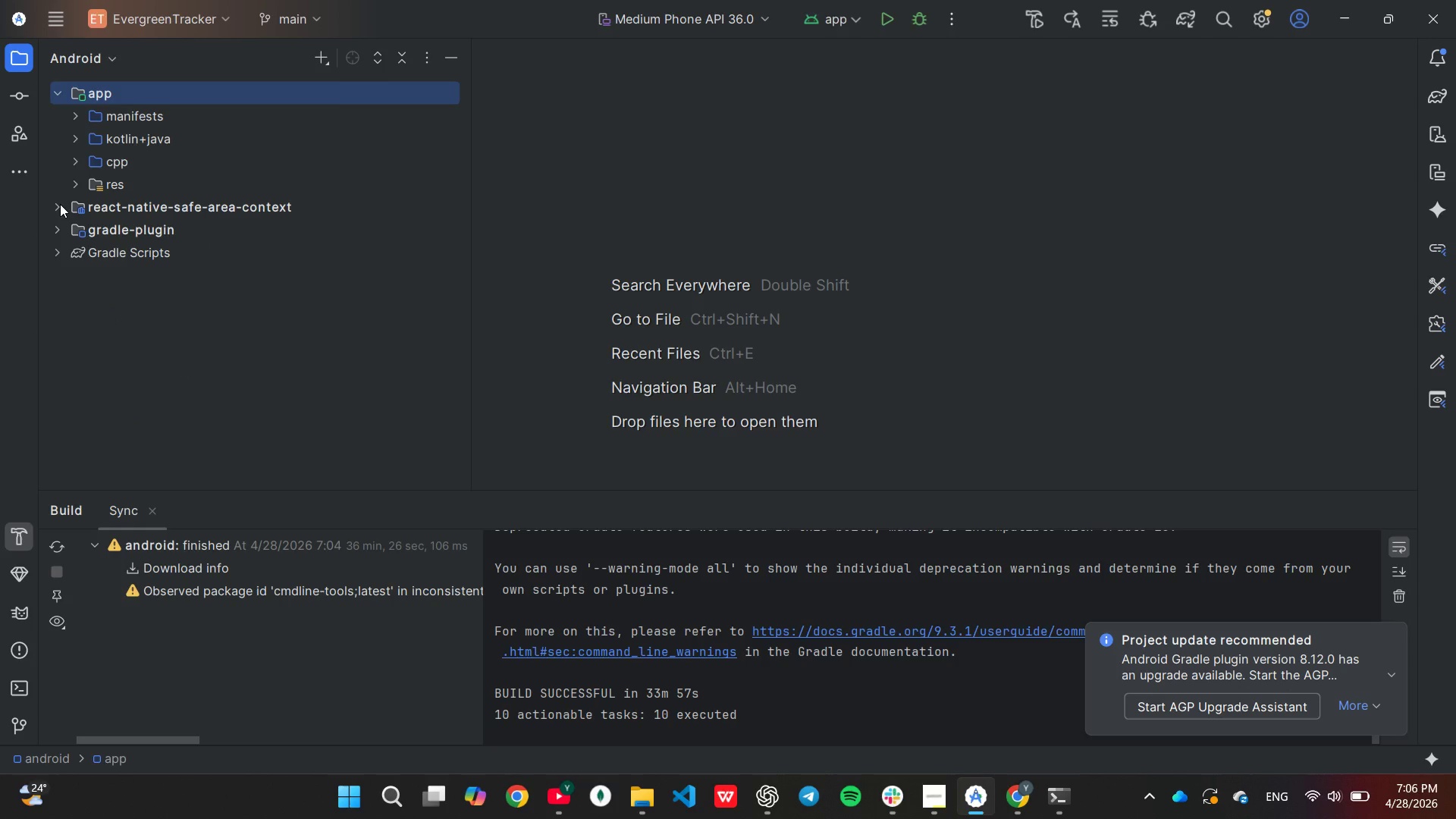 
left_click([60, 204])
 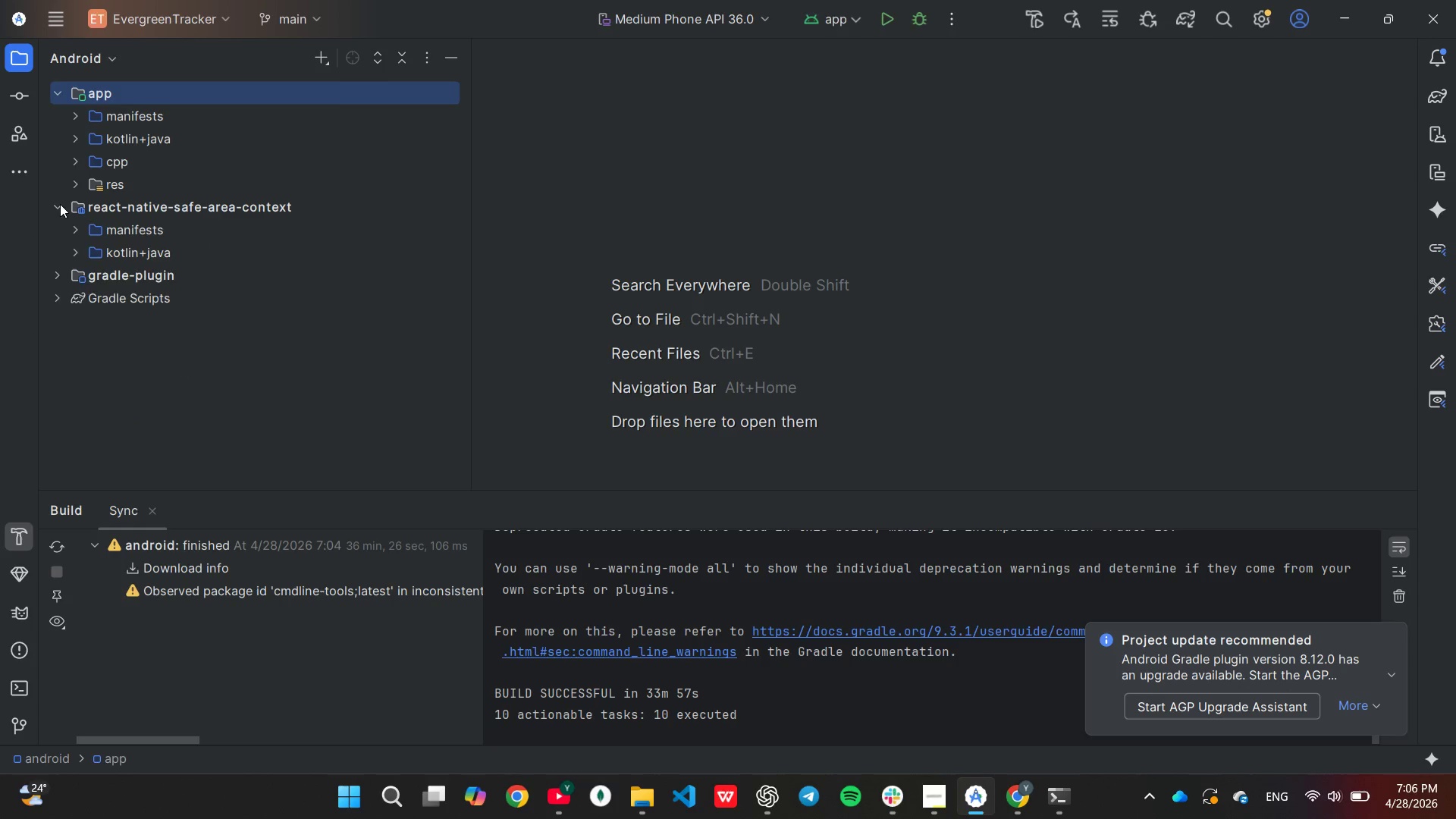 
left_click([60, 204])
 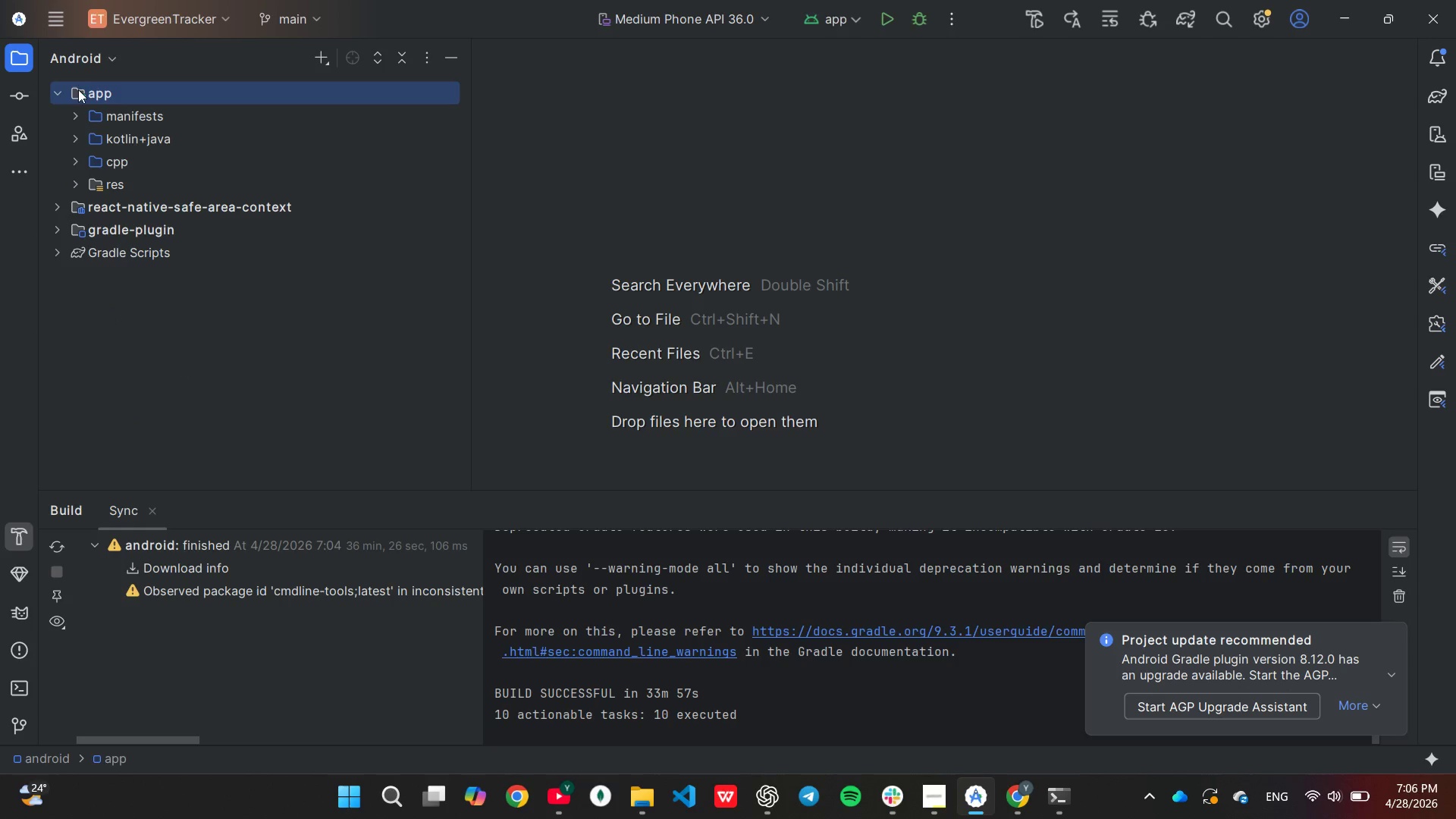 
left_click([67, 58])
 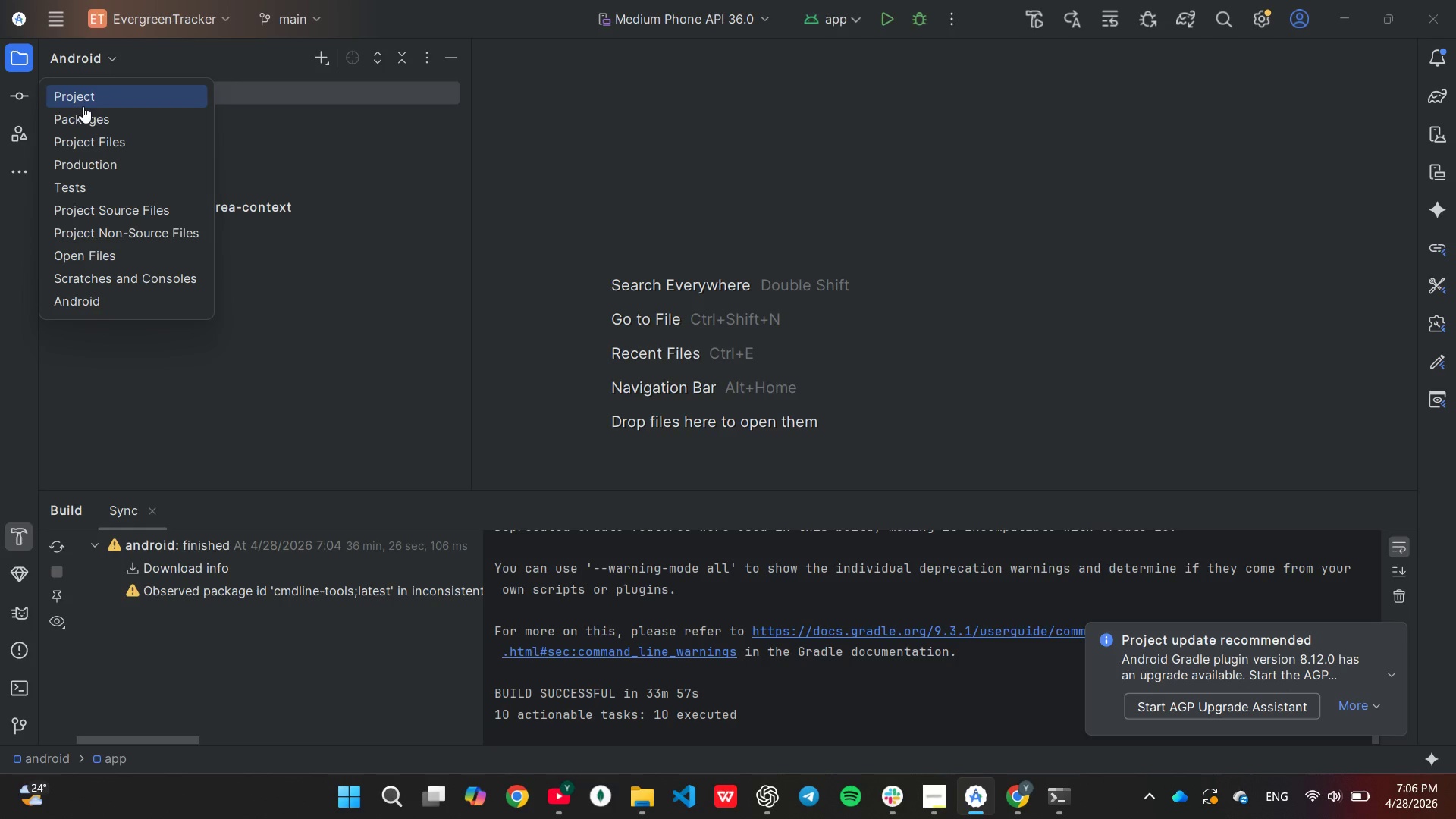 
left_click([83, 106])
 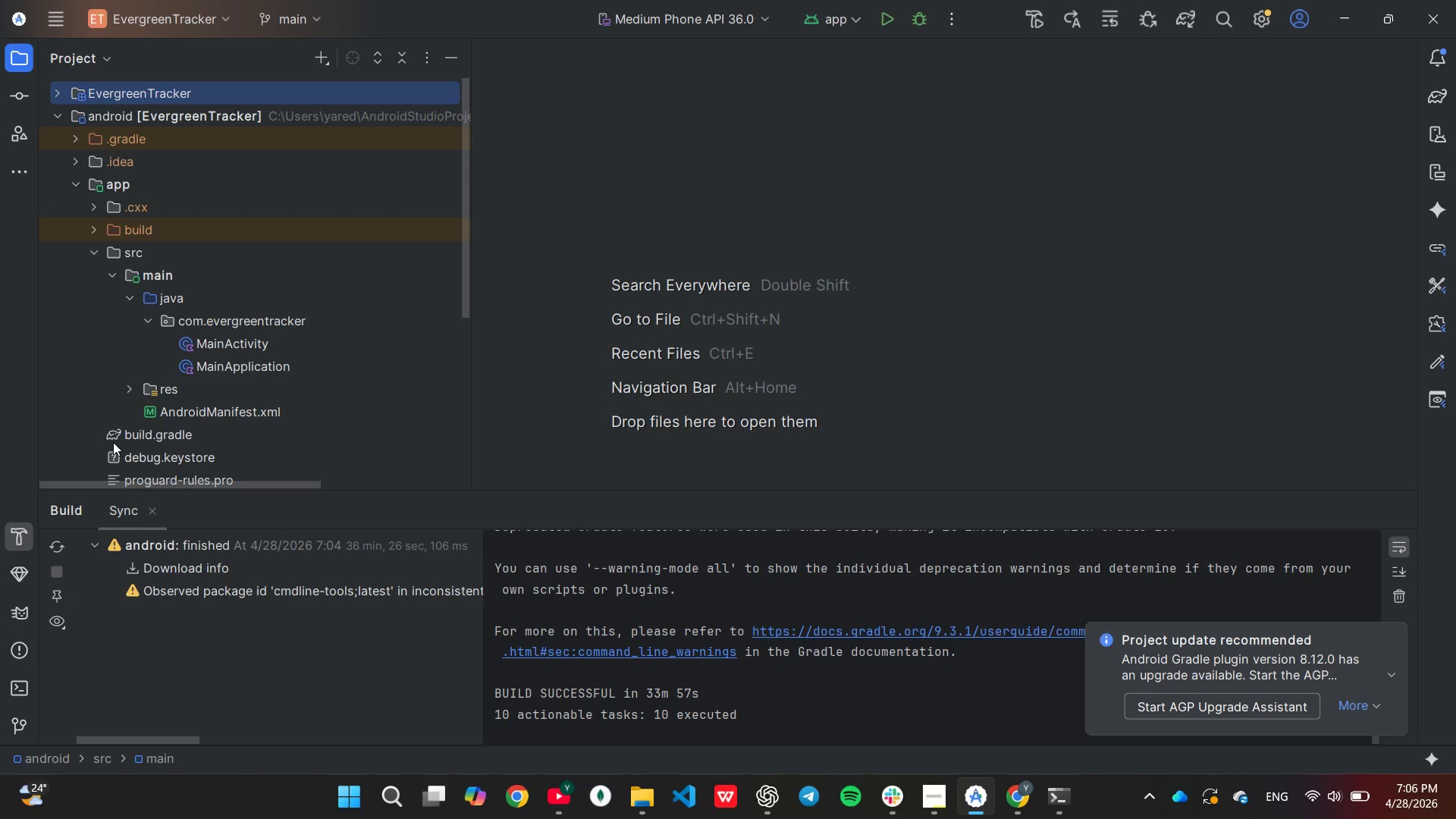 
wait(24.34)
 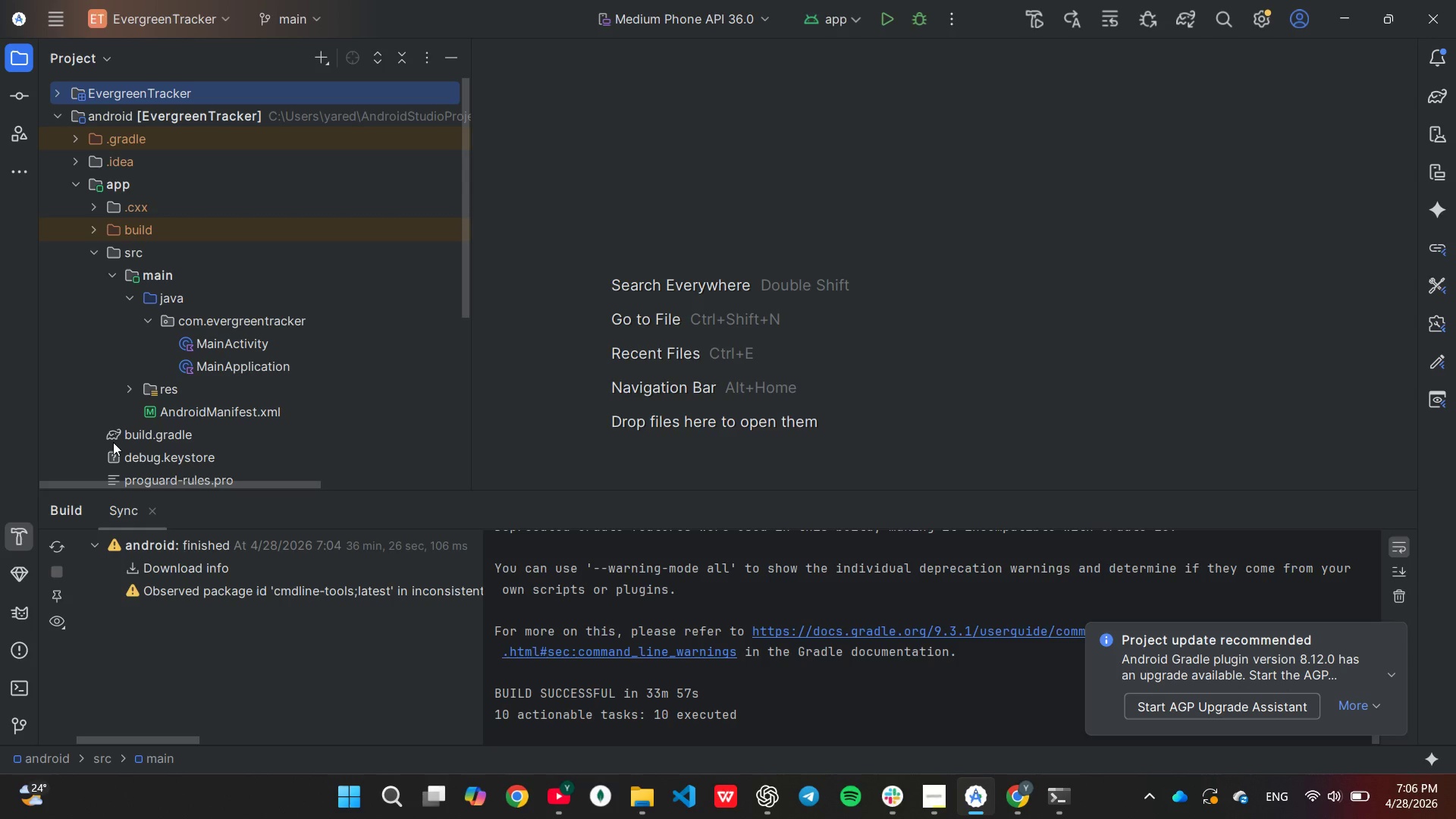 
left_click([95, 253])
 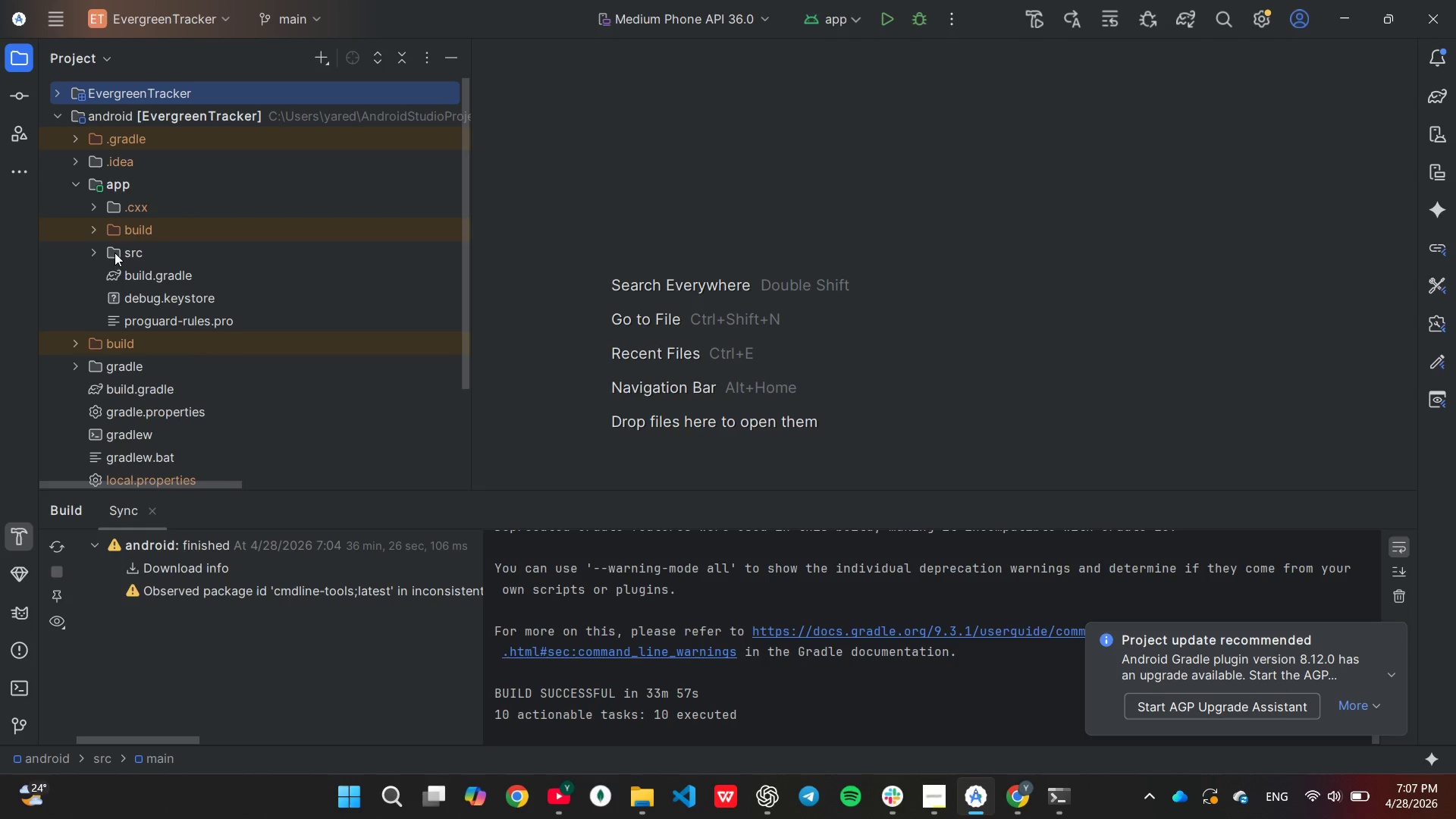 
wait(12.61)
 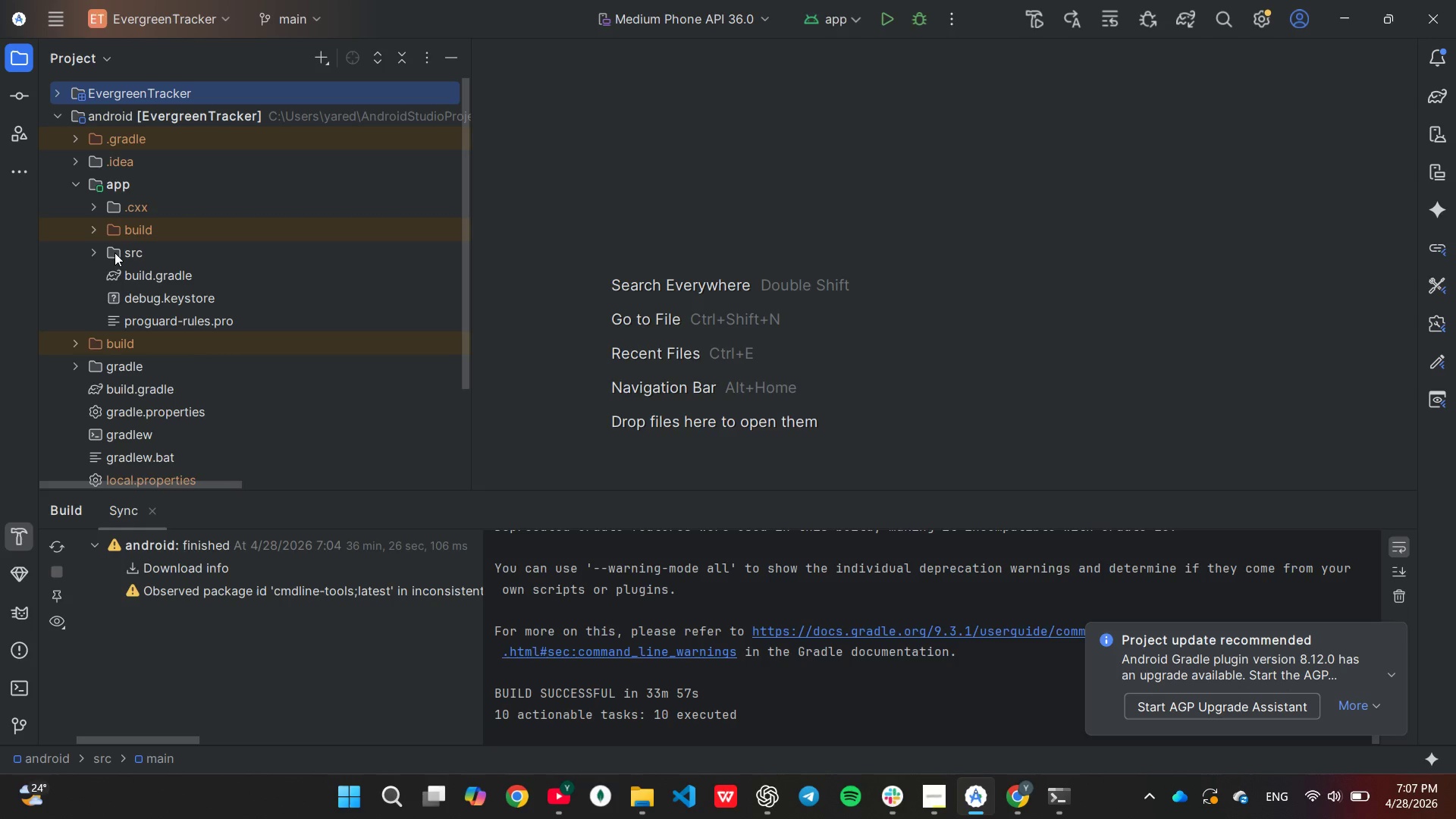 
scroll: coordinate [113, 257], scroll_direction: down, amount: 2.0
 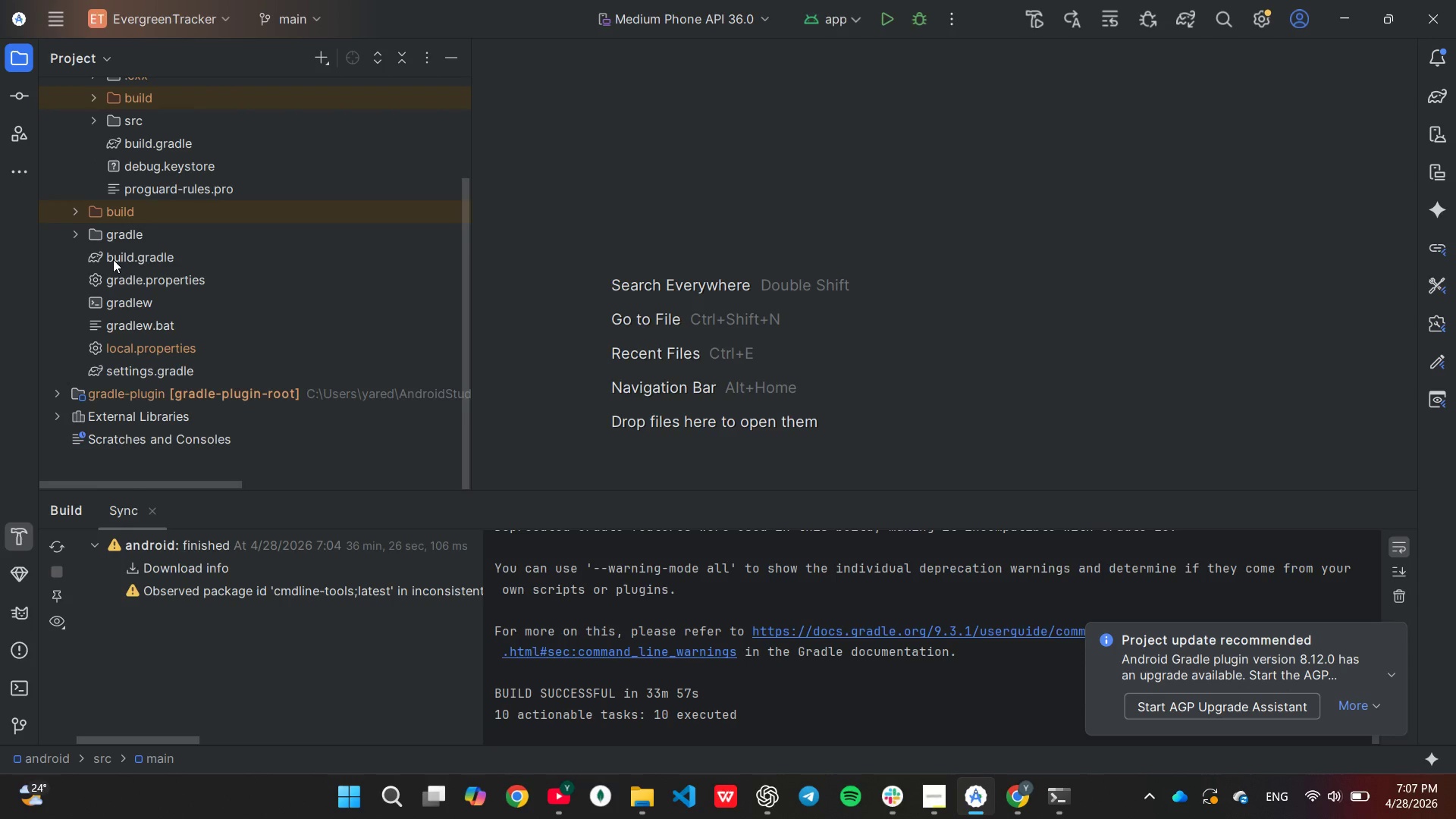 
scroll: coordinate [113, 259], scroll_direction: none, amount: 0.0
 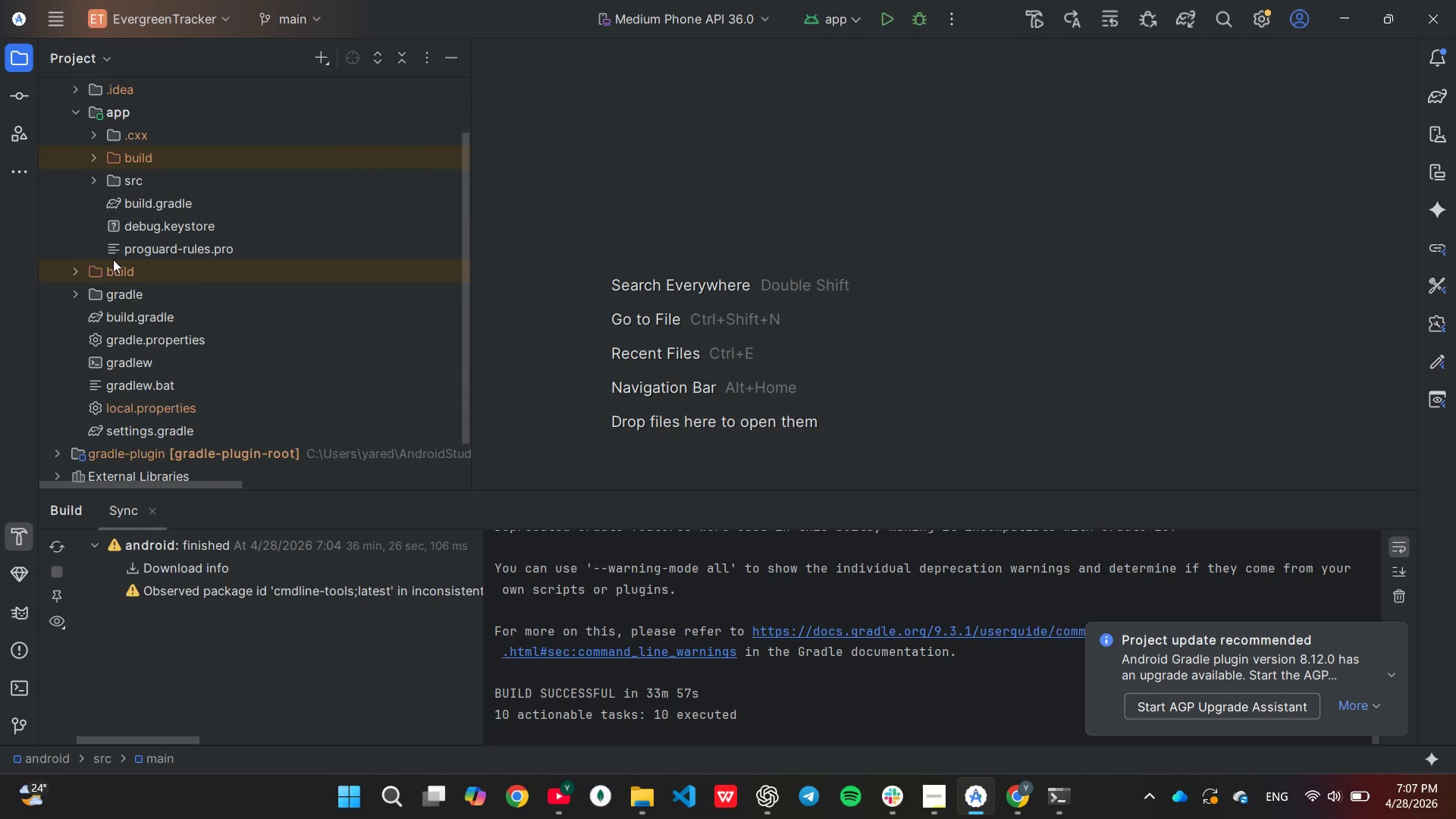 
scroll: coordinate [113, 259], scroll_direction: up, amount: 1.0
 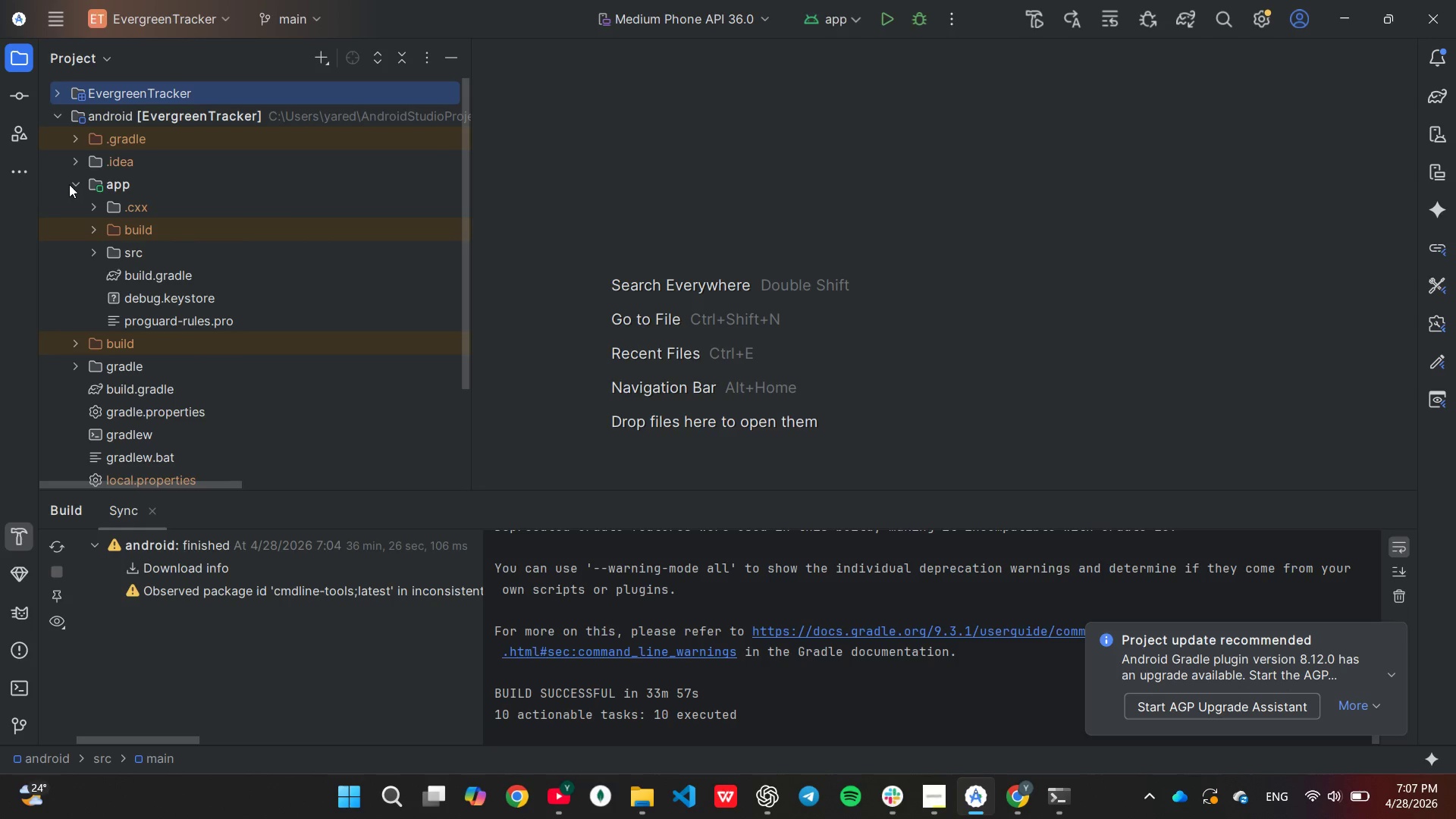 
left_click([72, 187])
 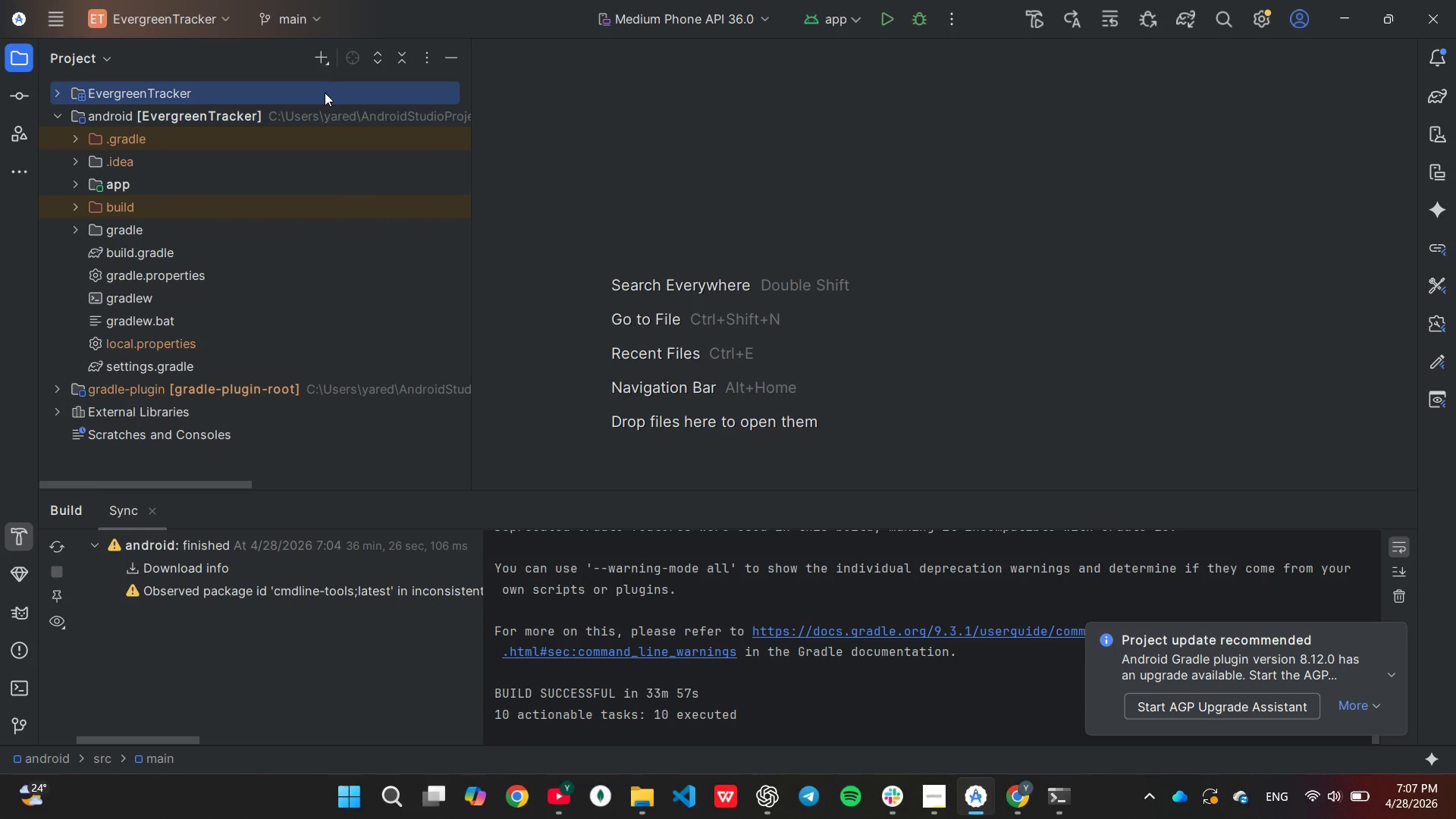 
left_click([315, 124])
 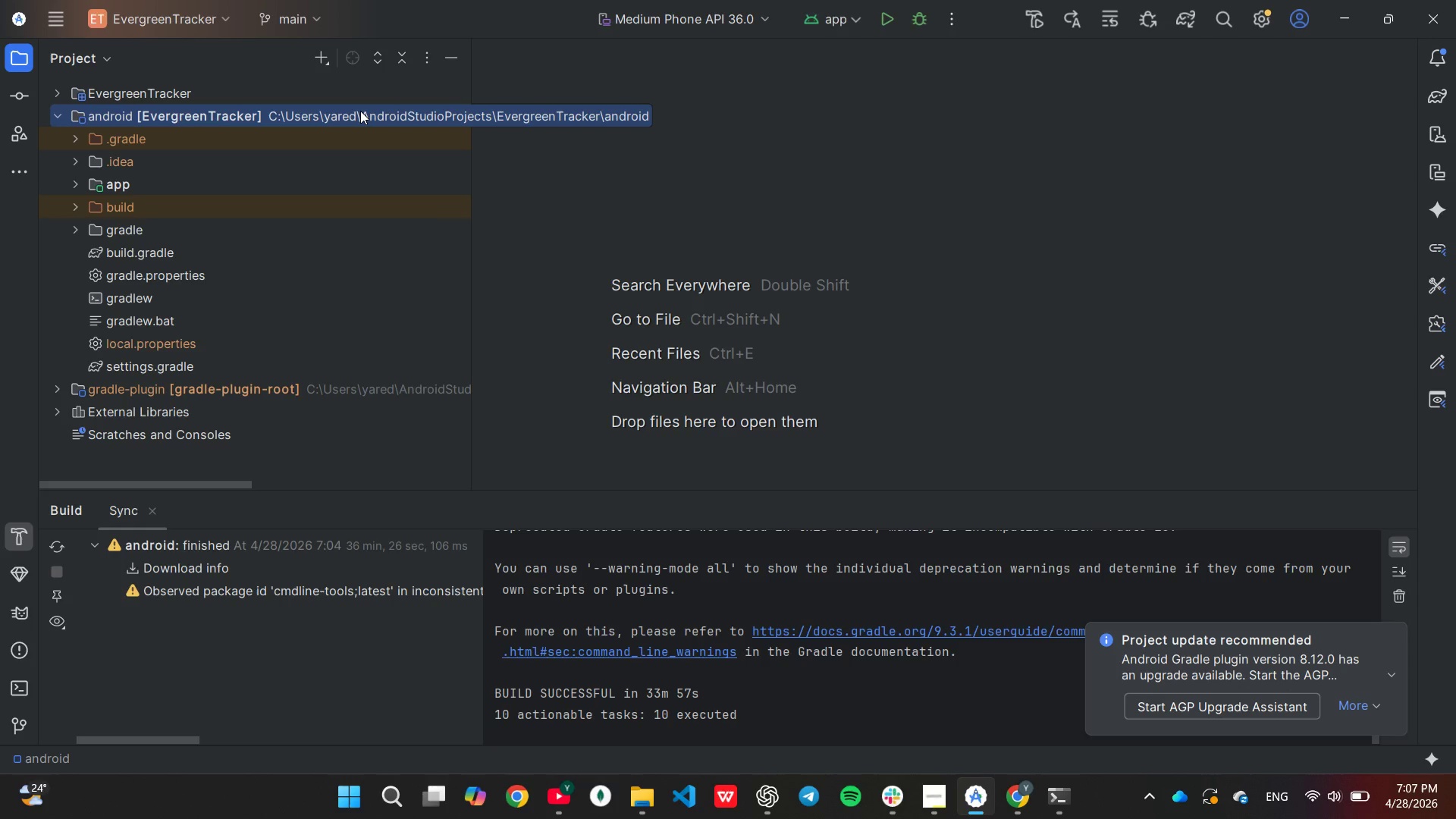 
wait(16.16)
 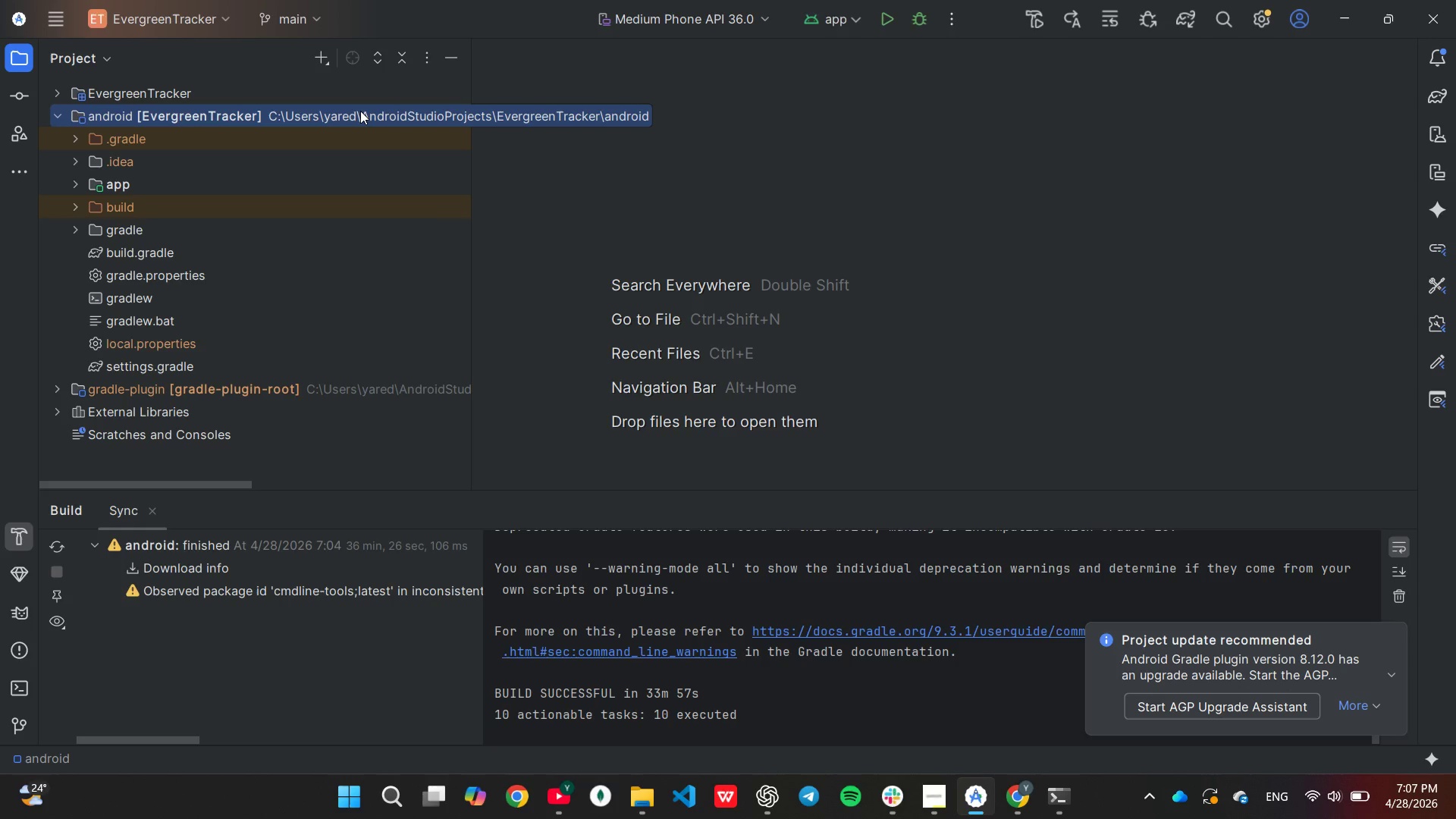 
key(Unknown)
 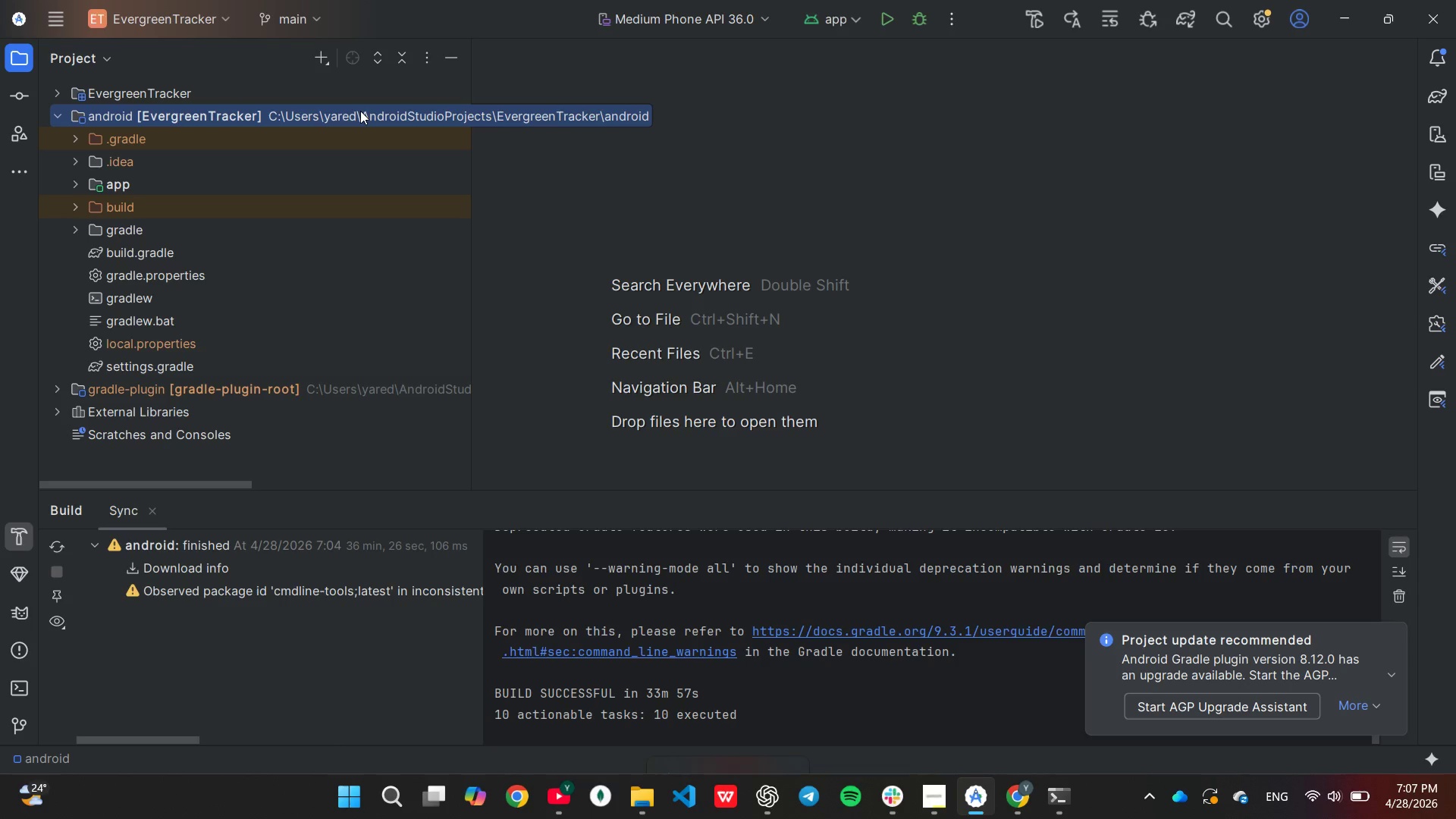 
key(Unknown)
 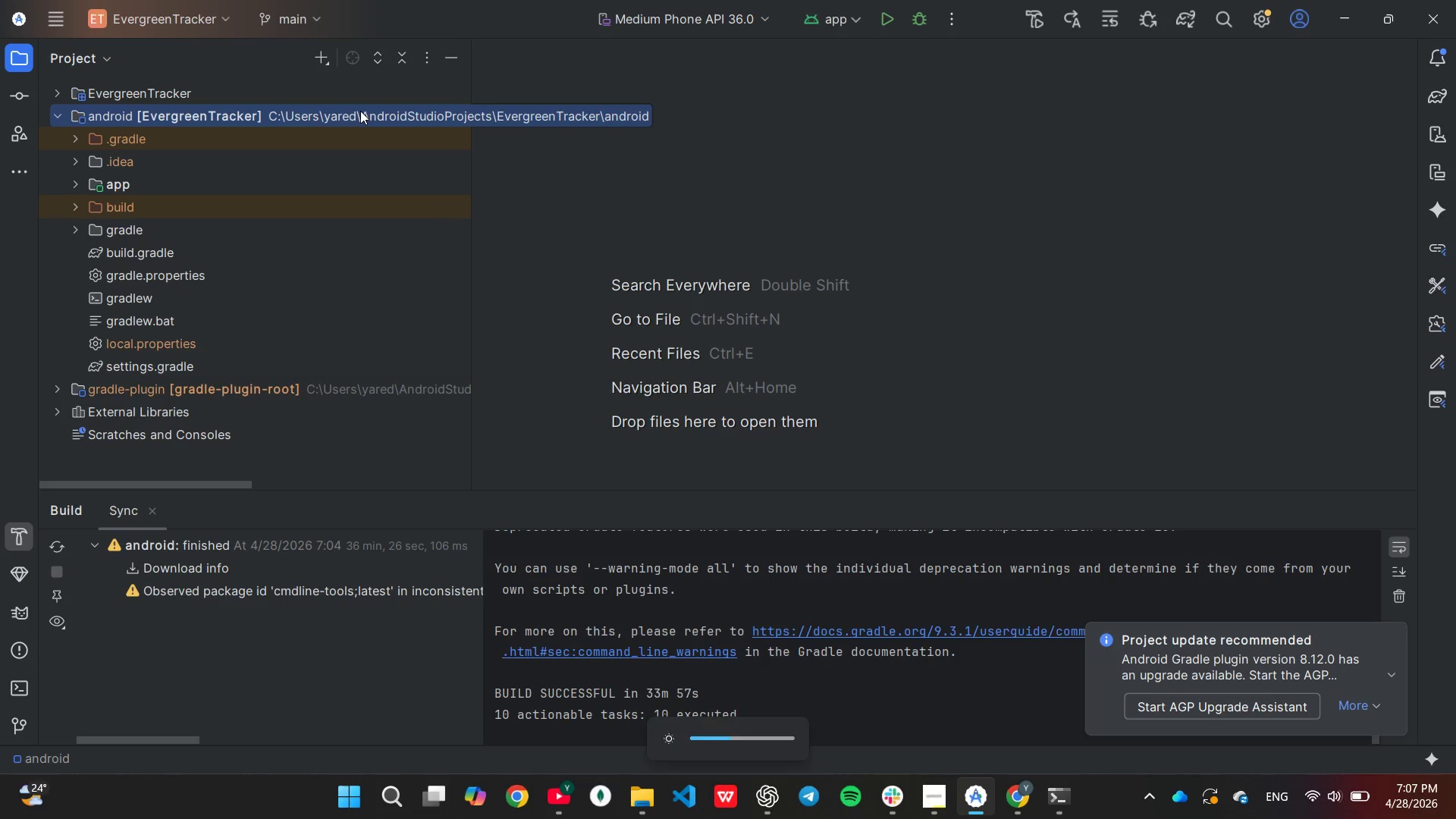 
key(Unknown)
 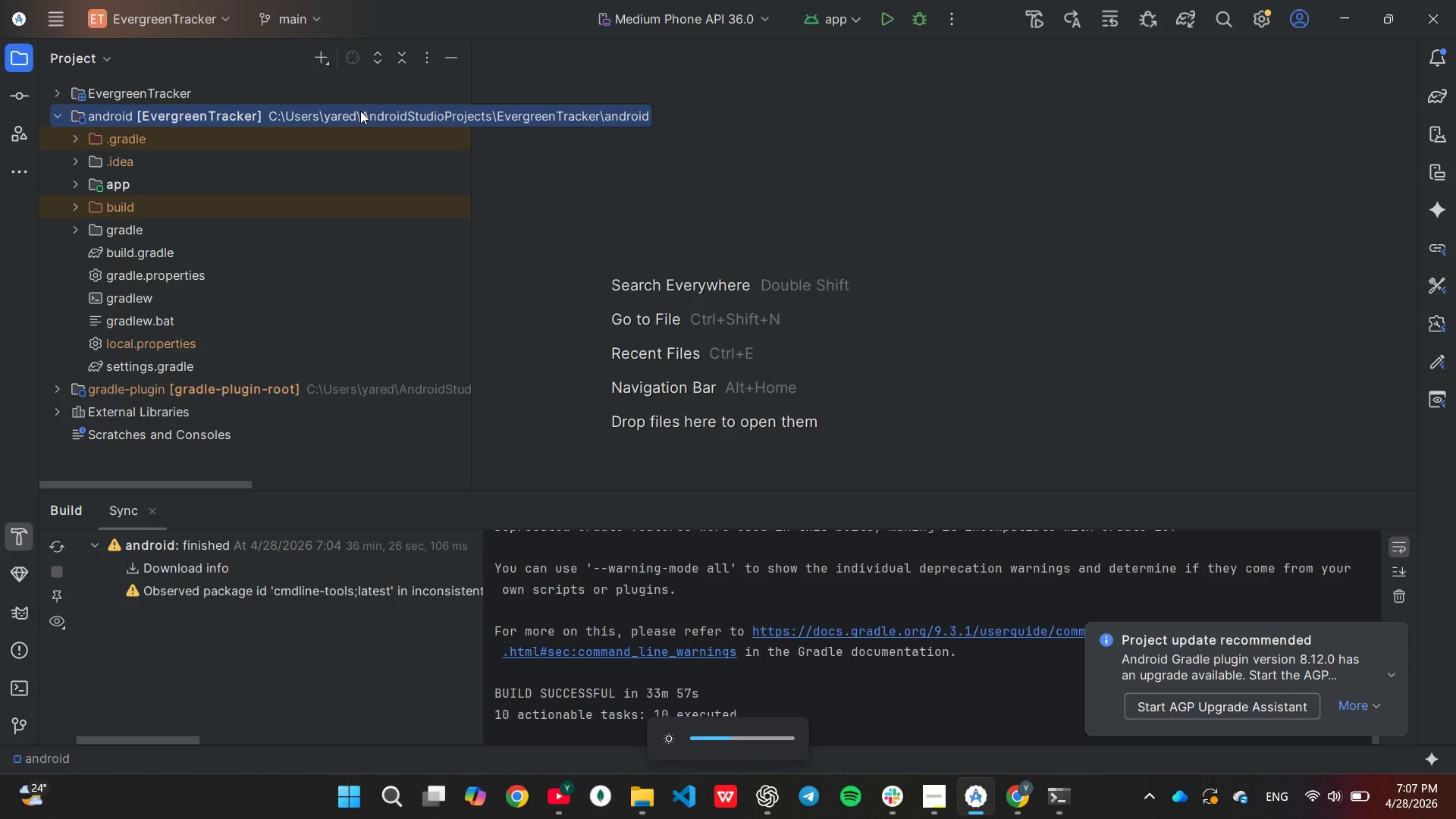 
key(Unknown)
 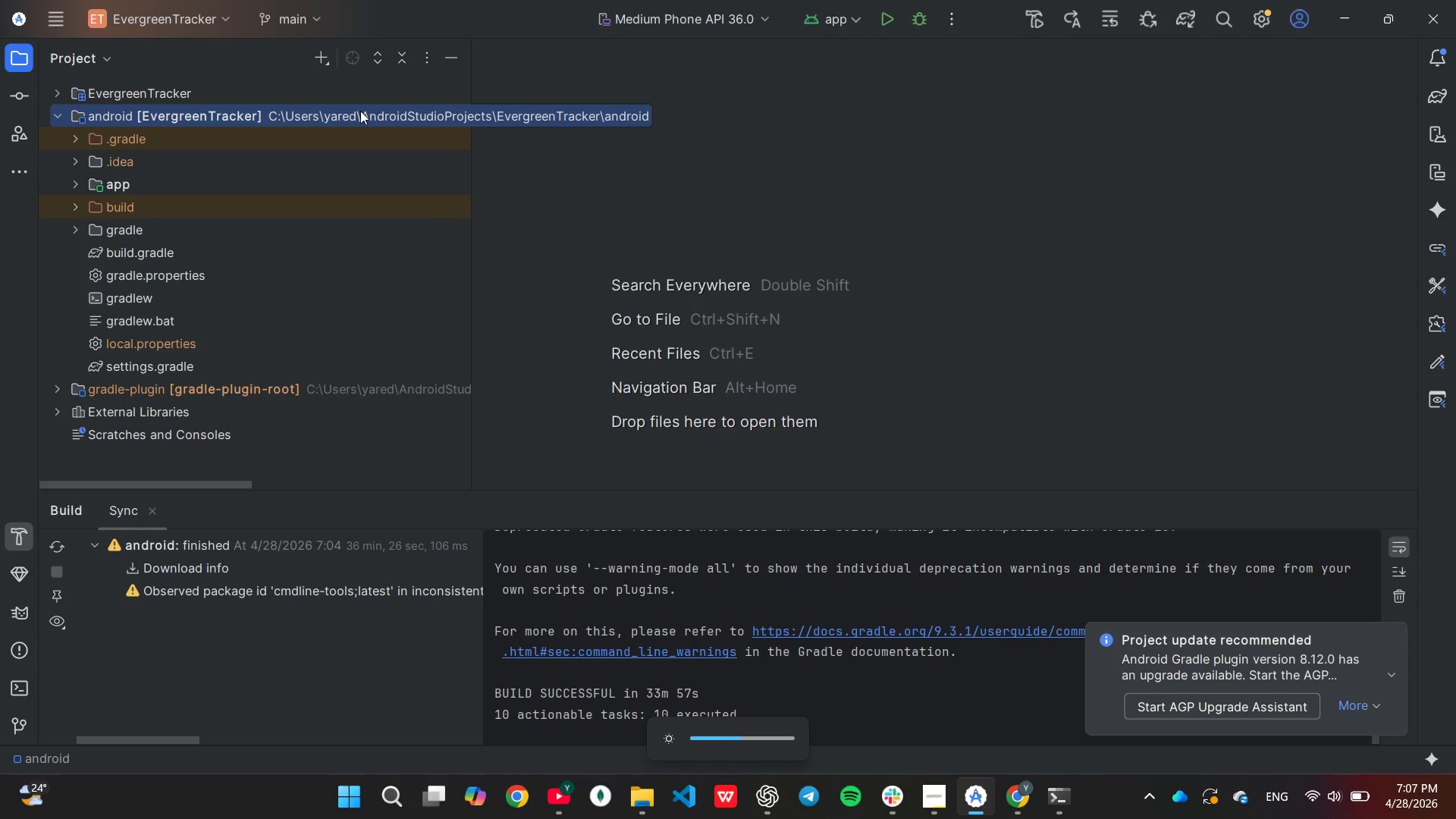 
key(Unknown)
 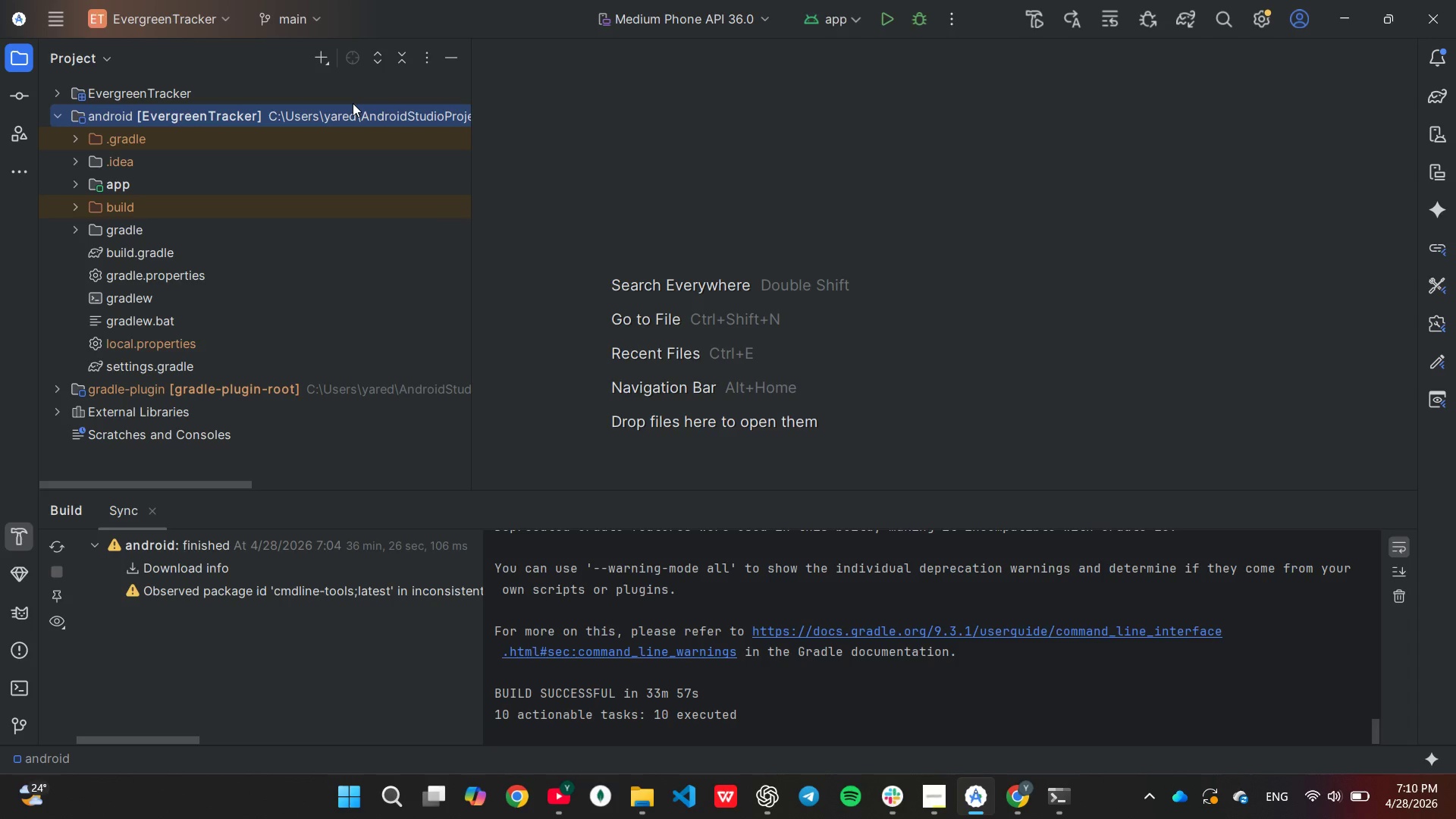 
wait(156.36)
 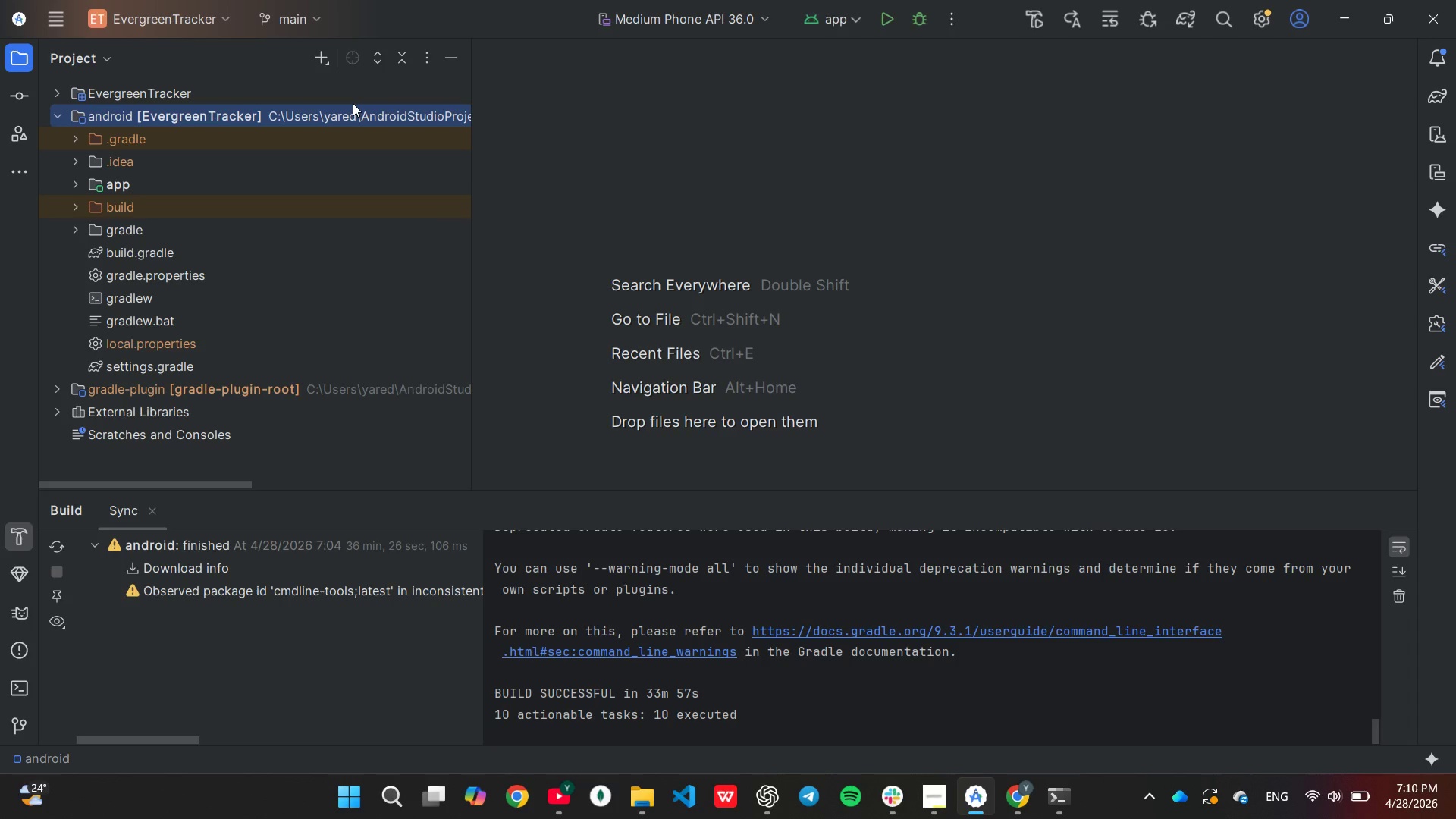 
left_click([52, 92])
 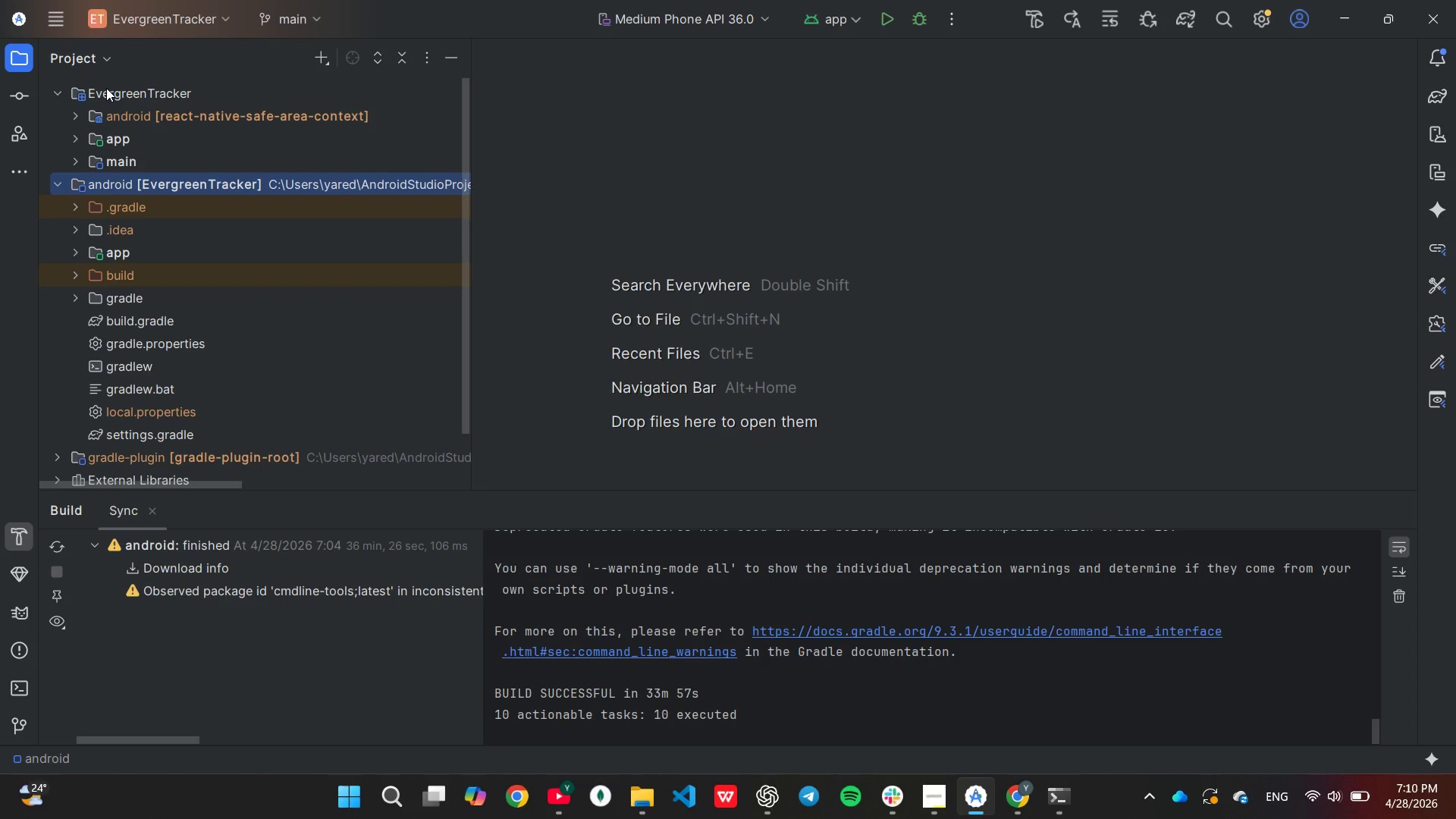 
wait(24.05)
 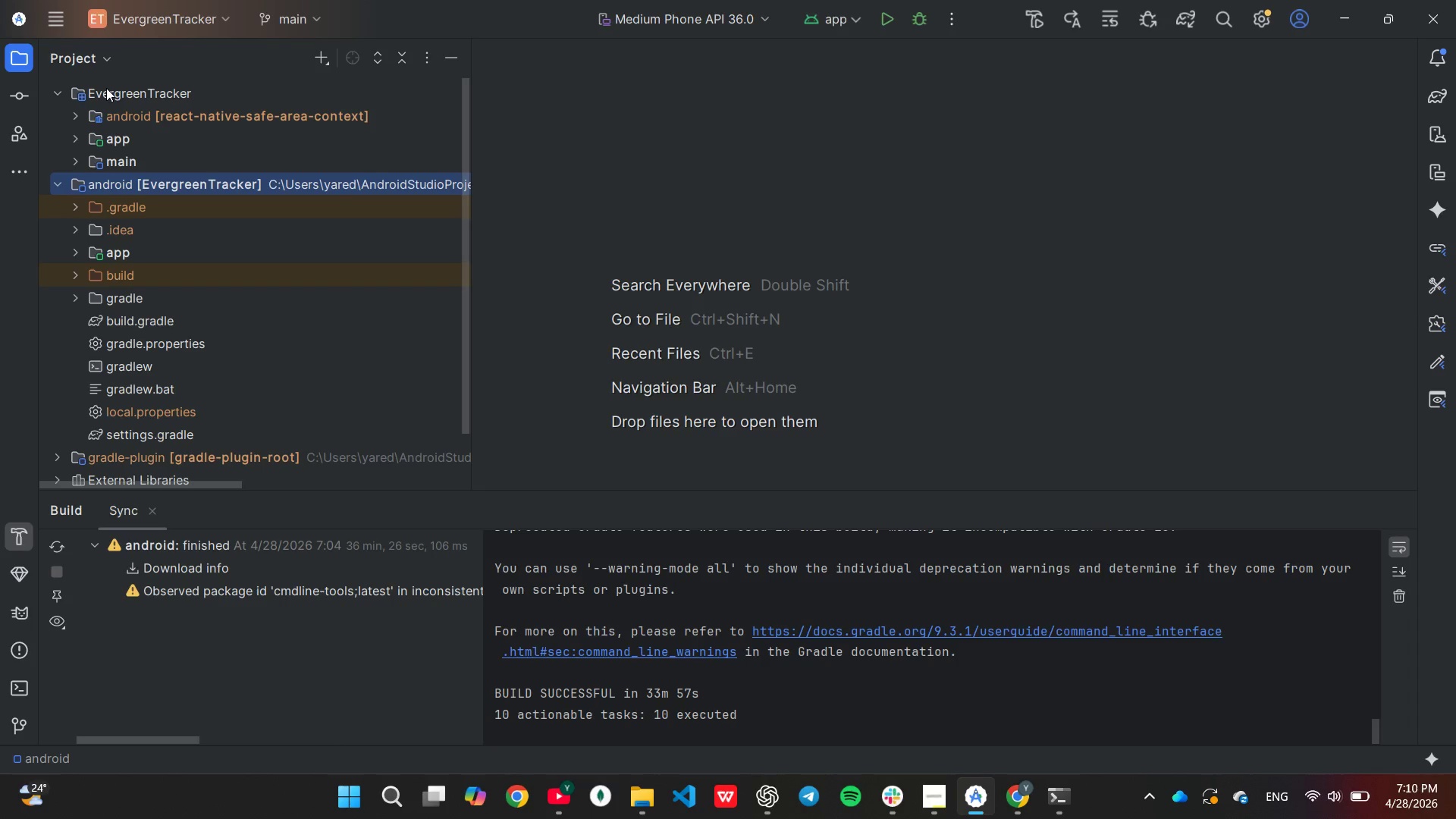 
left_click([80, 58])
 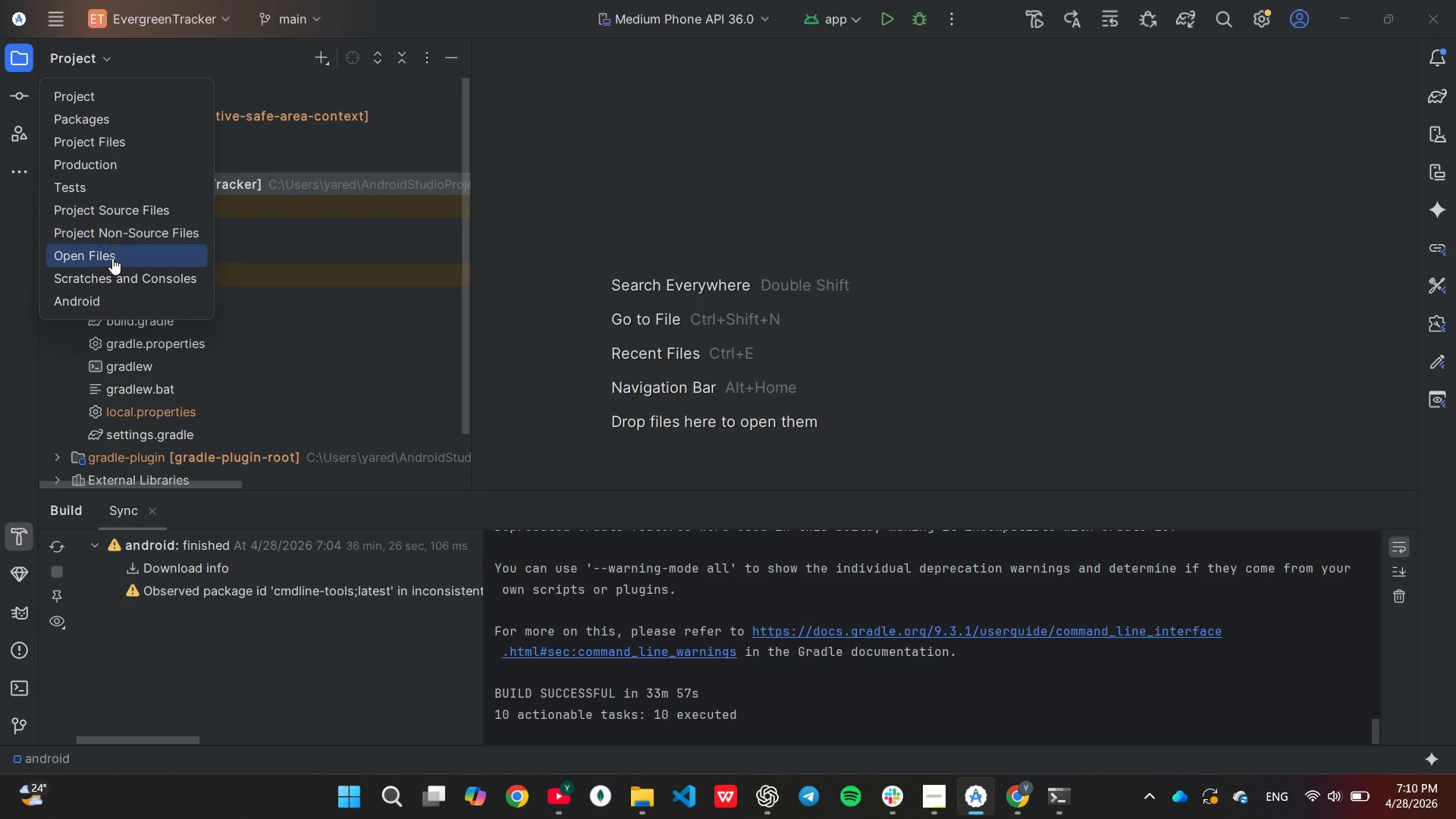 
left_click([112, 290])
 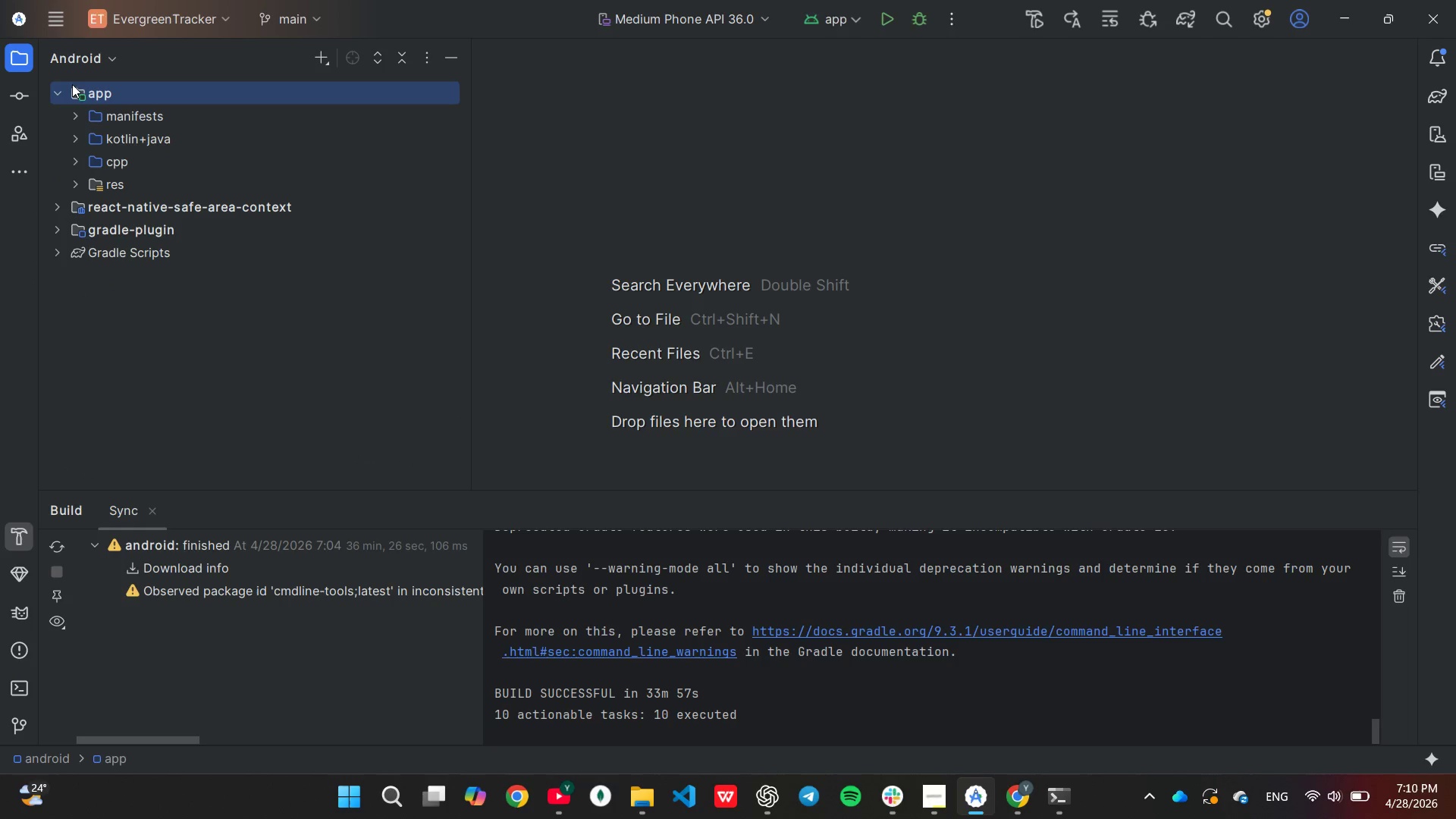 
left_click([61, 95])
 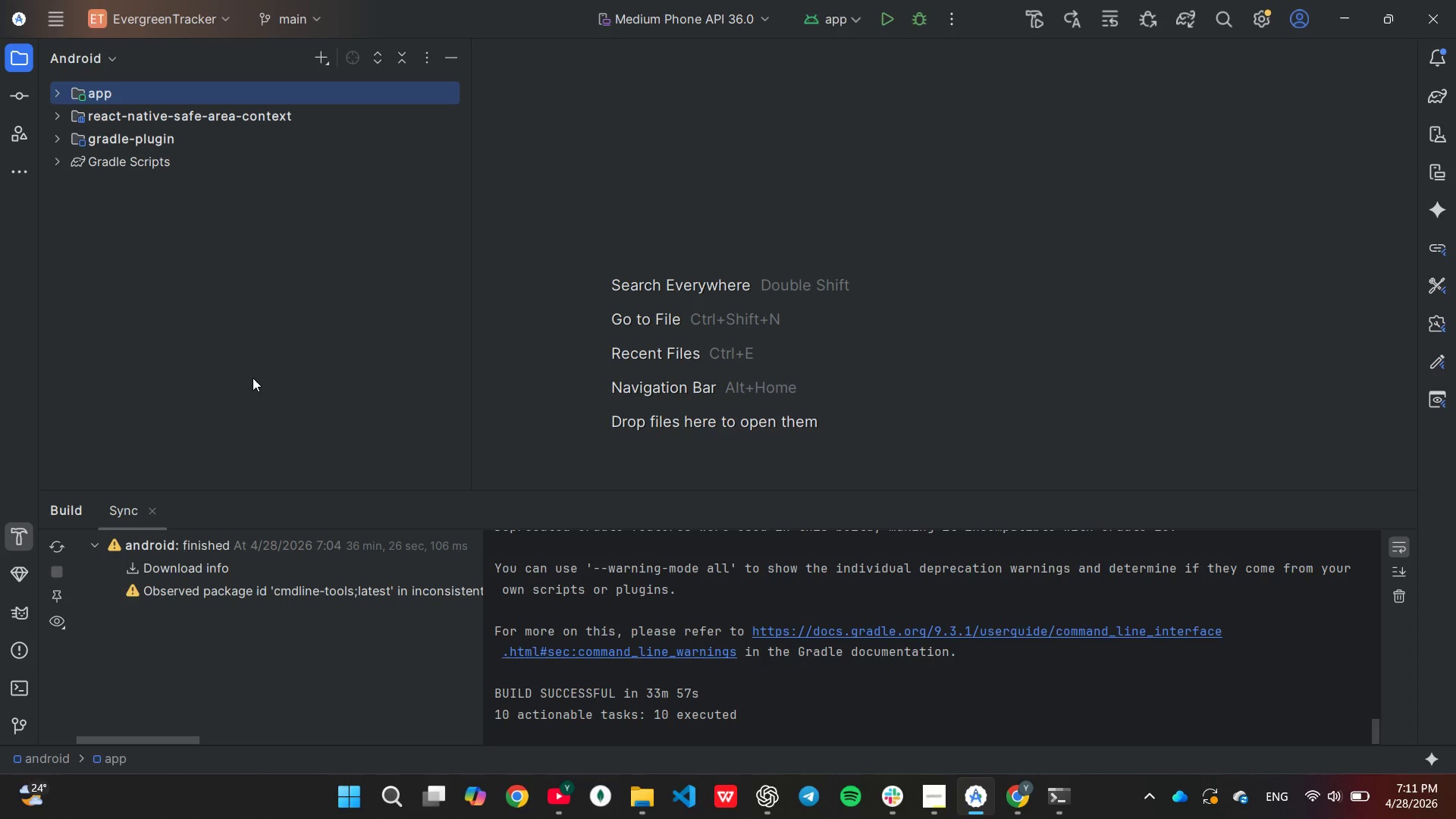 
wait(76.38)
 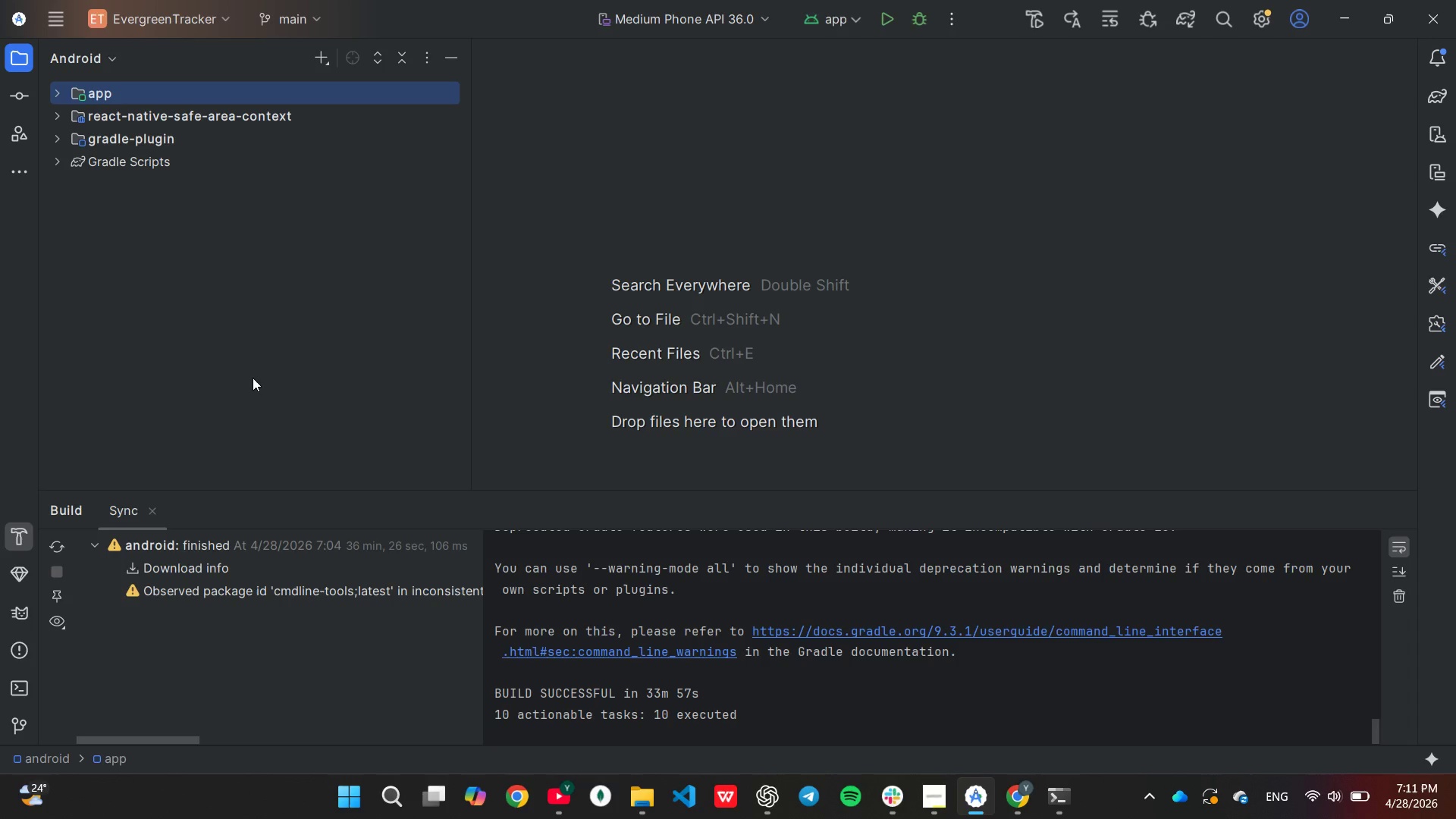 
left_click([58, 86])
 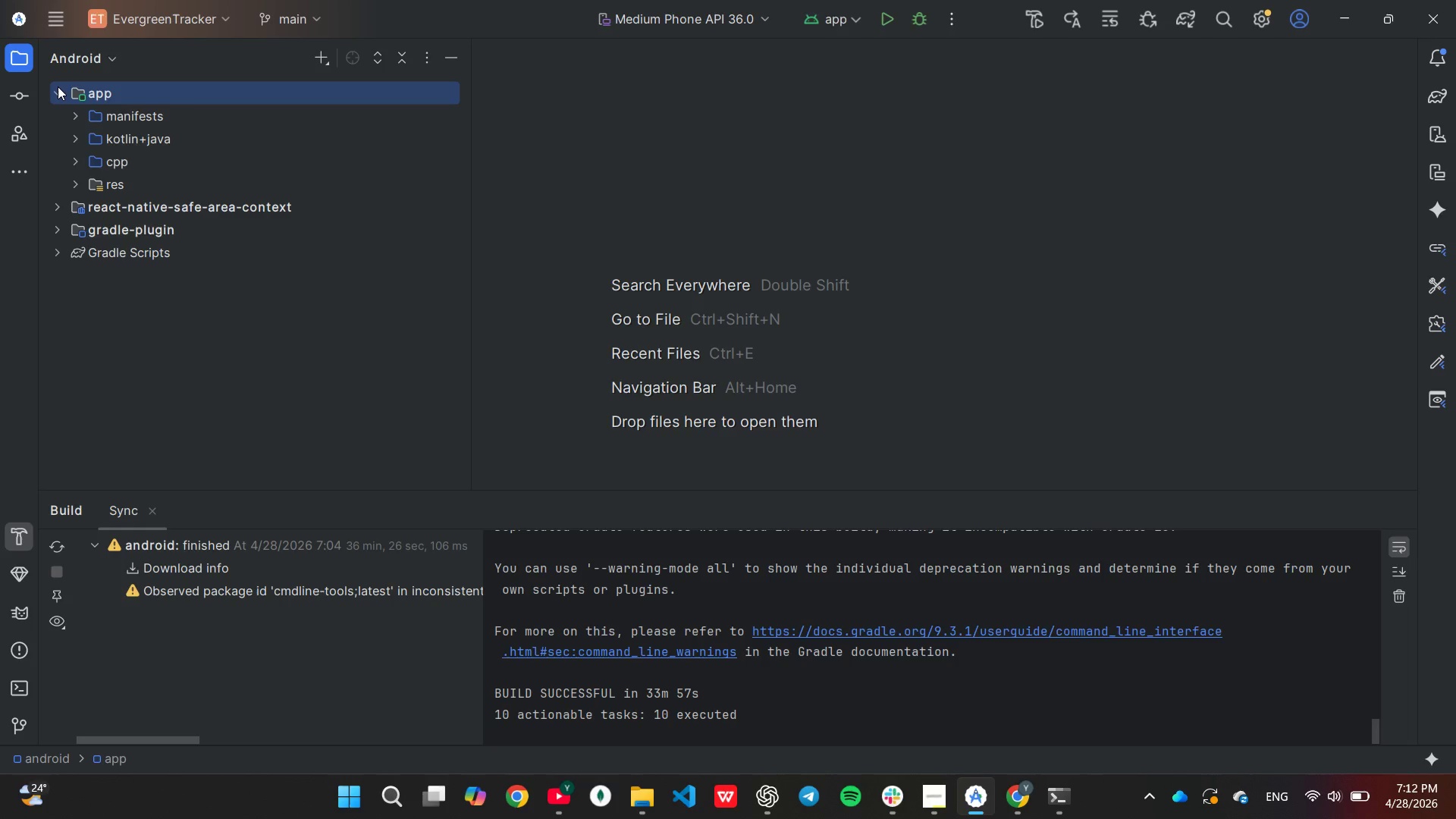 
left_click([58, 86])
 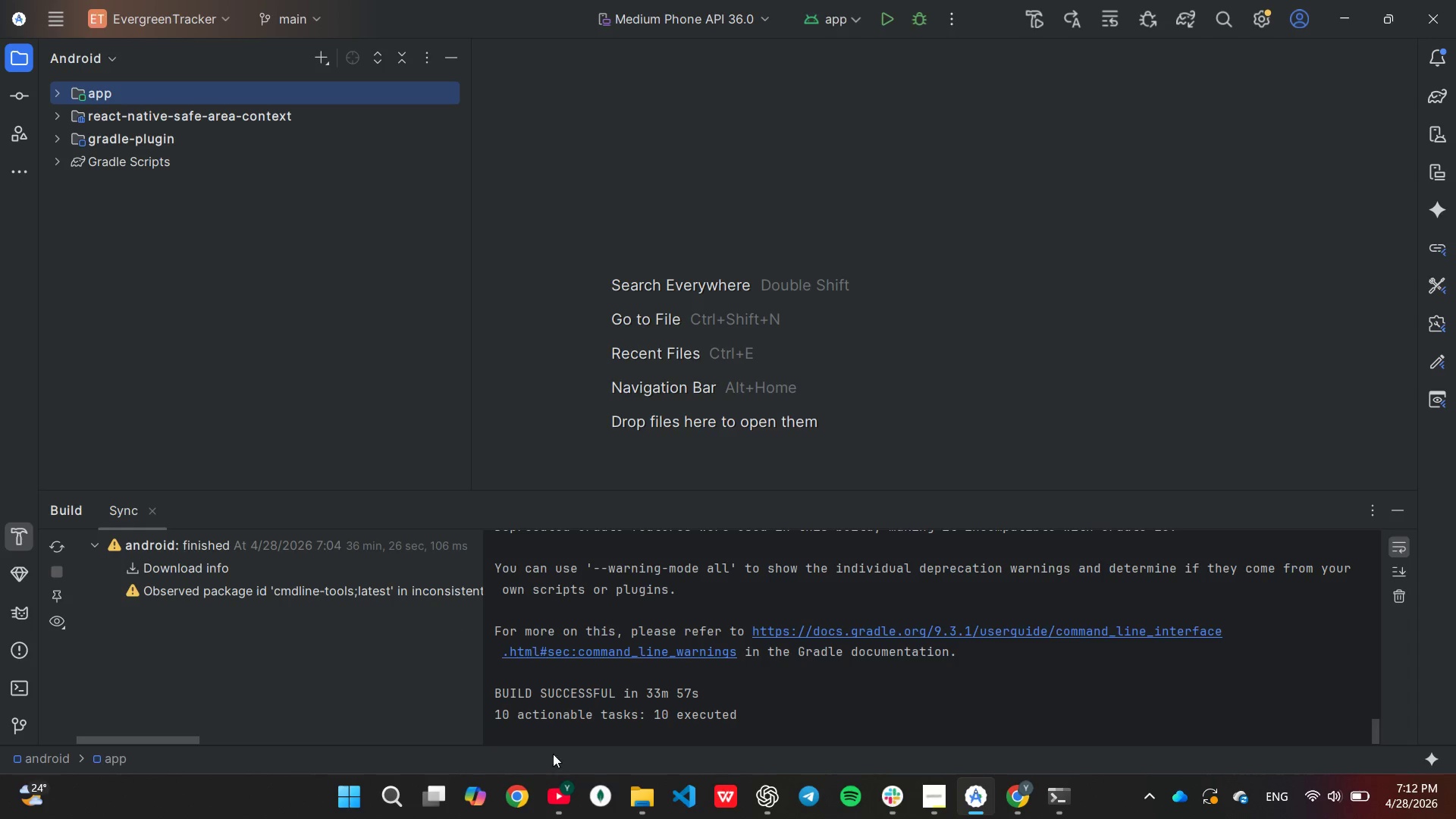 
left_click([638, 797])
 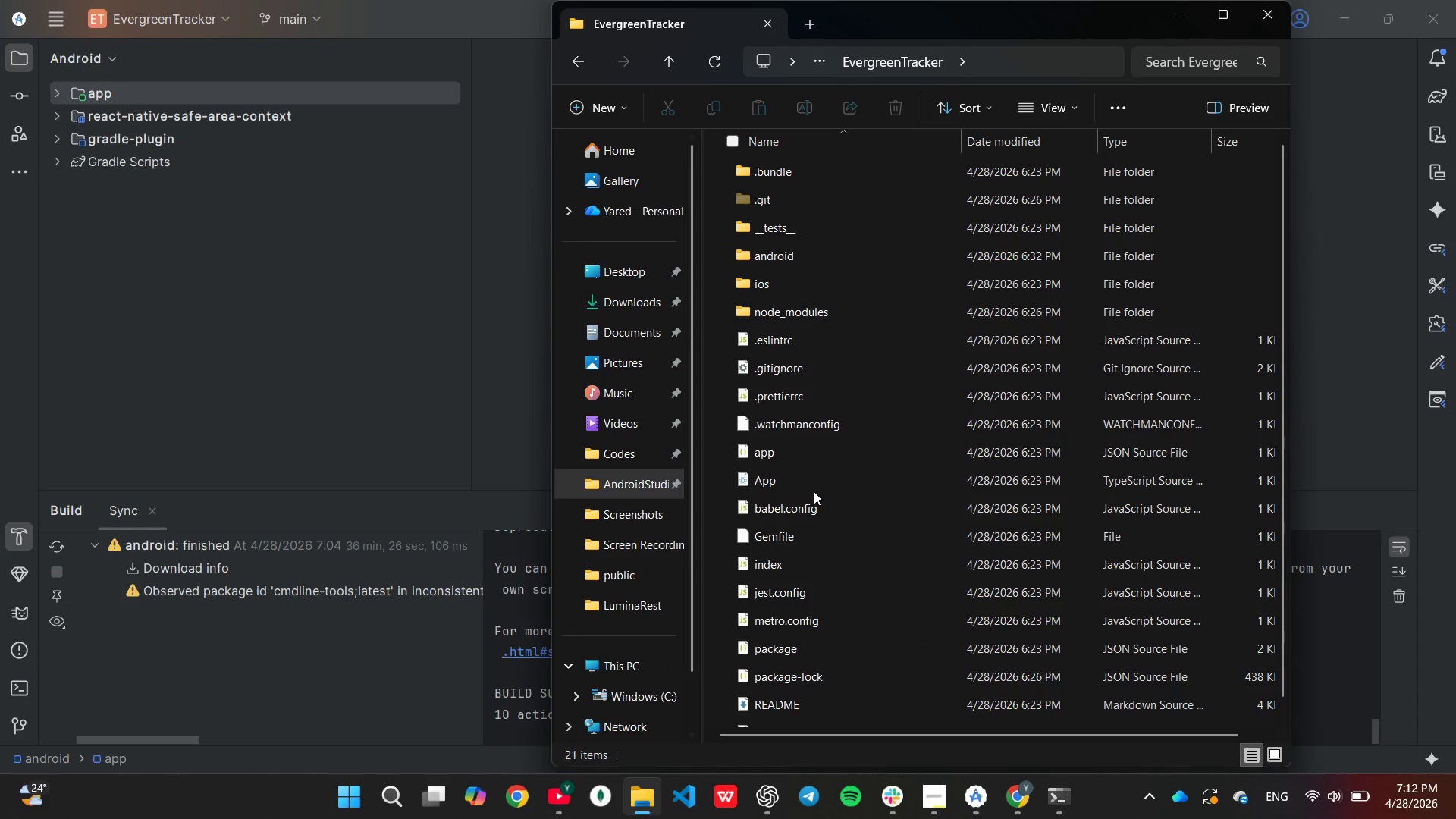 
scroll: coordinate [815, 491], scroll_direction: up, amount: 2.0
 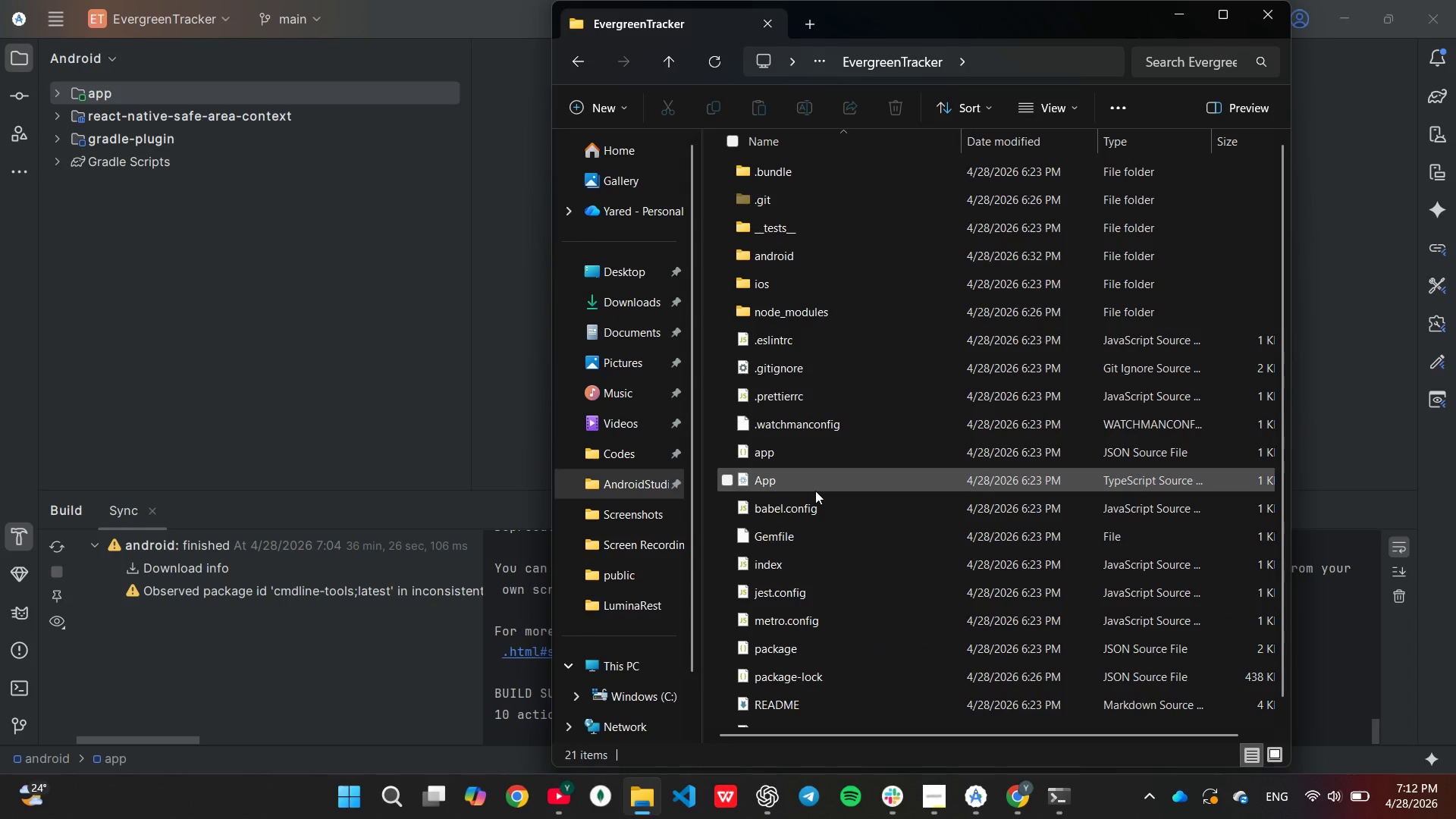 
mouse_move([823, 474])
 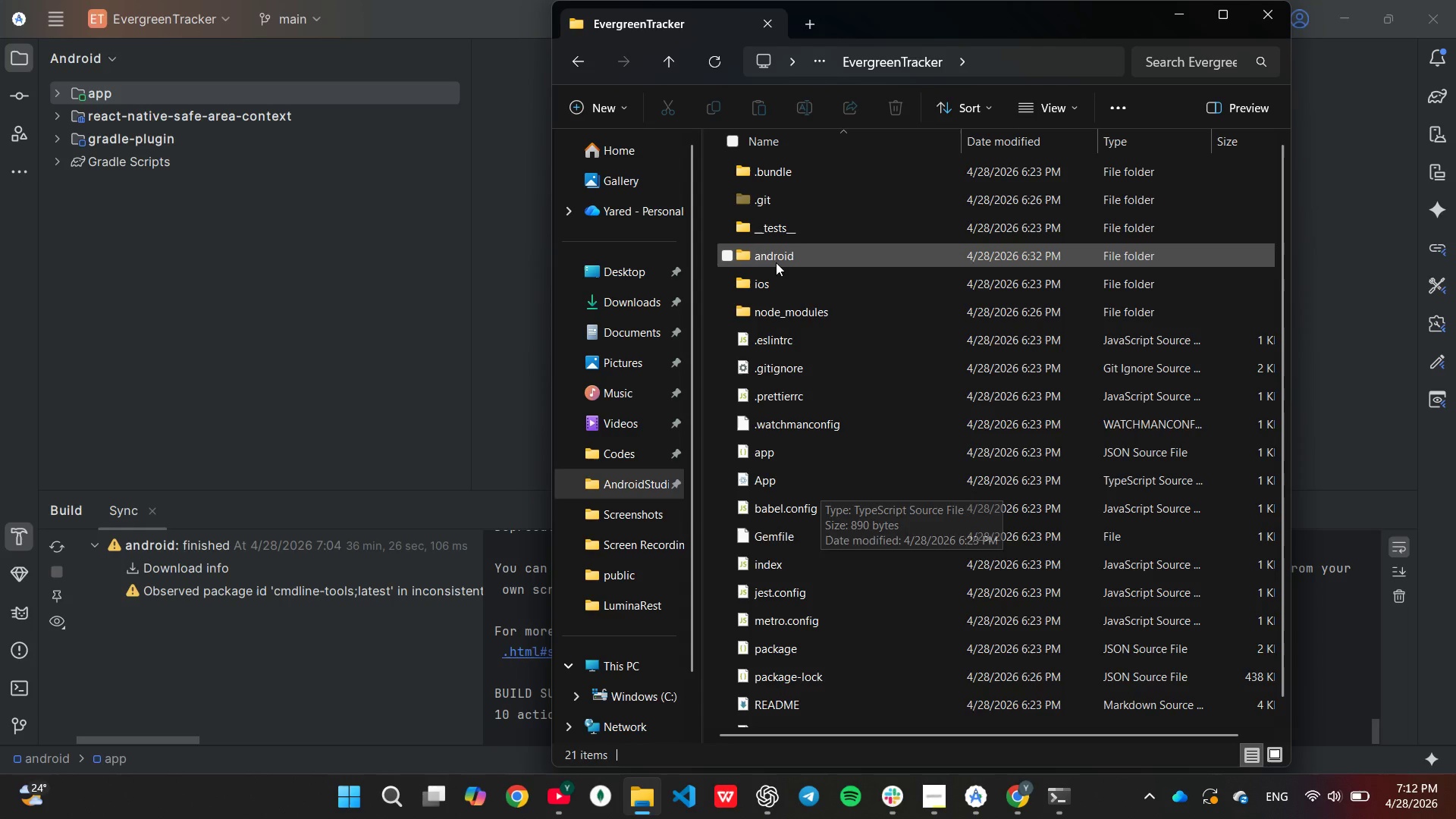 
mouse_move([773, 278])
 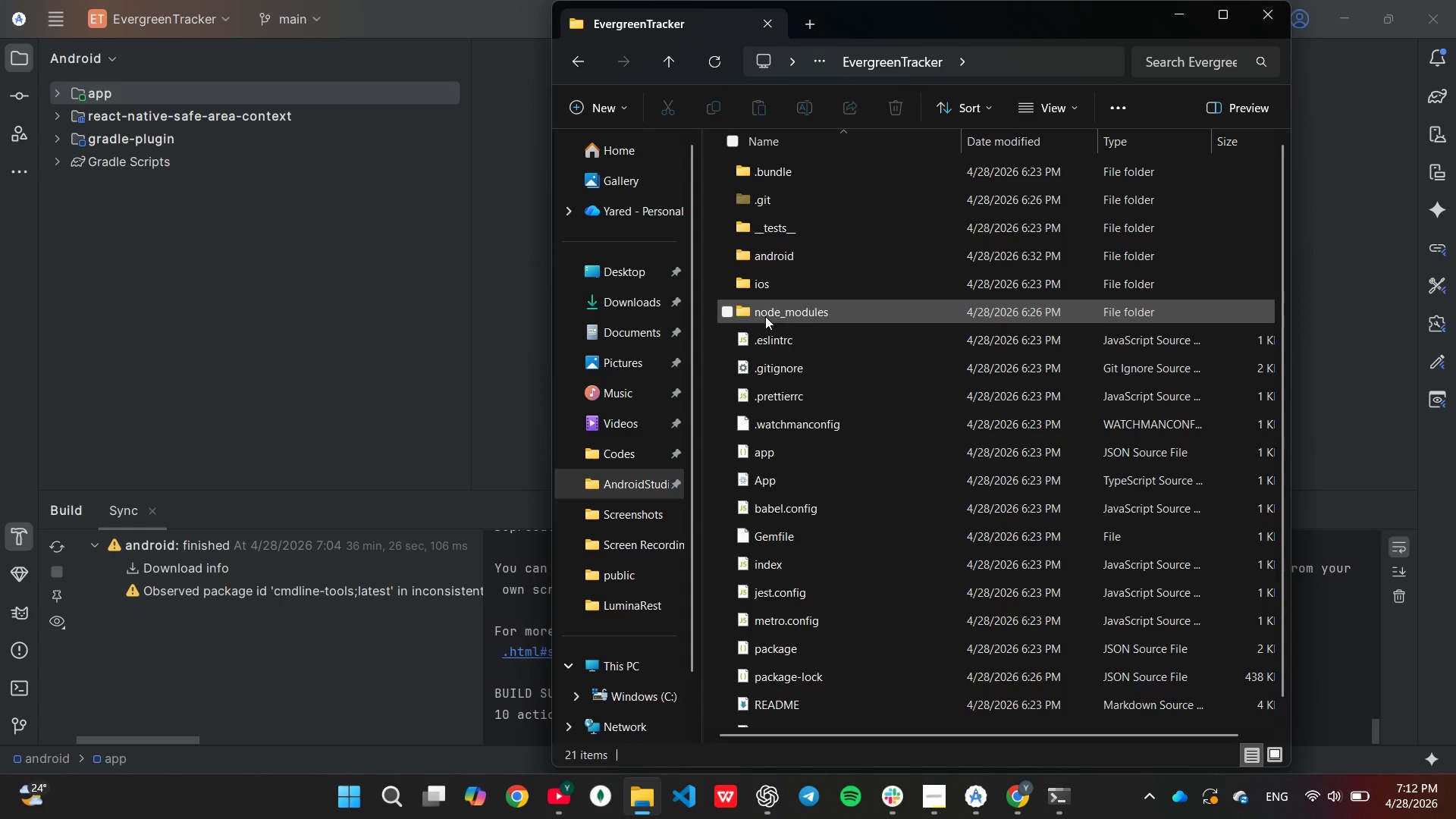 
scroll: coordinate [765, 316], scroll_direction: down, amount: 1.0
 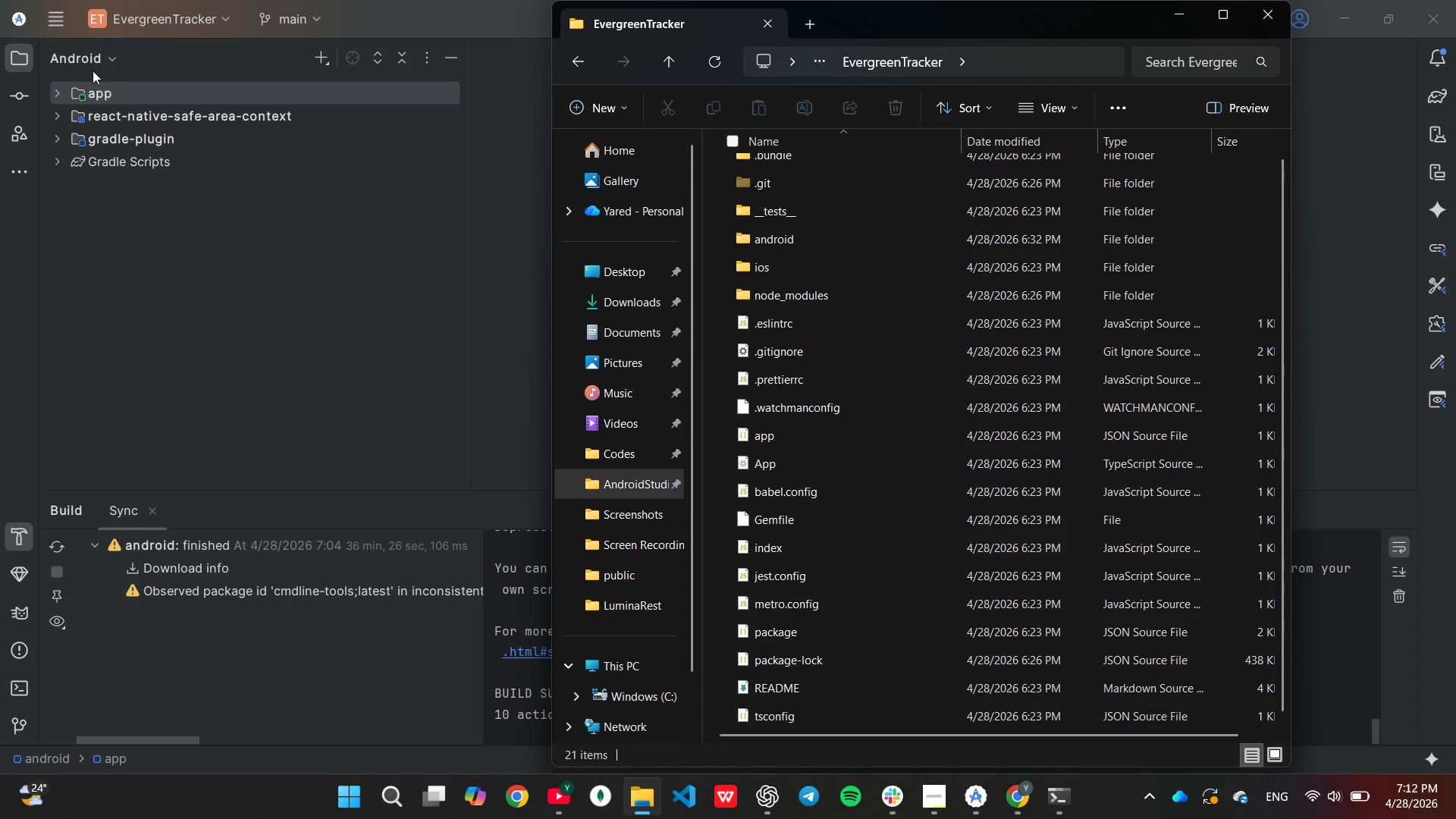 
left_click([59, 29])
 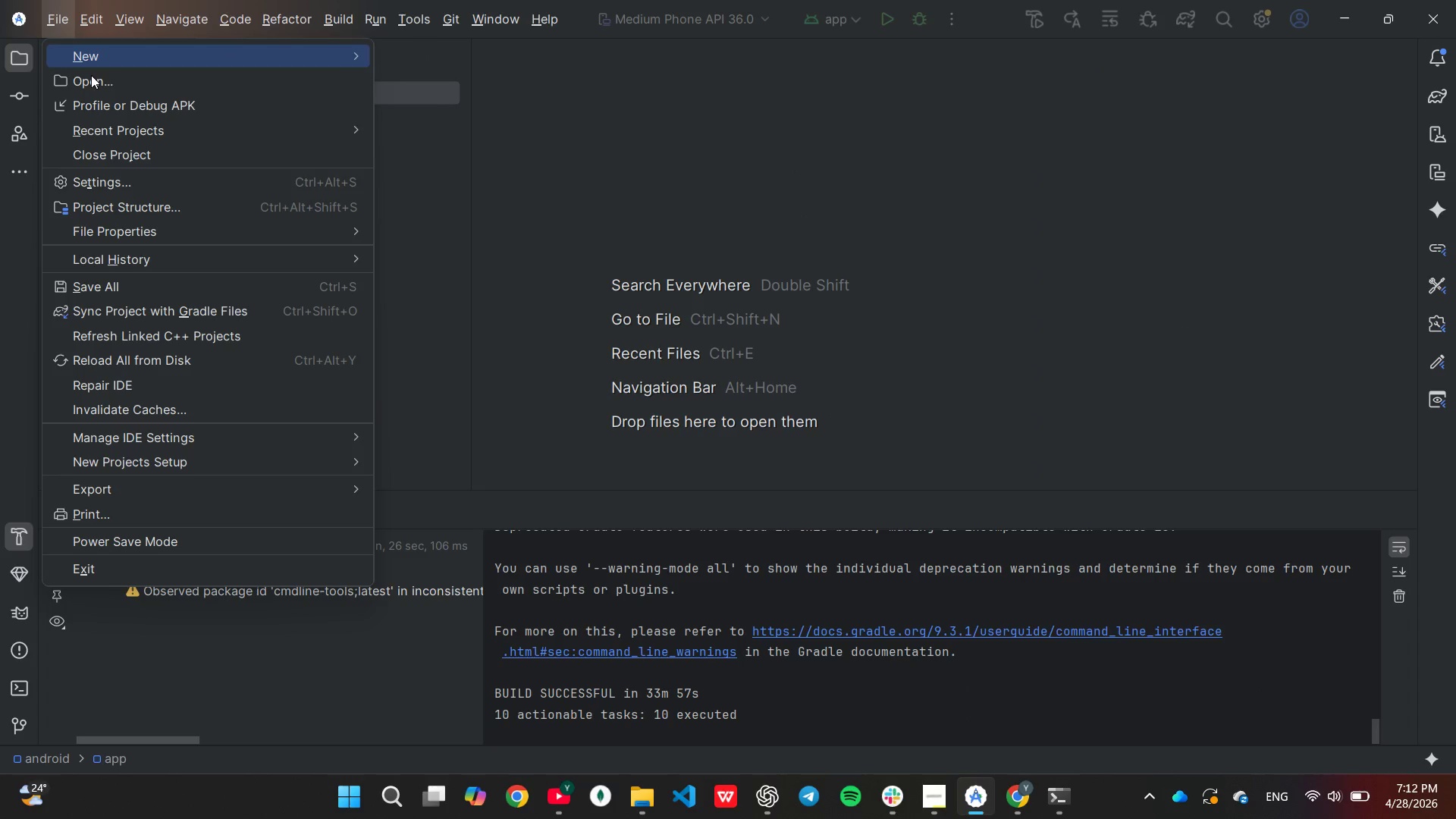 
left_click([91, 75])
 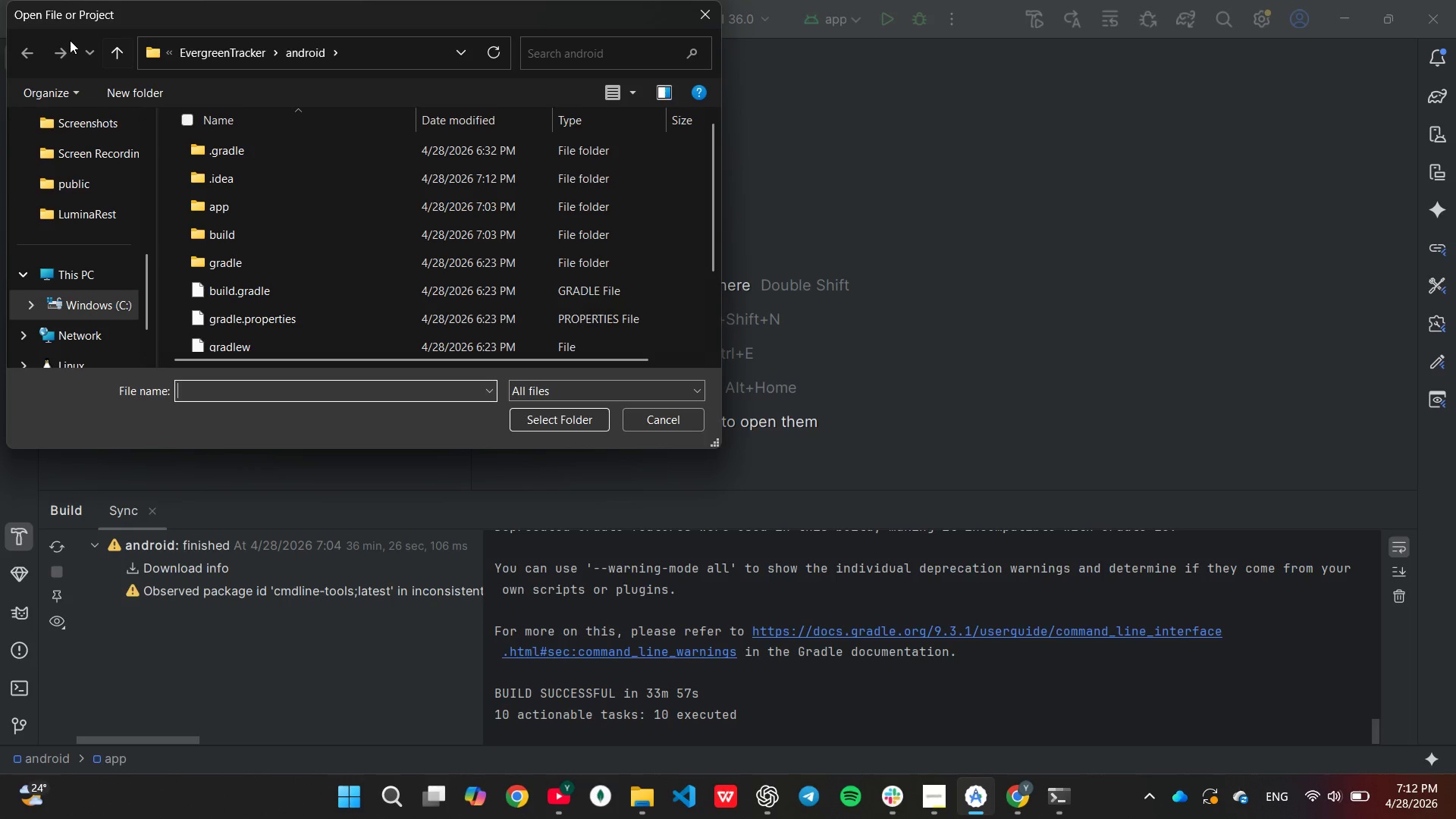 
left_click([118, 48])
 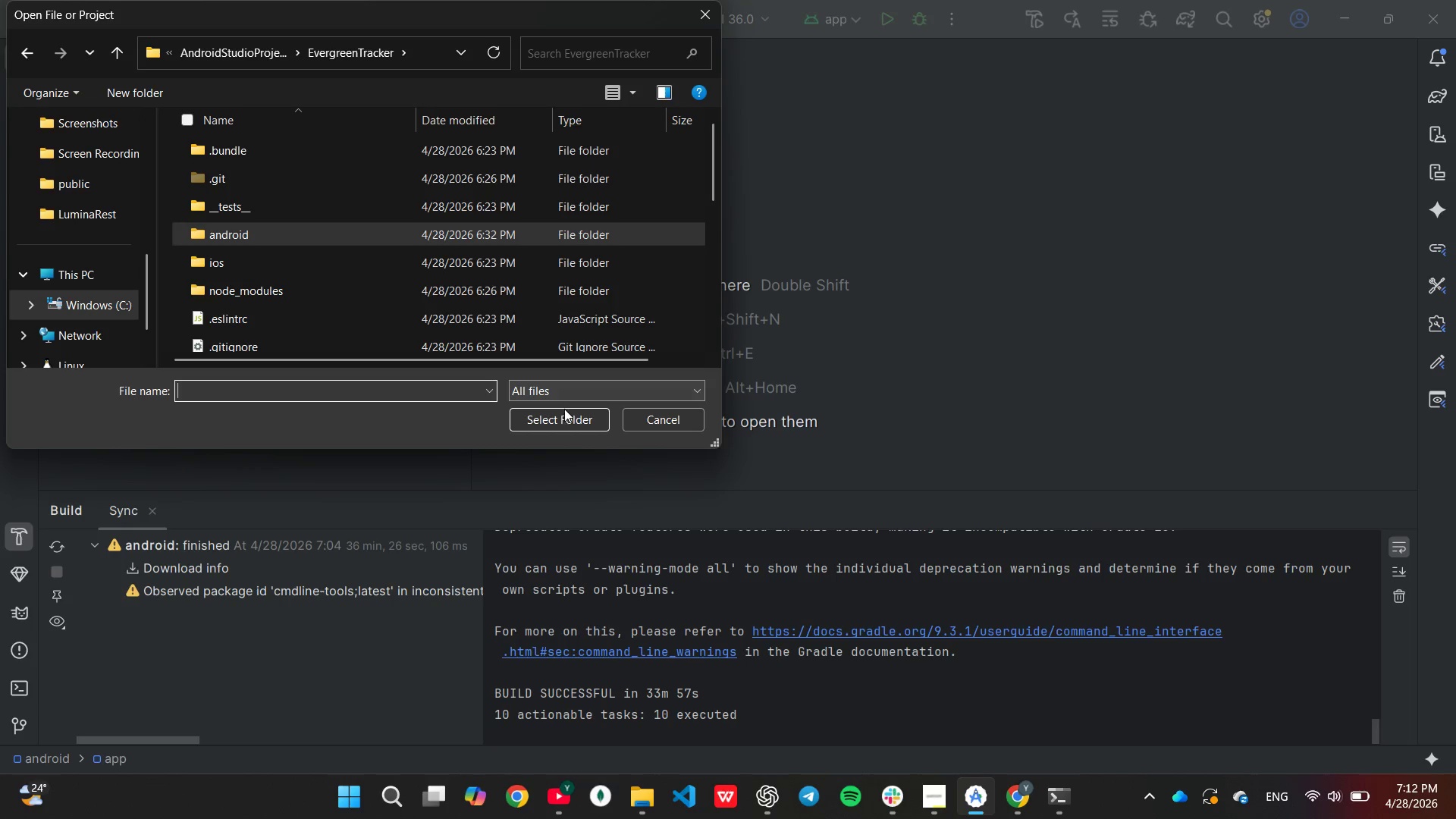 
wait(5.17)
 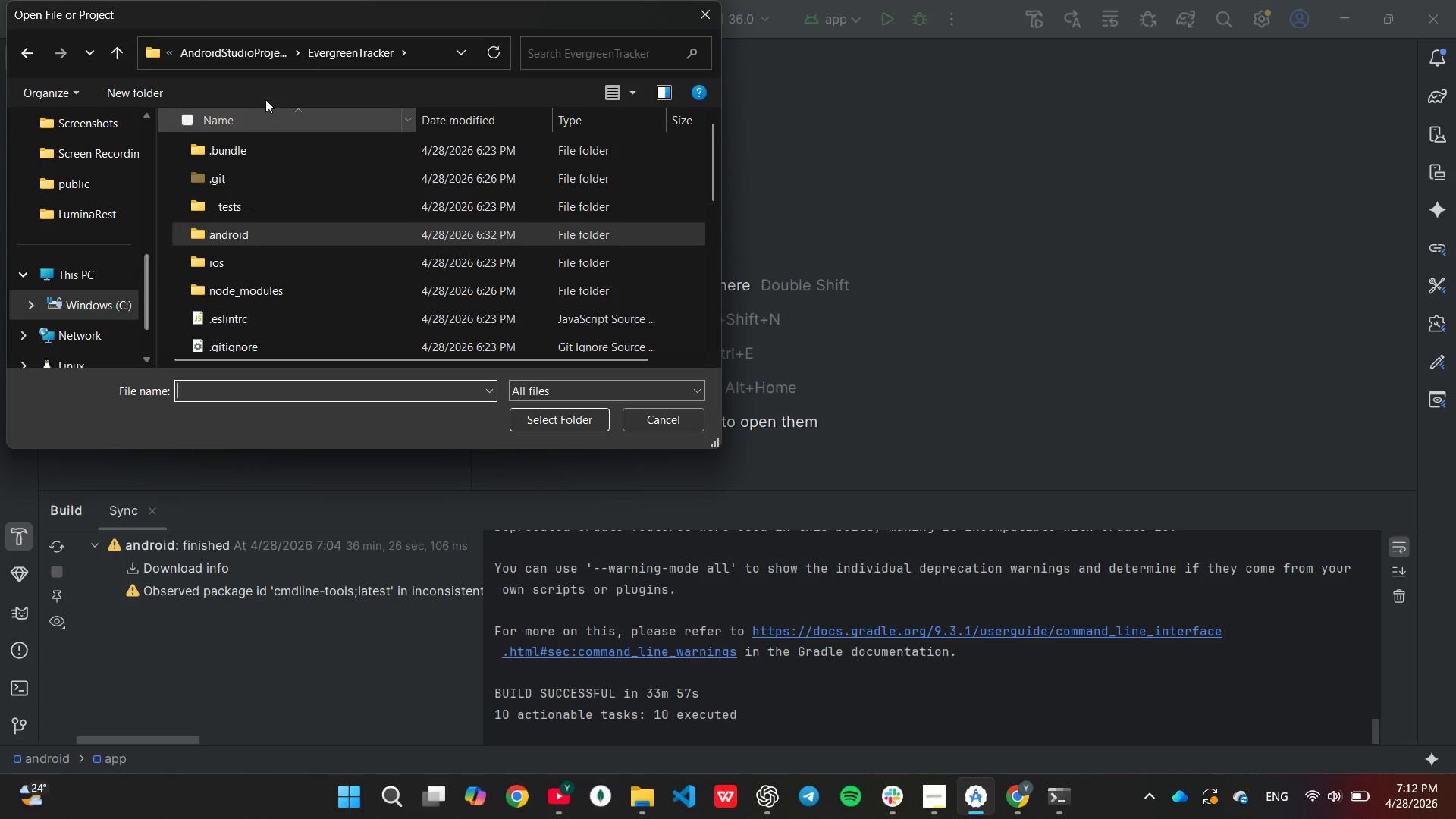 
left_click([327, 51])
 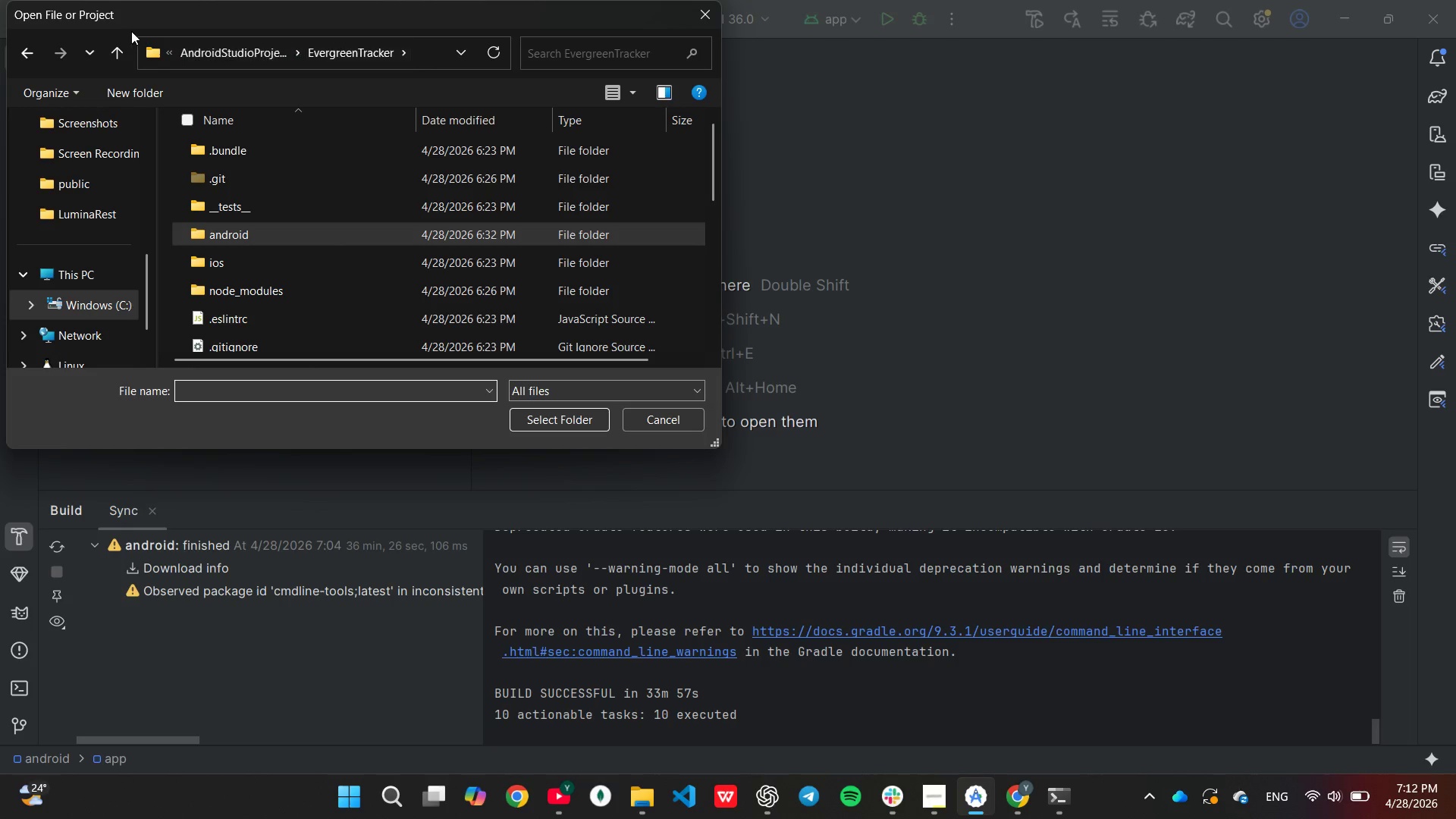 
left_click([127, 57])
 